 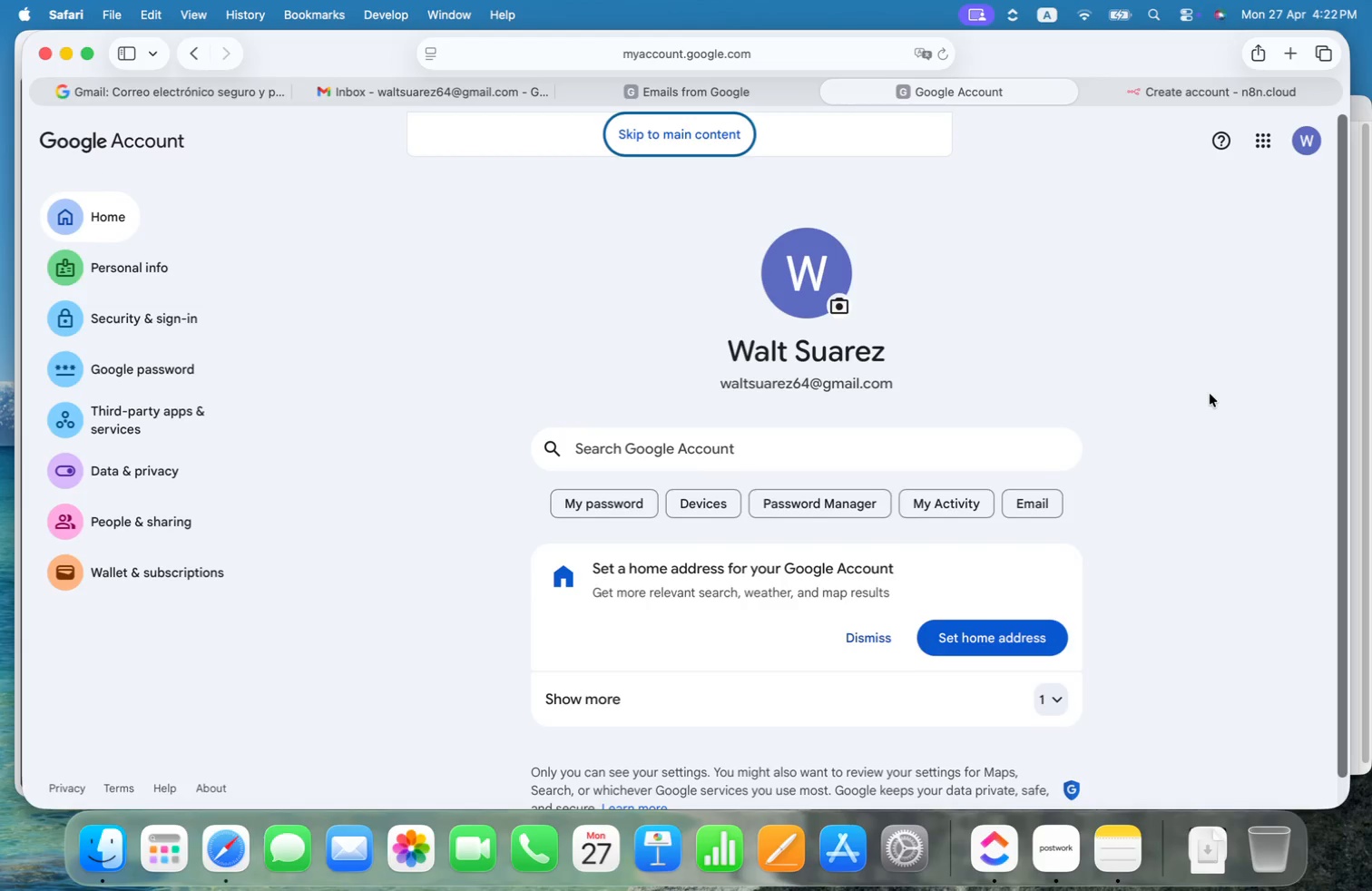 
scroll: coordinate [1210, 395], scroll_direction: up, amount: 4.0
 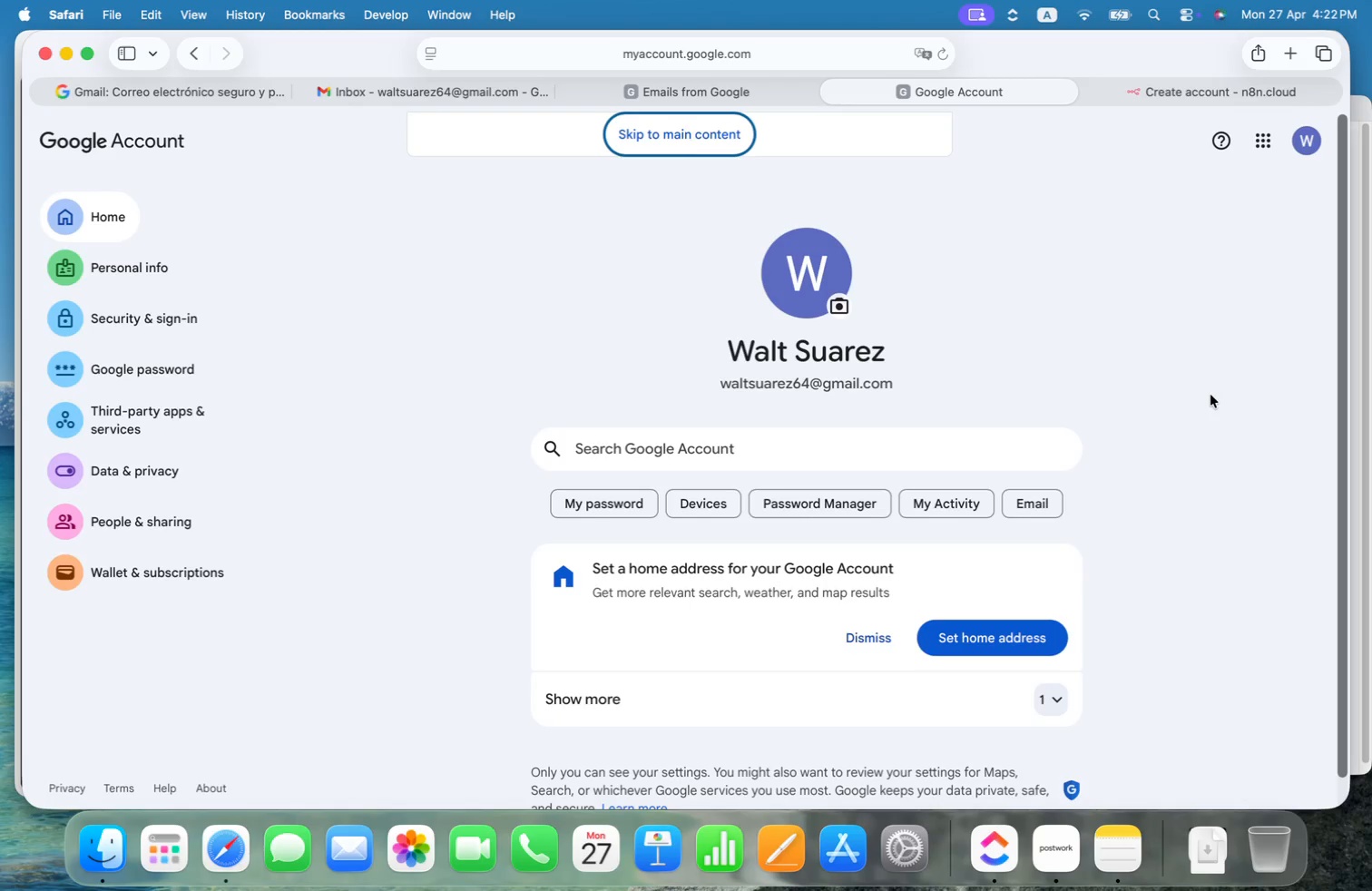 
wait(42.98)
 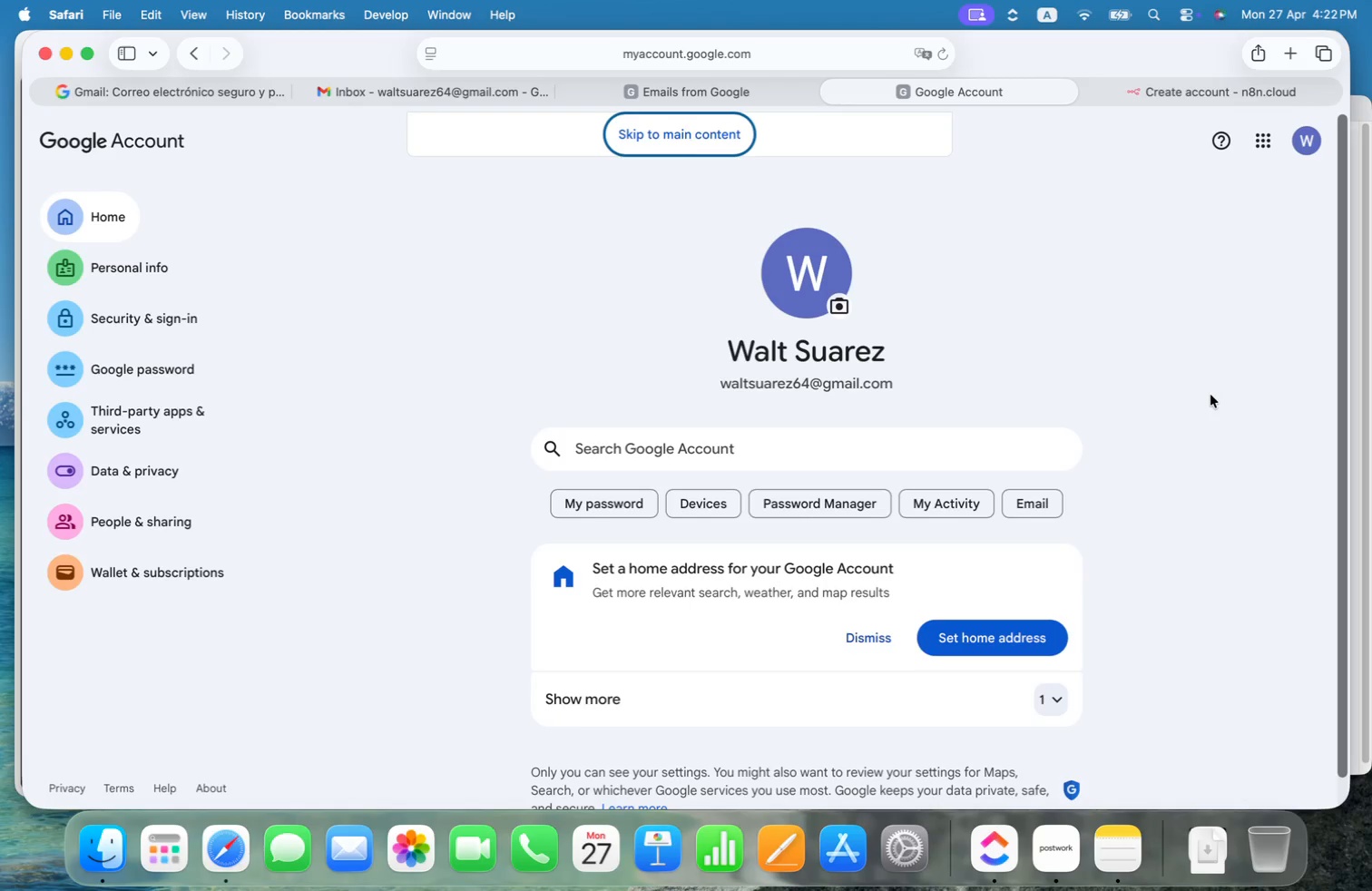 
left_click([1260, 128])
 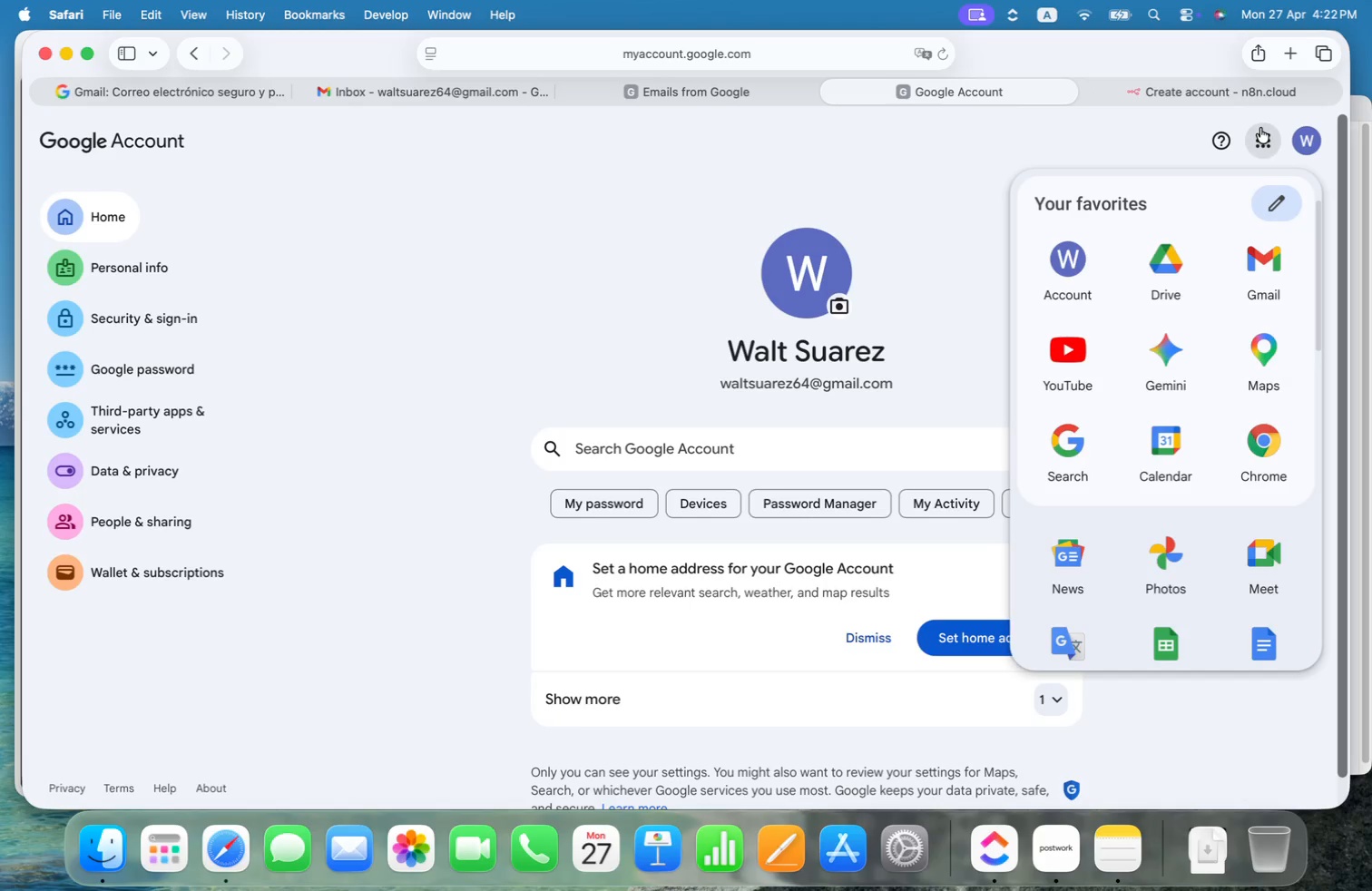 
scroll: coordinate [1230, 402], scroll_direction: down, amount: 31.0
 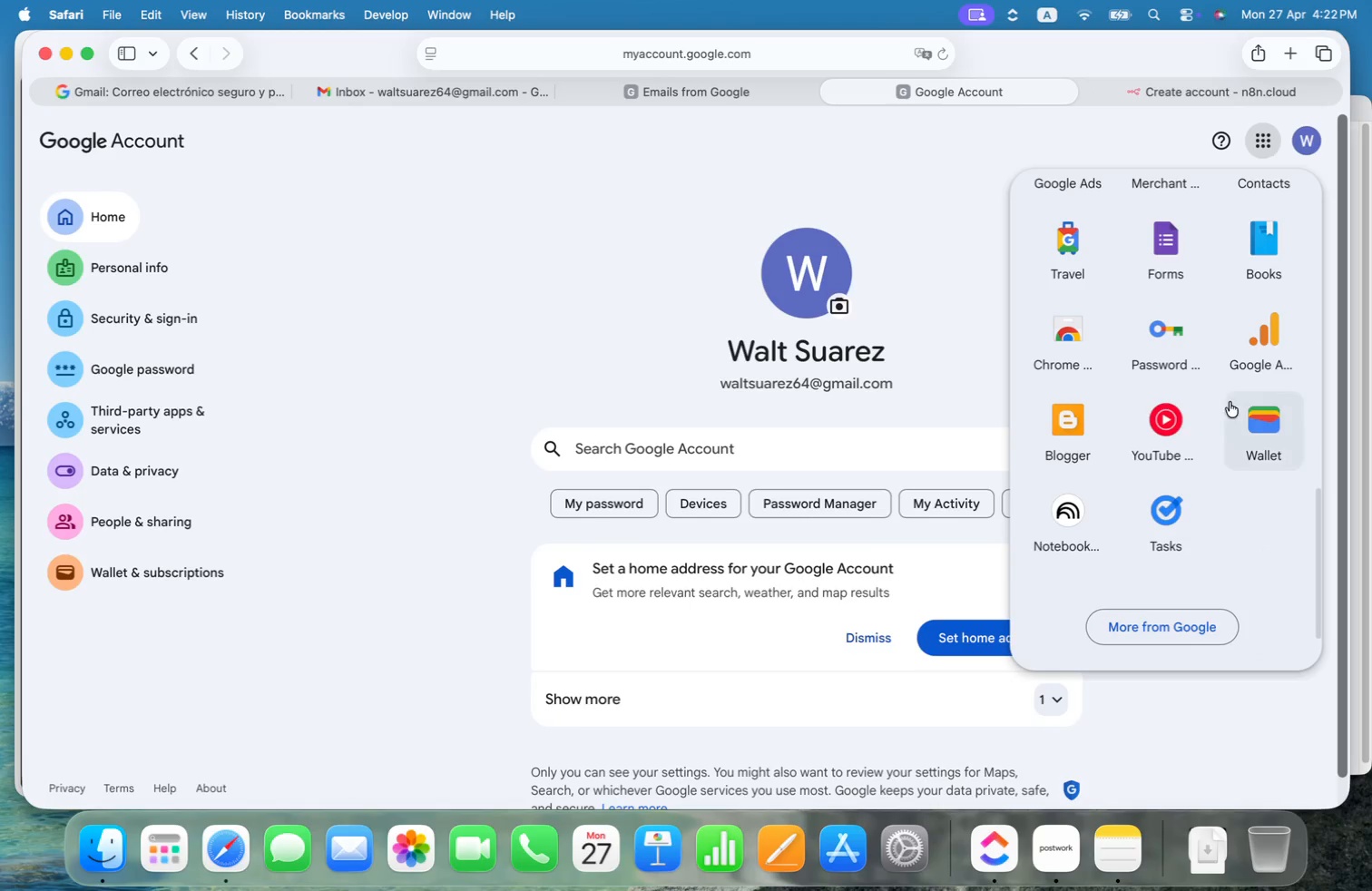 
scroll: coordinate [1230, 402], scroll_direction: up, amount: 32.0
 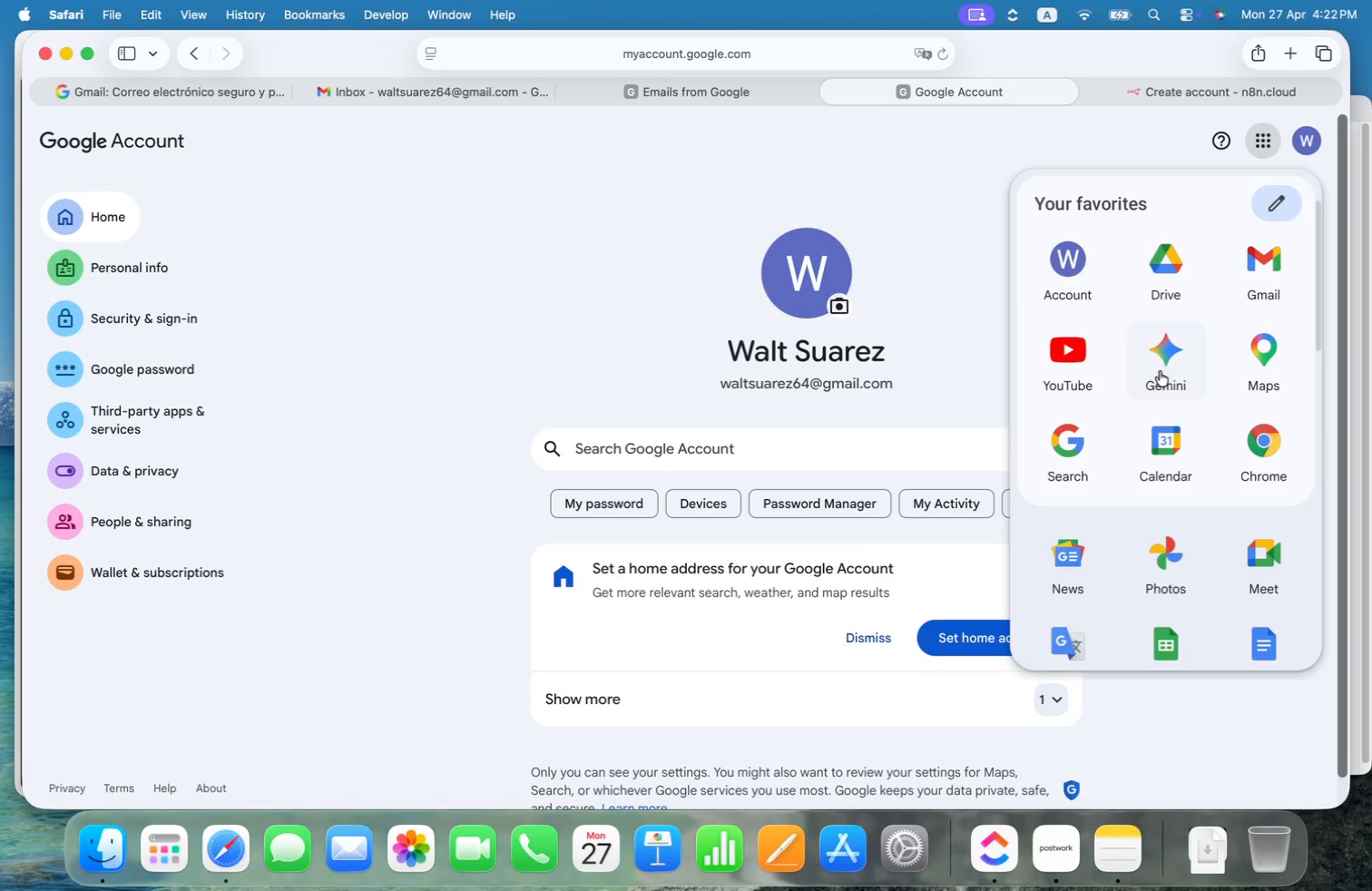 
left_click([1063, 262])
 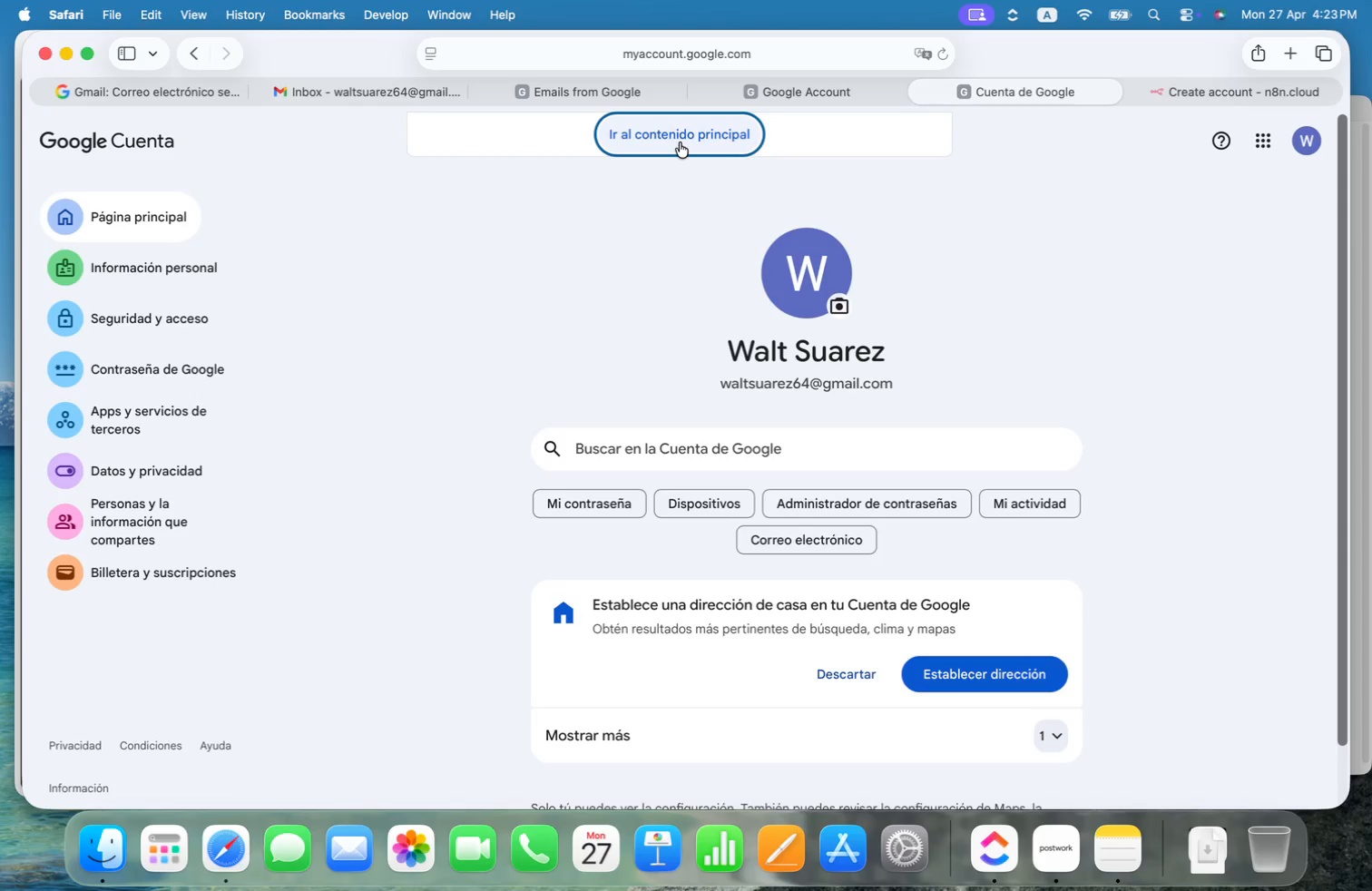 
wait(14.71)
 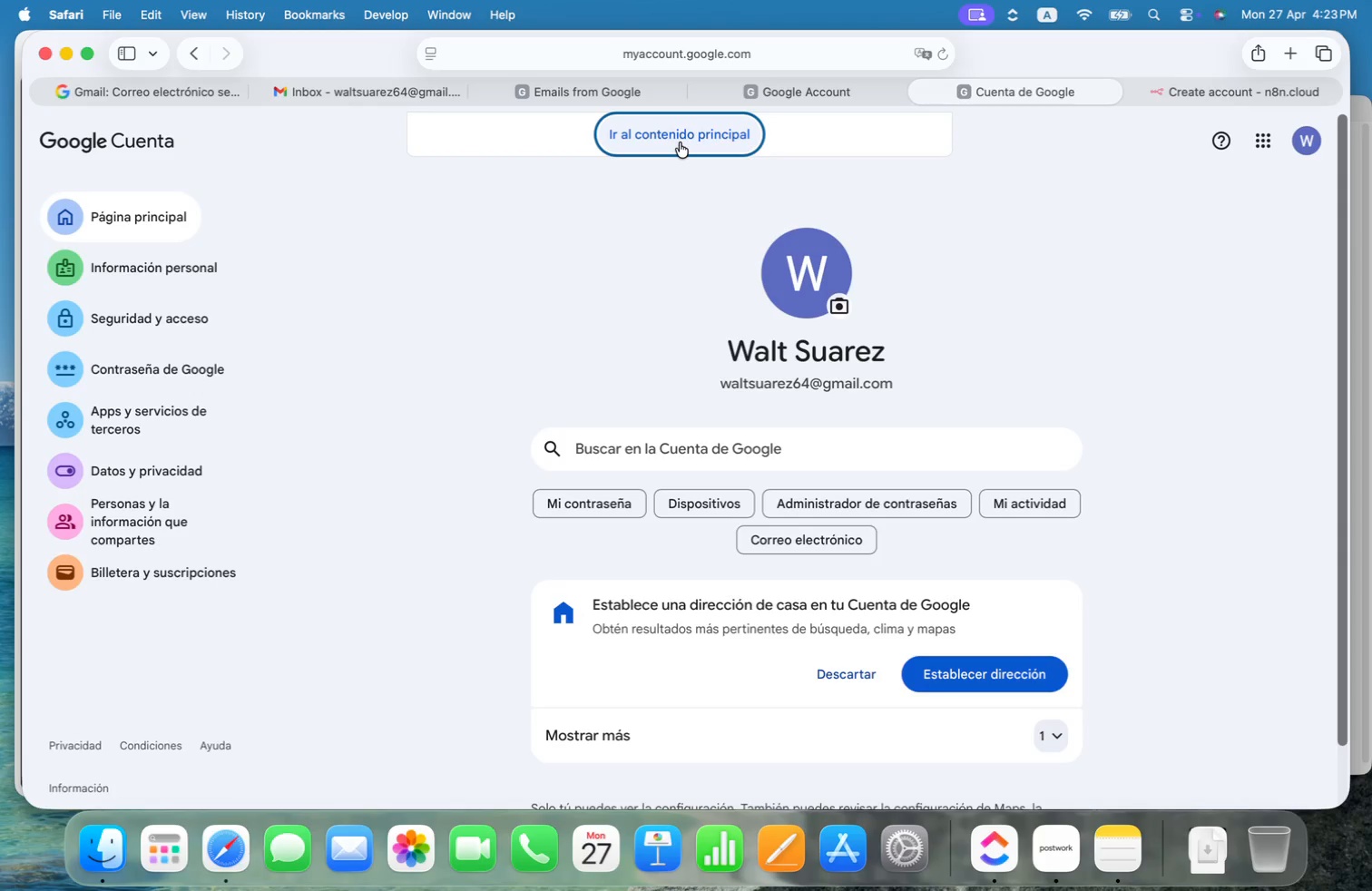 
left_click([170, 318])
 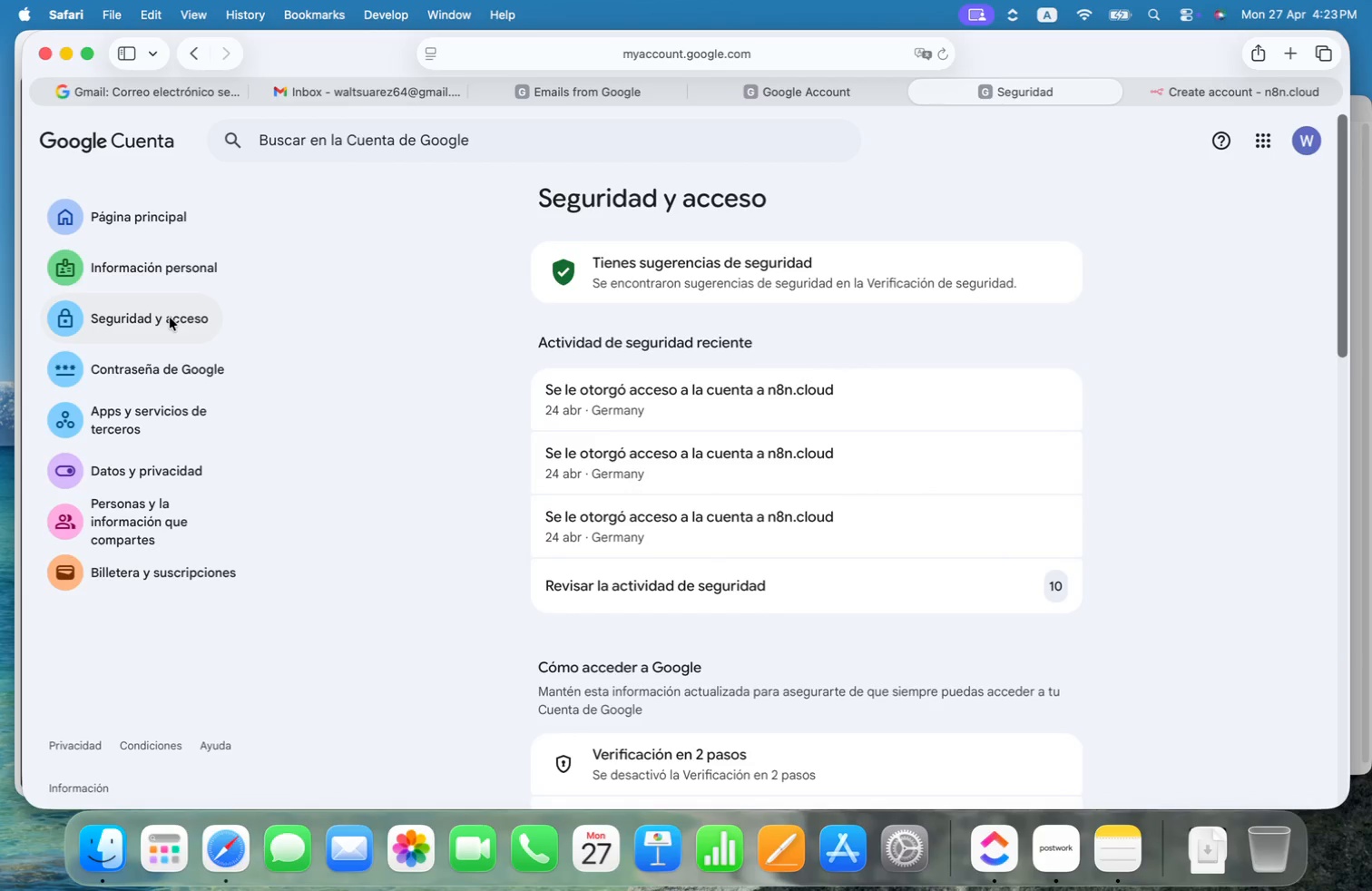 
scroll: coordinate [1096, 381], scroll_direction: down, amount: 22.0
 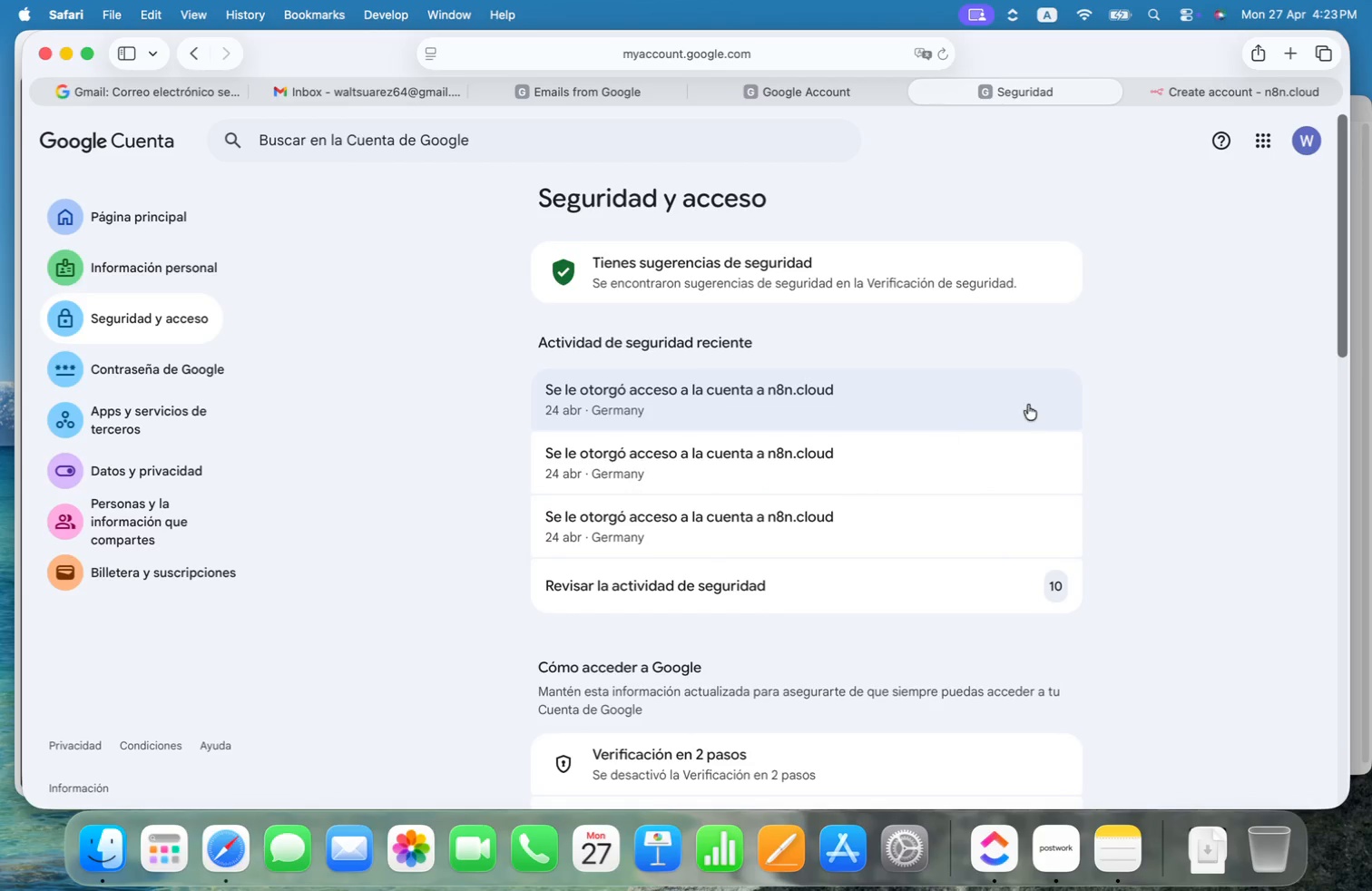 
scroll: coordinate [732, 360], scroll_direction: up, amount: 13.0
 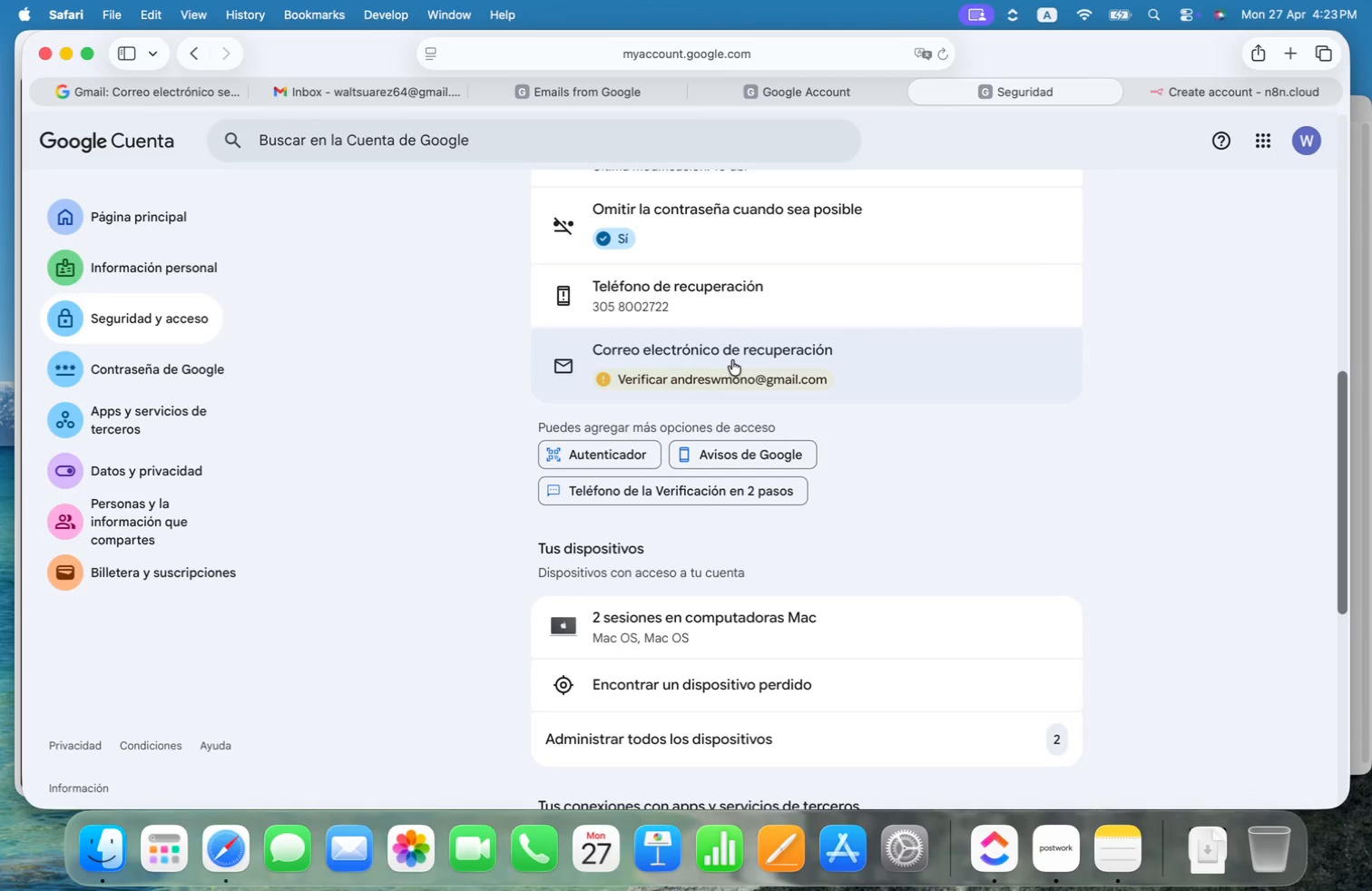 
scroll: coordinate [732, 360], scroll_direction: down, amount: 17.0
 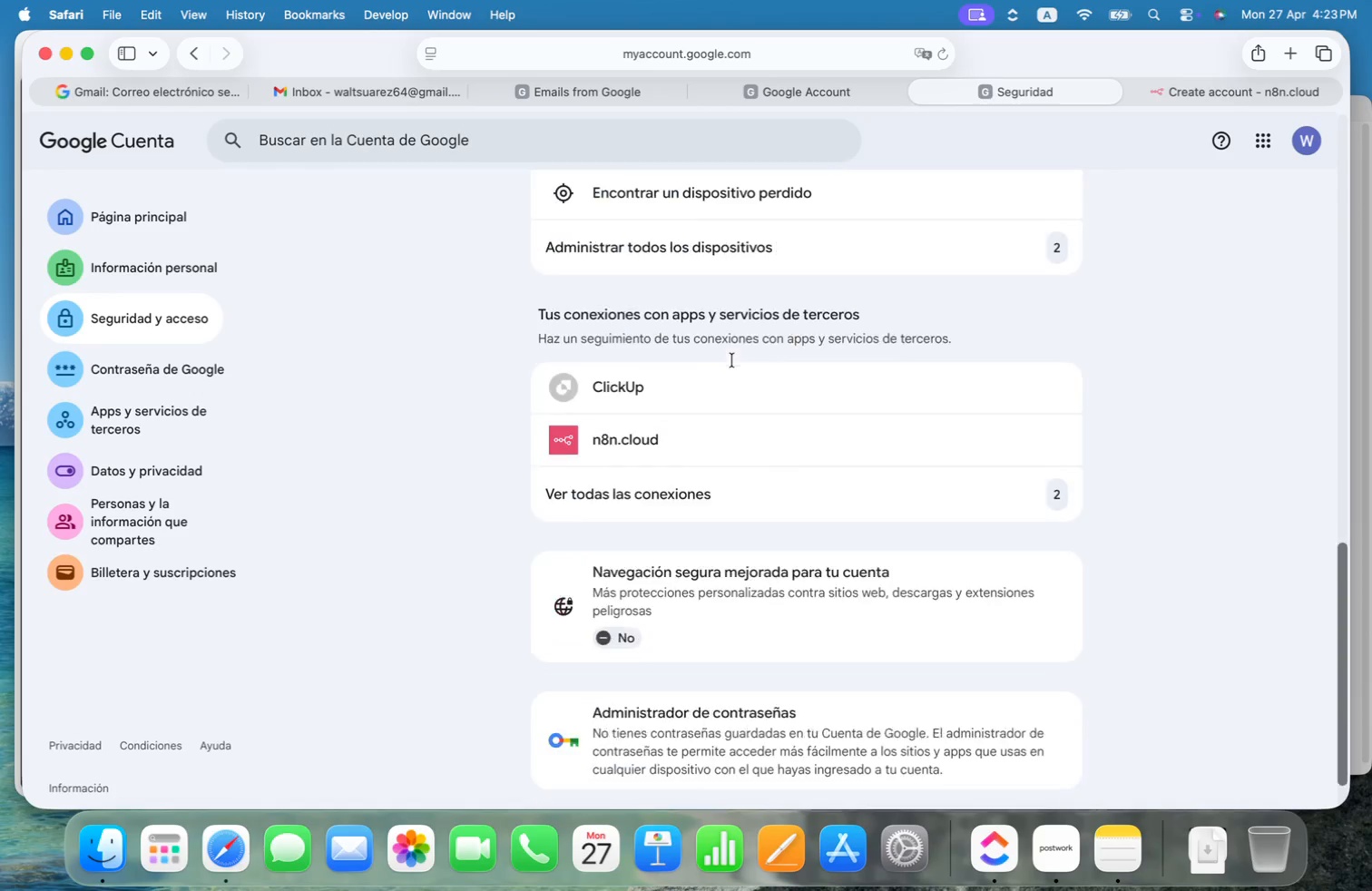 
scroll: coordinate [1153, 410], scroll_direction: up, amount: 34.0
 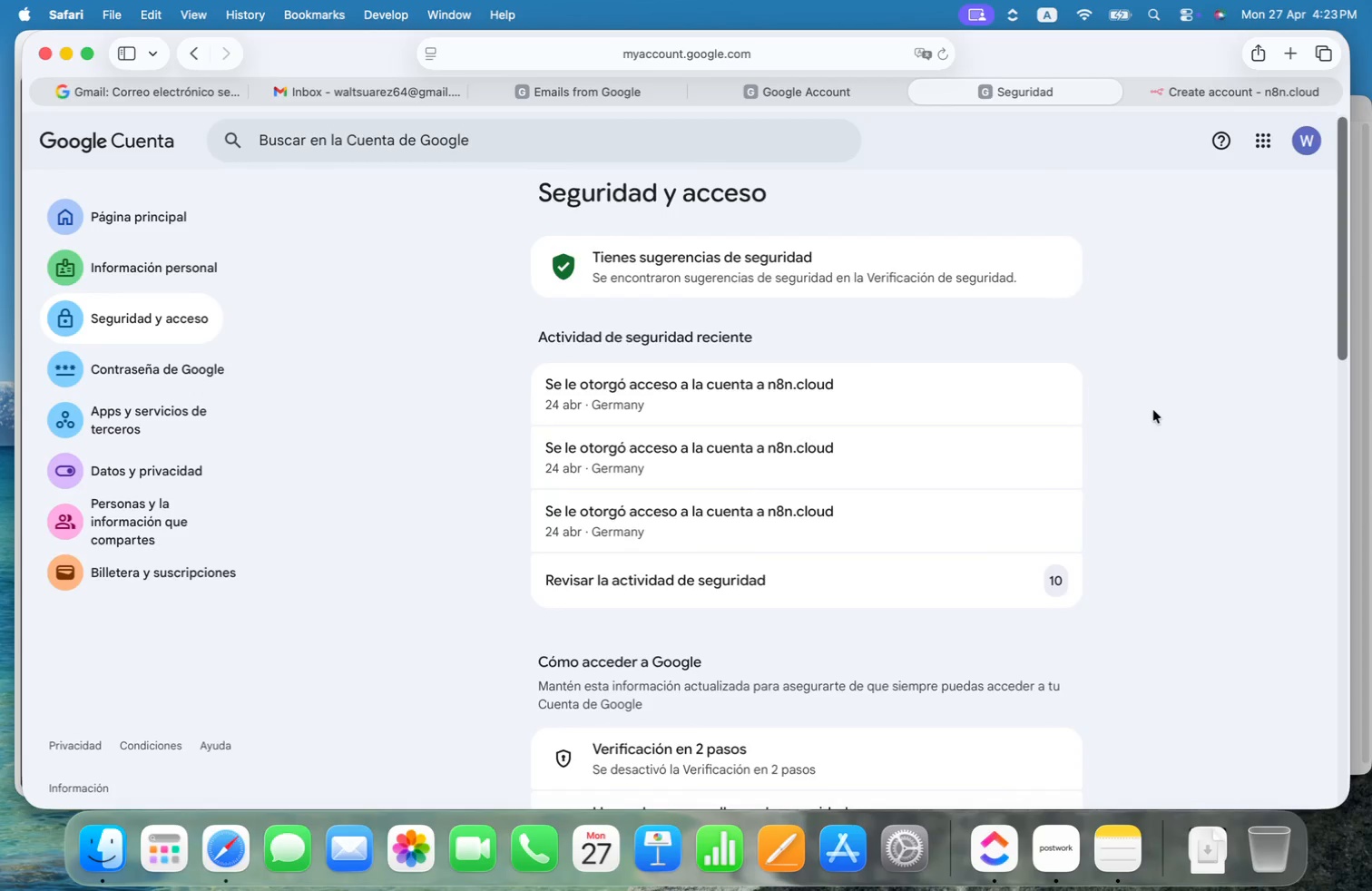 
wait(6.49)
 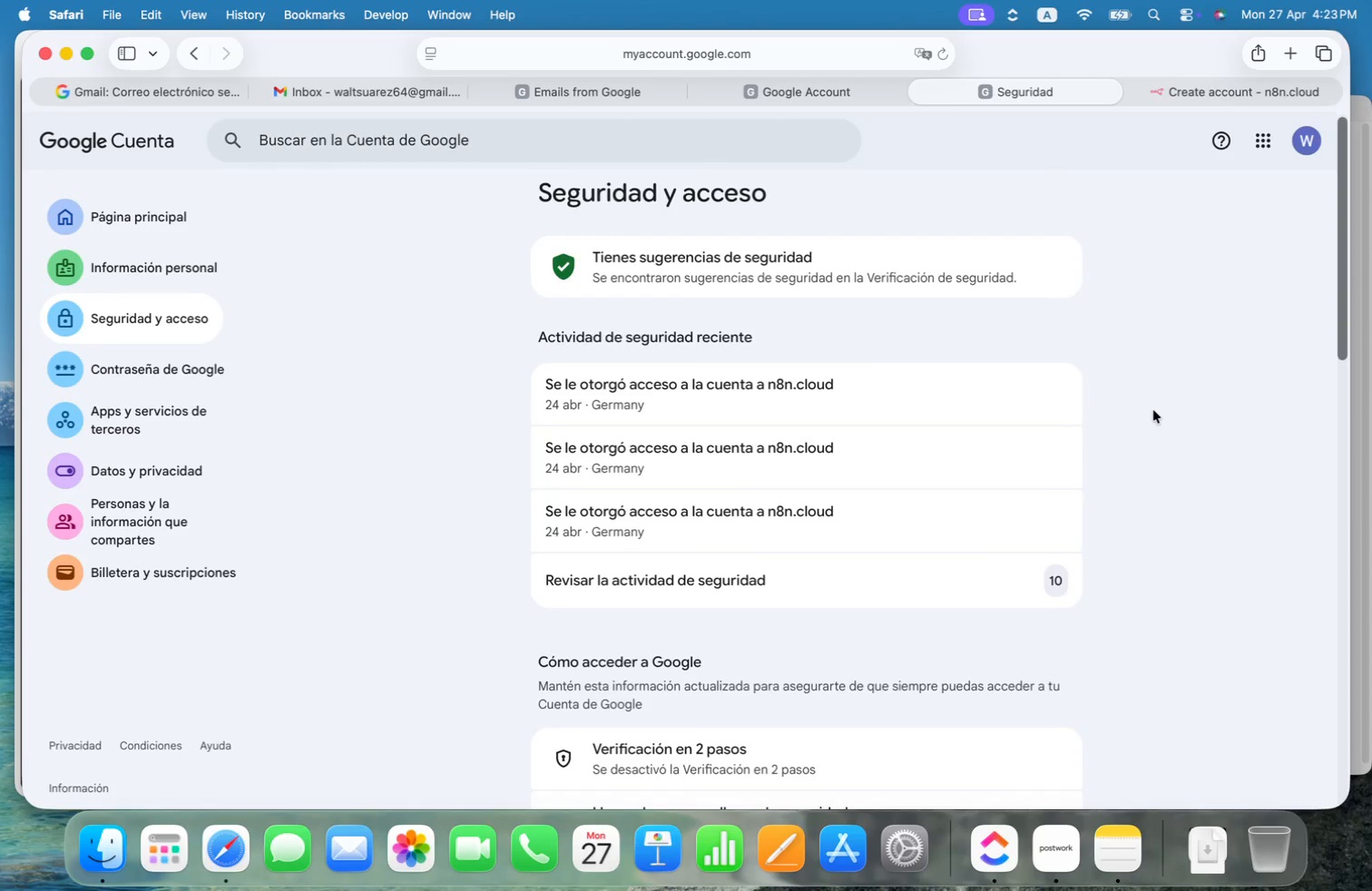 
scroll: coordinate [1153, 410], scroll_direction: down, amount: 5.0
 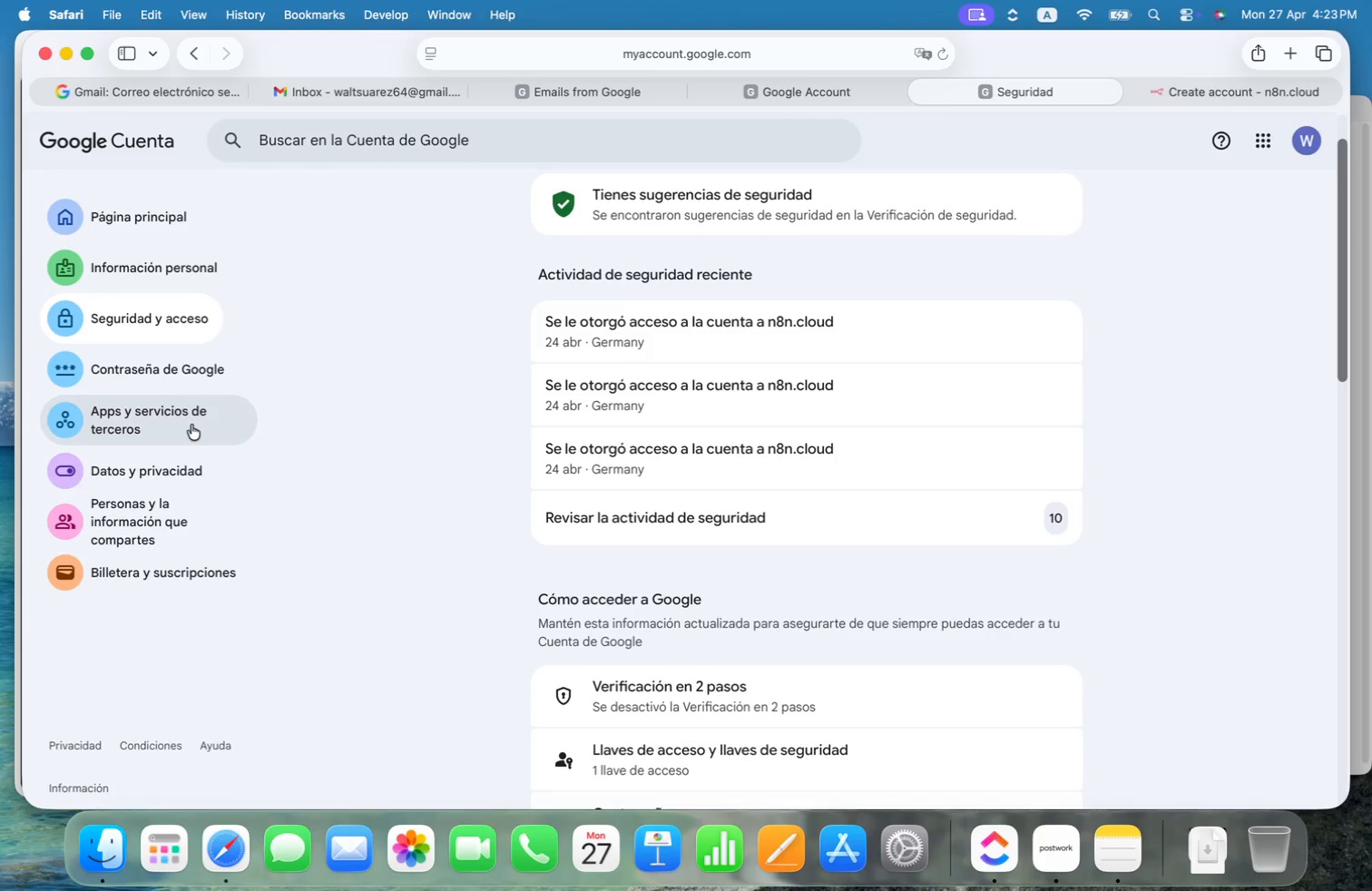 
left_click([171, 317])
 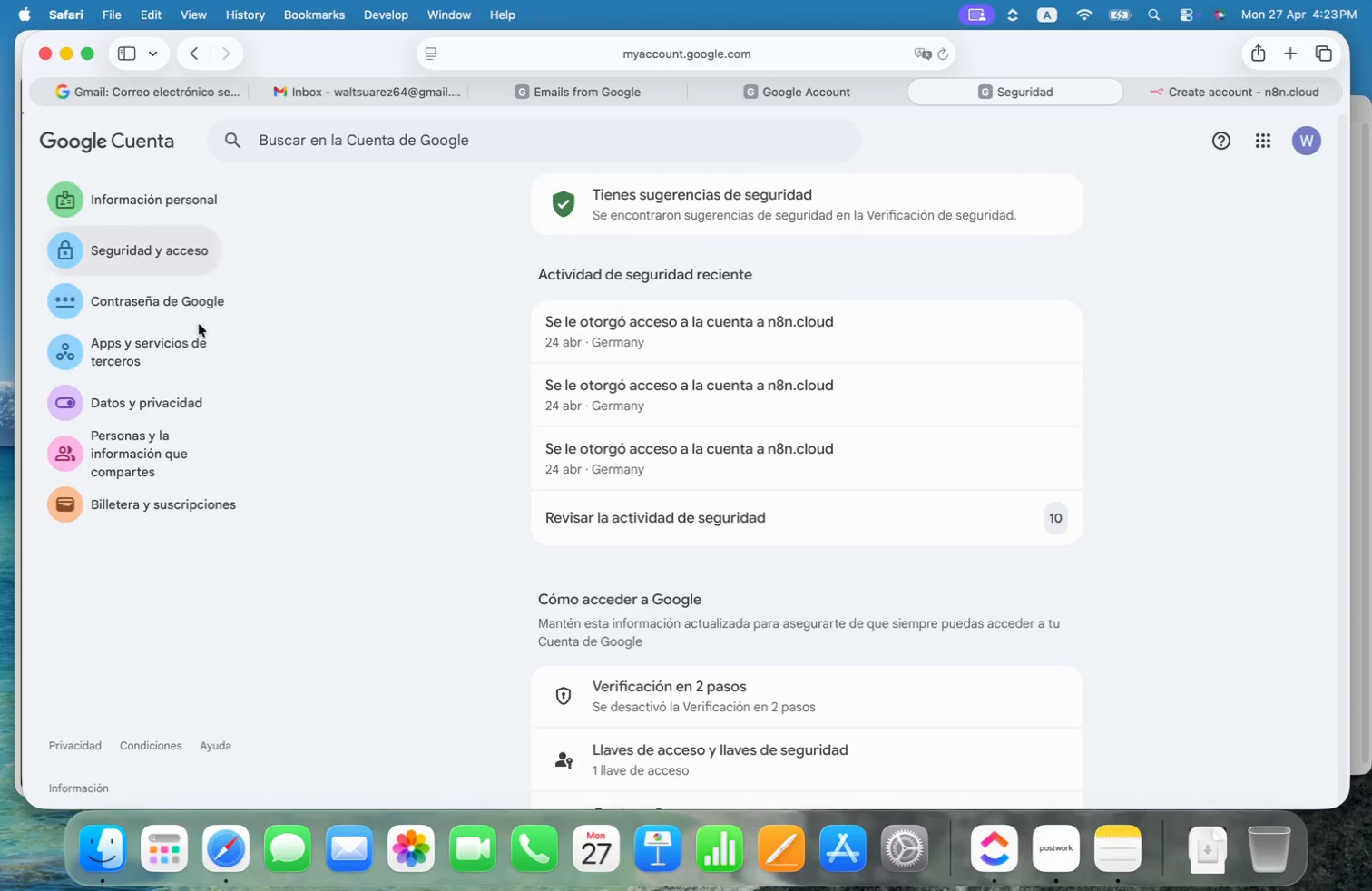 
scroll: coordinate [994, 509], scroll_direction: down, amount: 32.0
 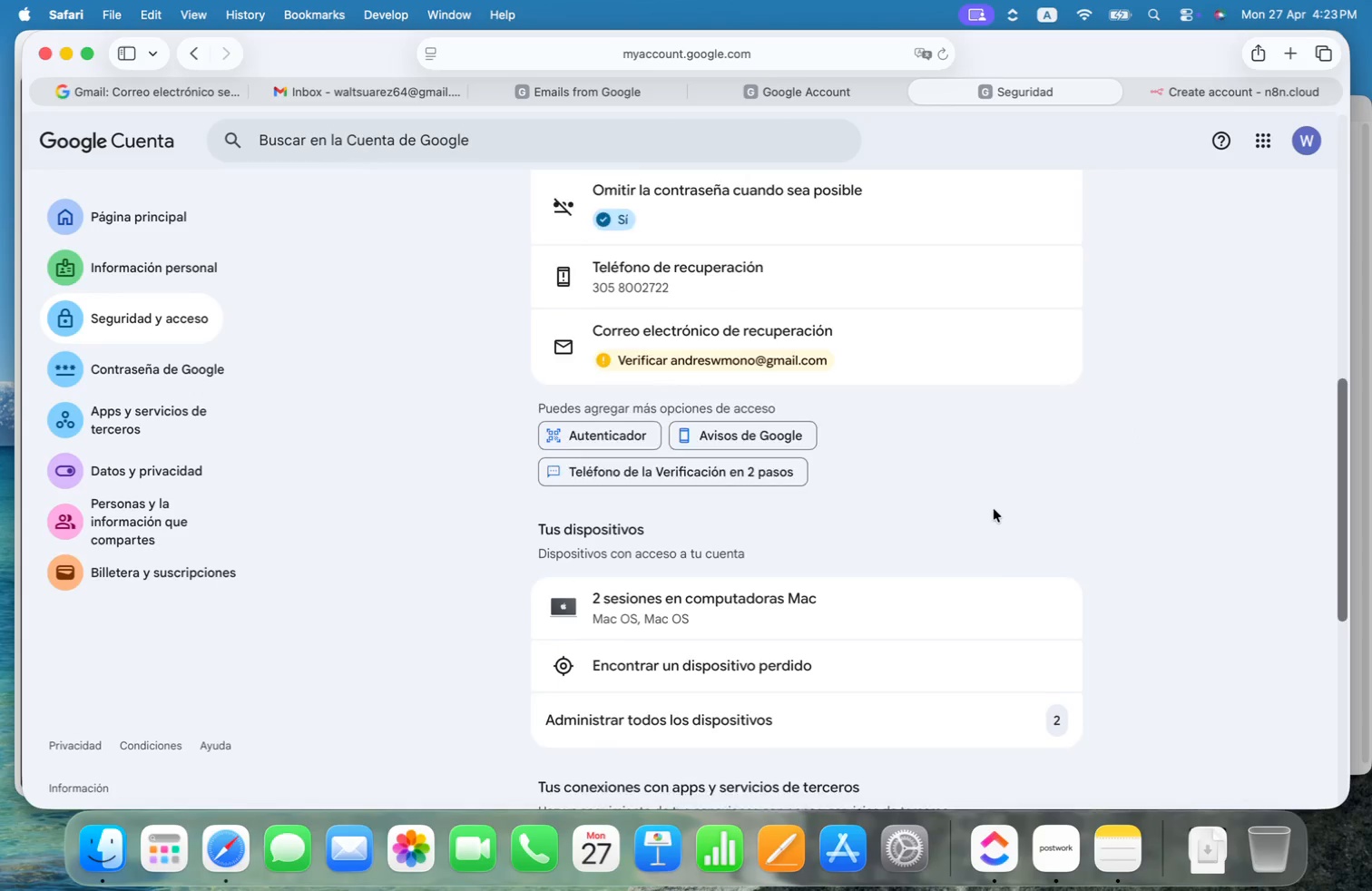 
scroll: coordinate [956, 563], scroll_direction: down, amount: 18.0
 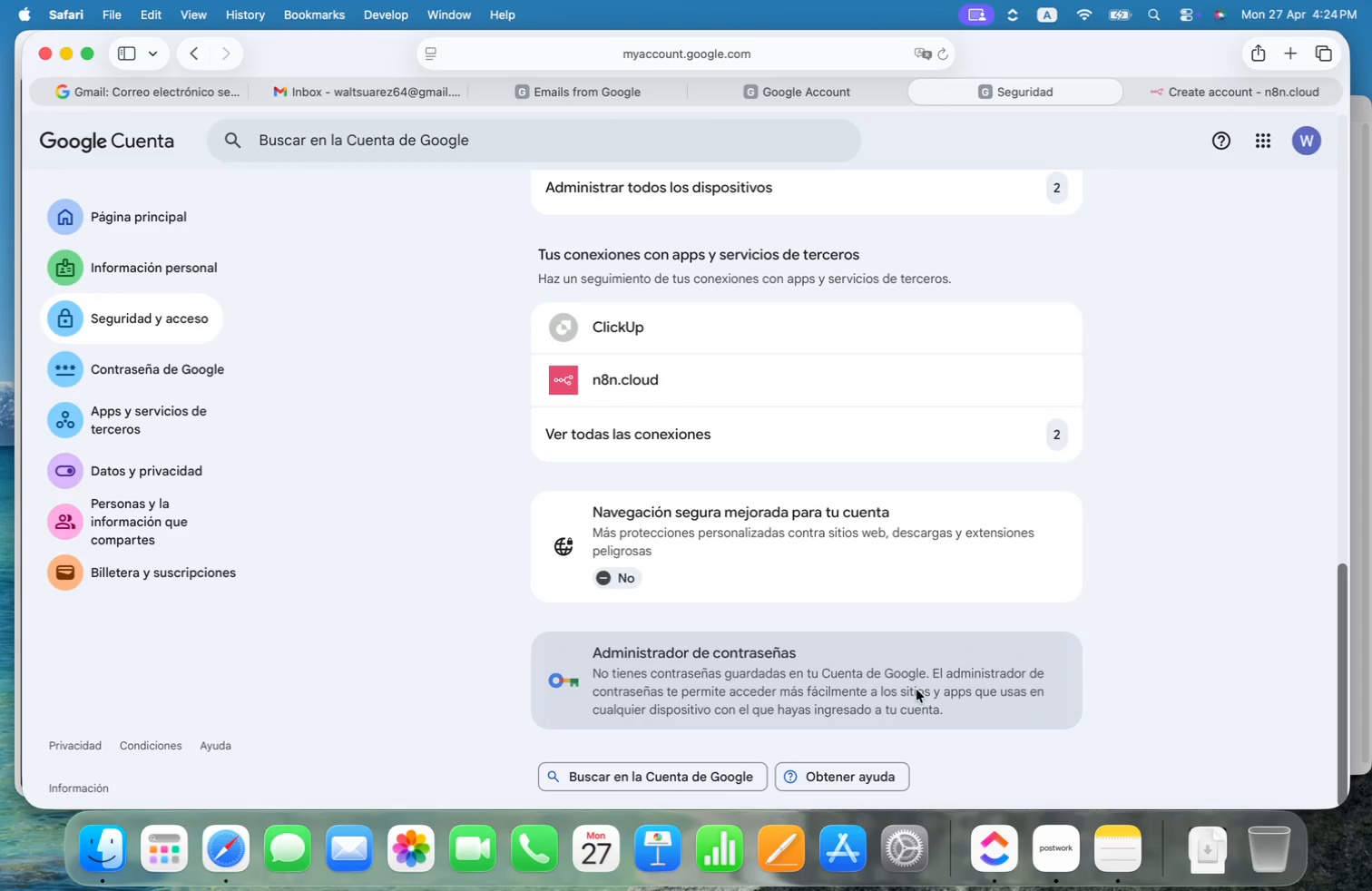 
mouse_move([1069, 514])
 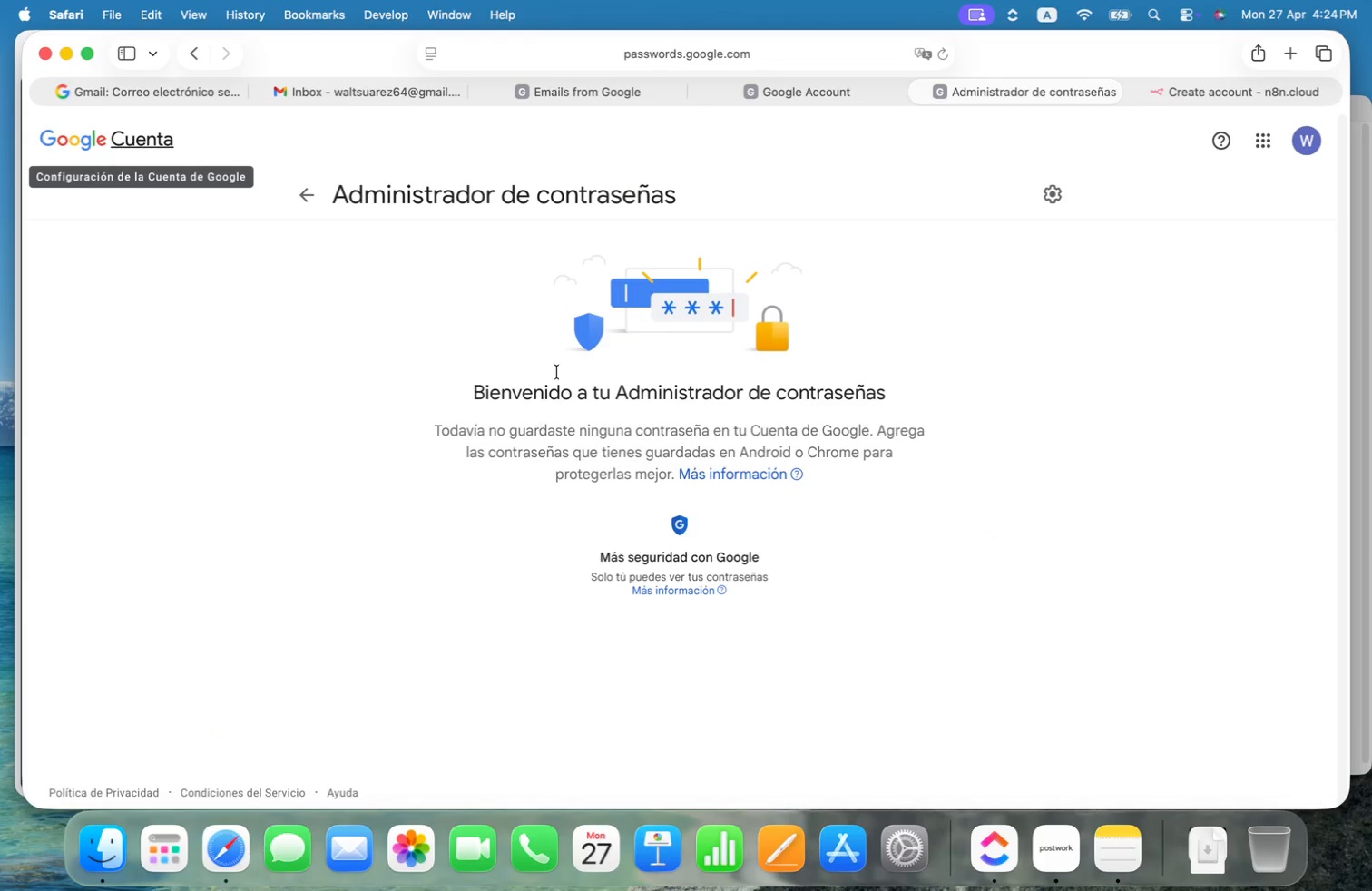 
left_click([302, 195])
 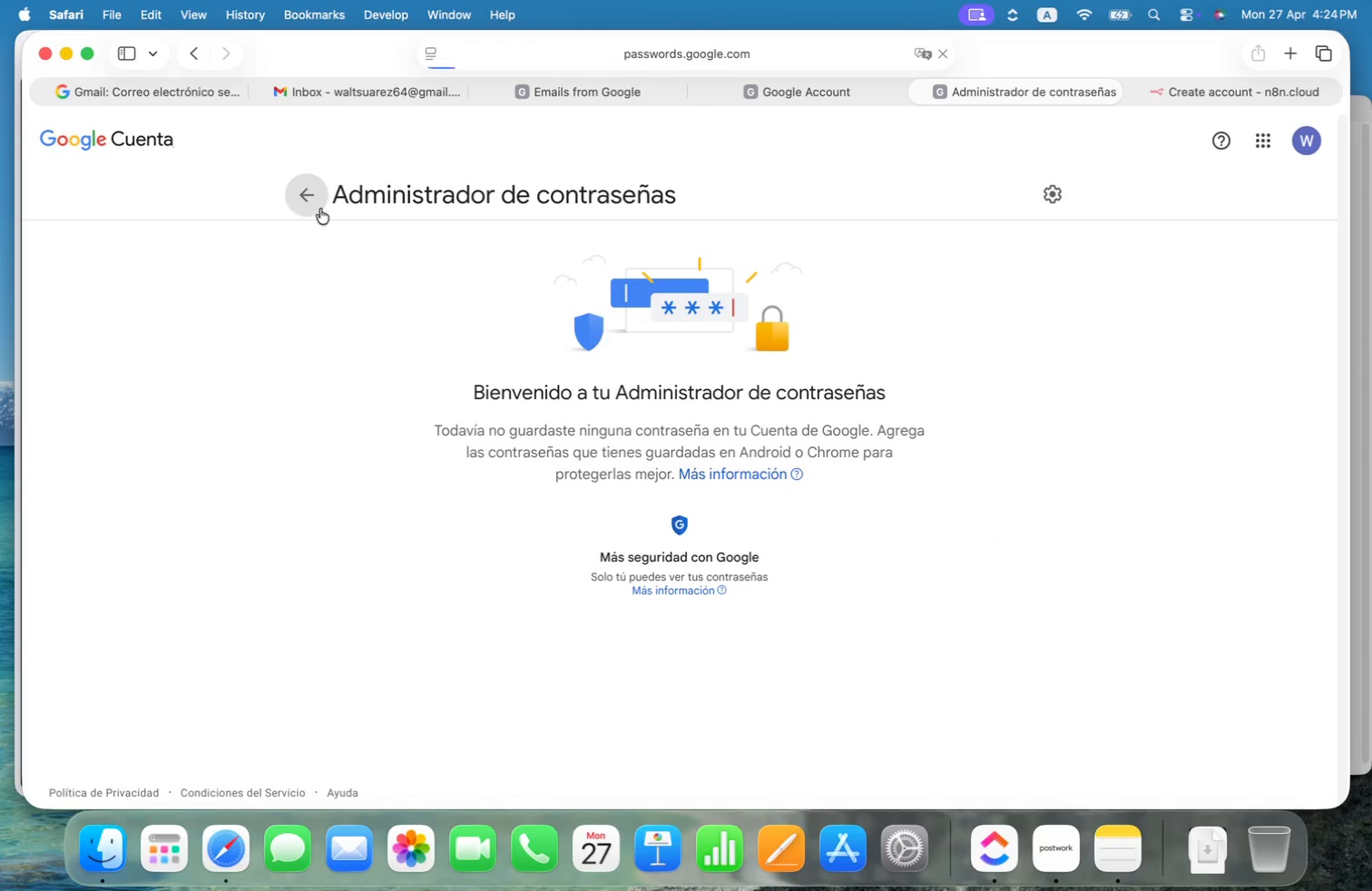 
scroll: coordinate [1021, 497], scroll_direction: down, amount: 47.0
 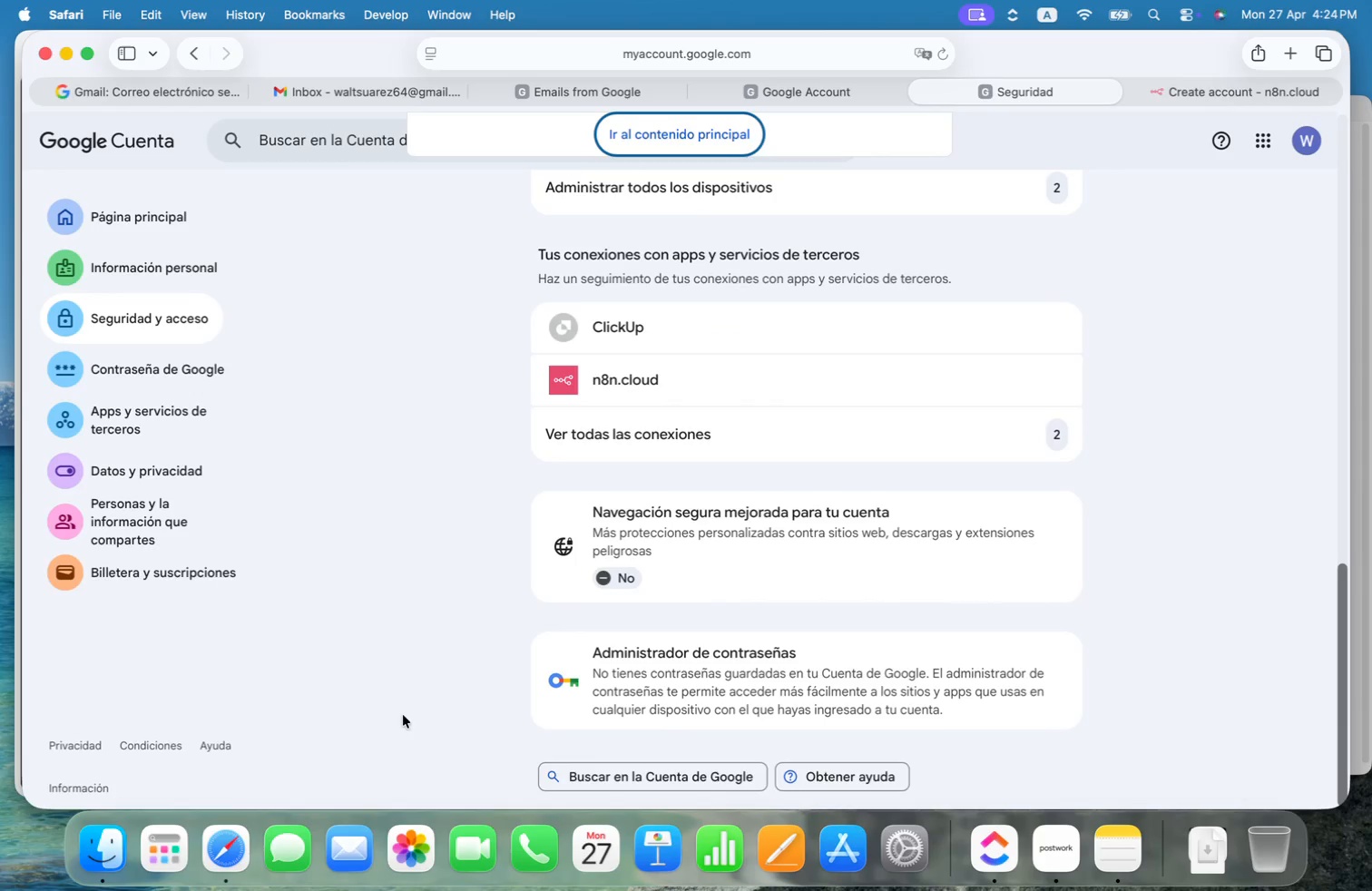 
wait(8.45)
 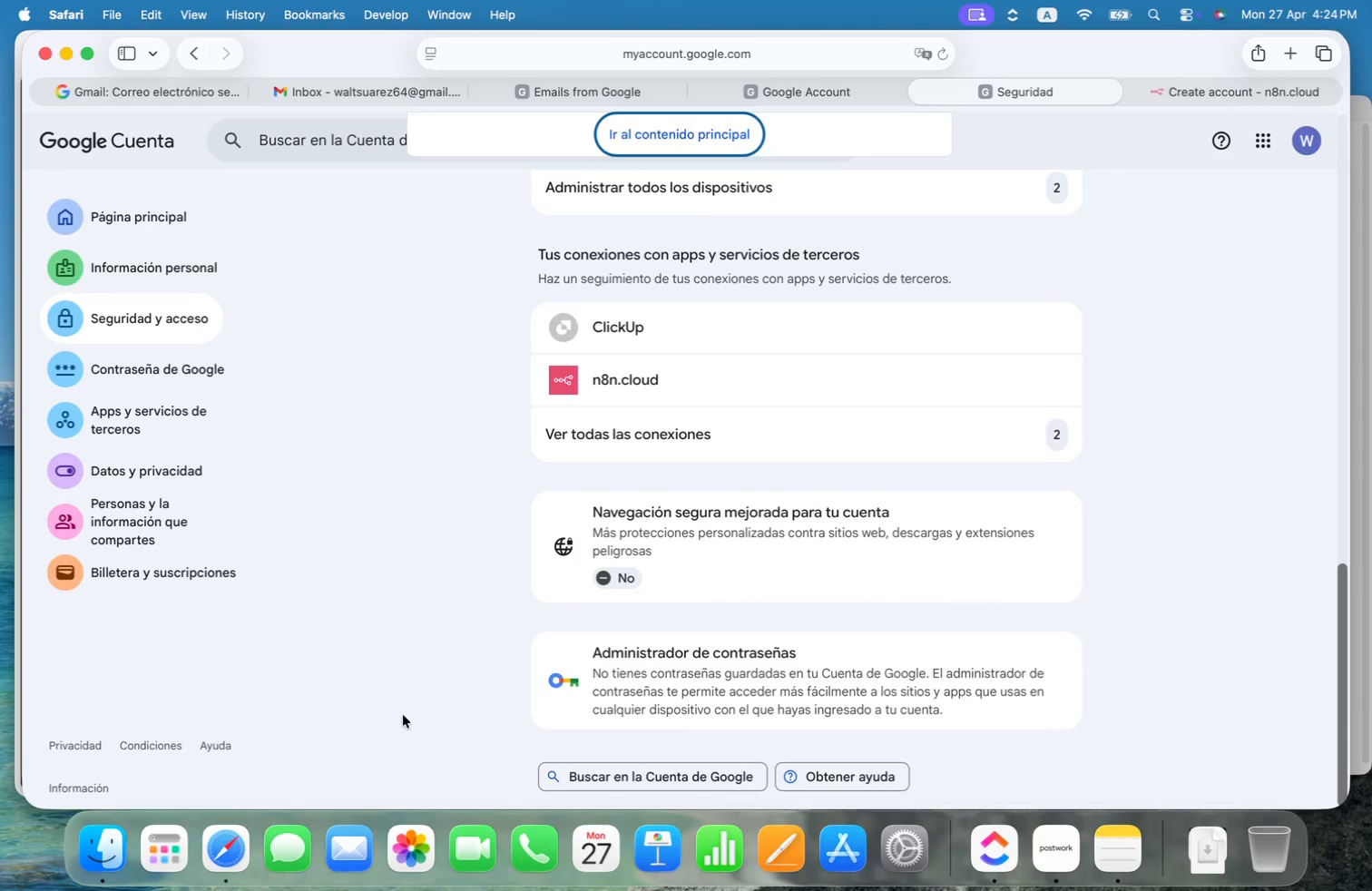 
scroll: coordinate [1191, 465], scroll_direction: down, amount: 8.0
 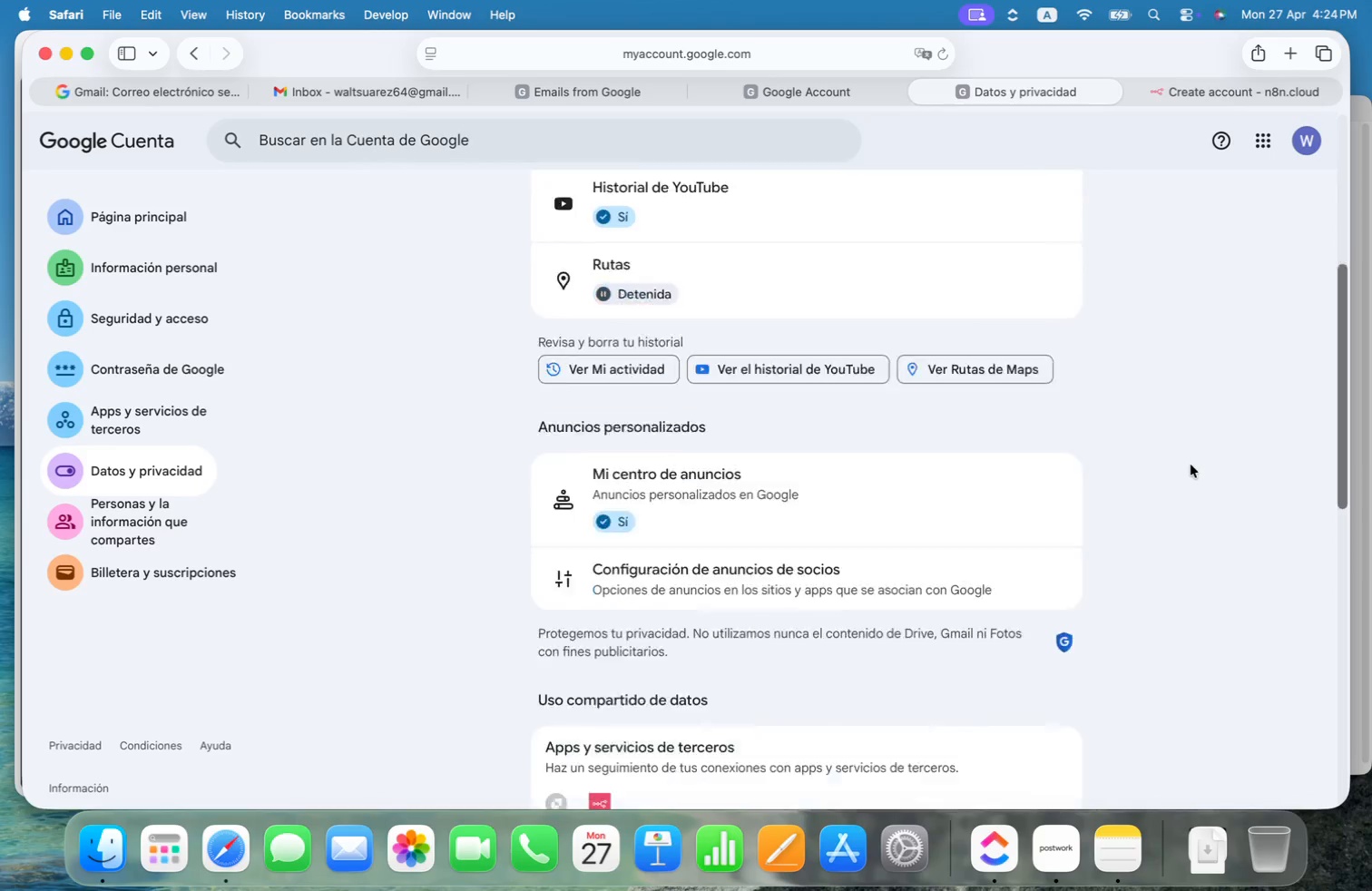 
left_click([730, 700])
 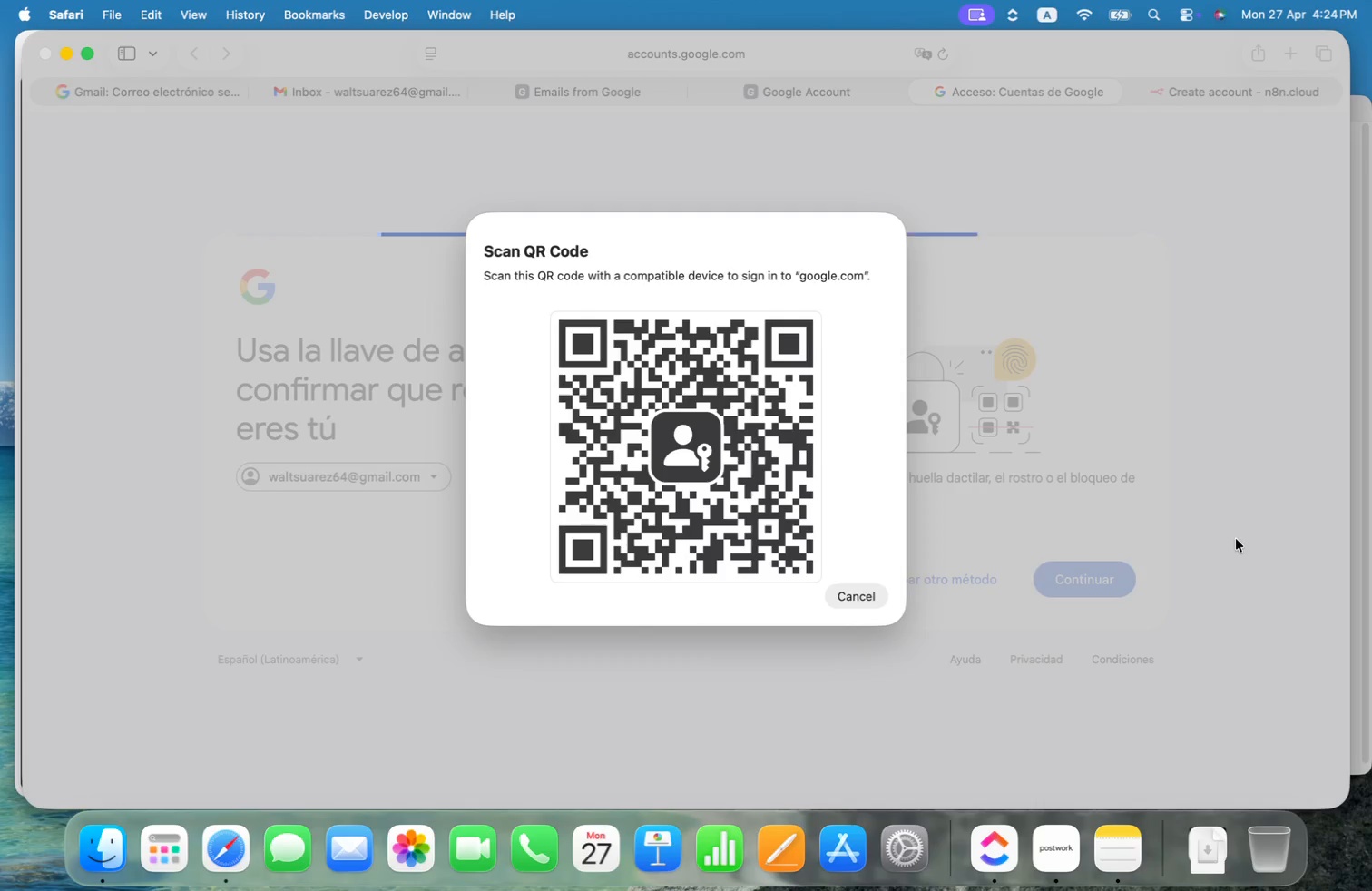 
wait(22.64)
 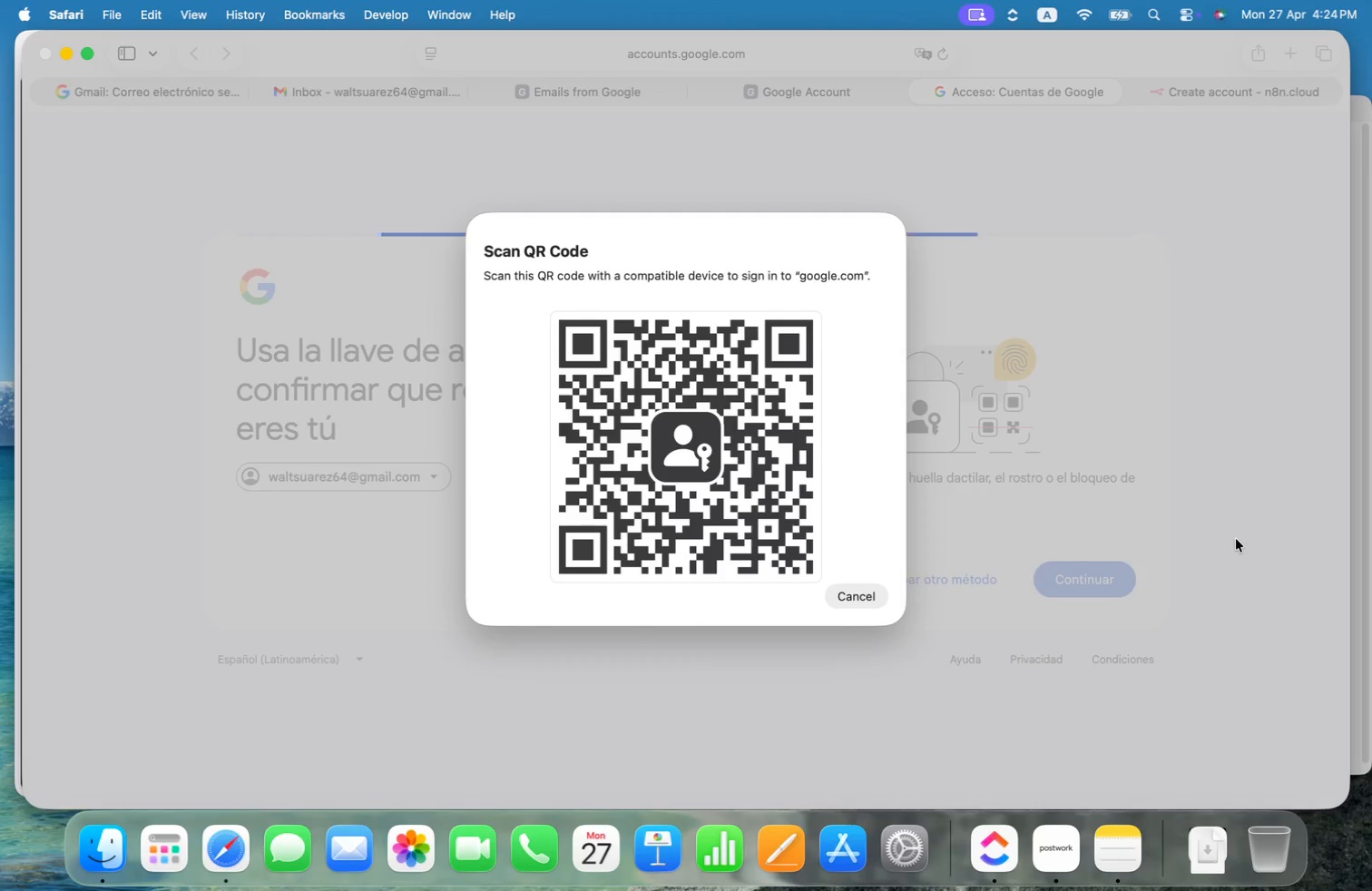 
left_click([507, 598])
 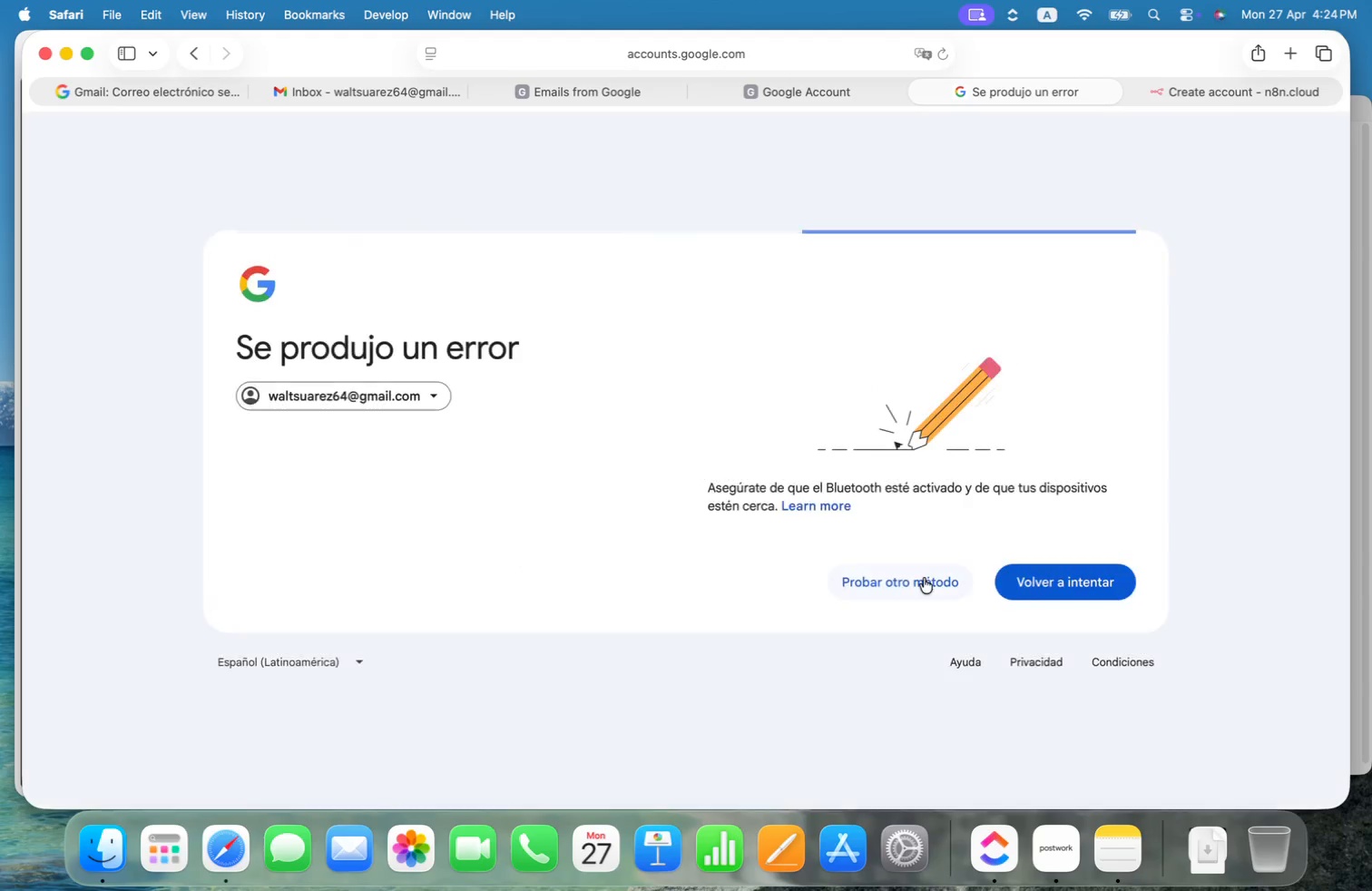 
left_click([922, 578])
 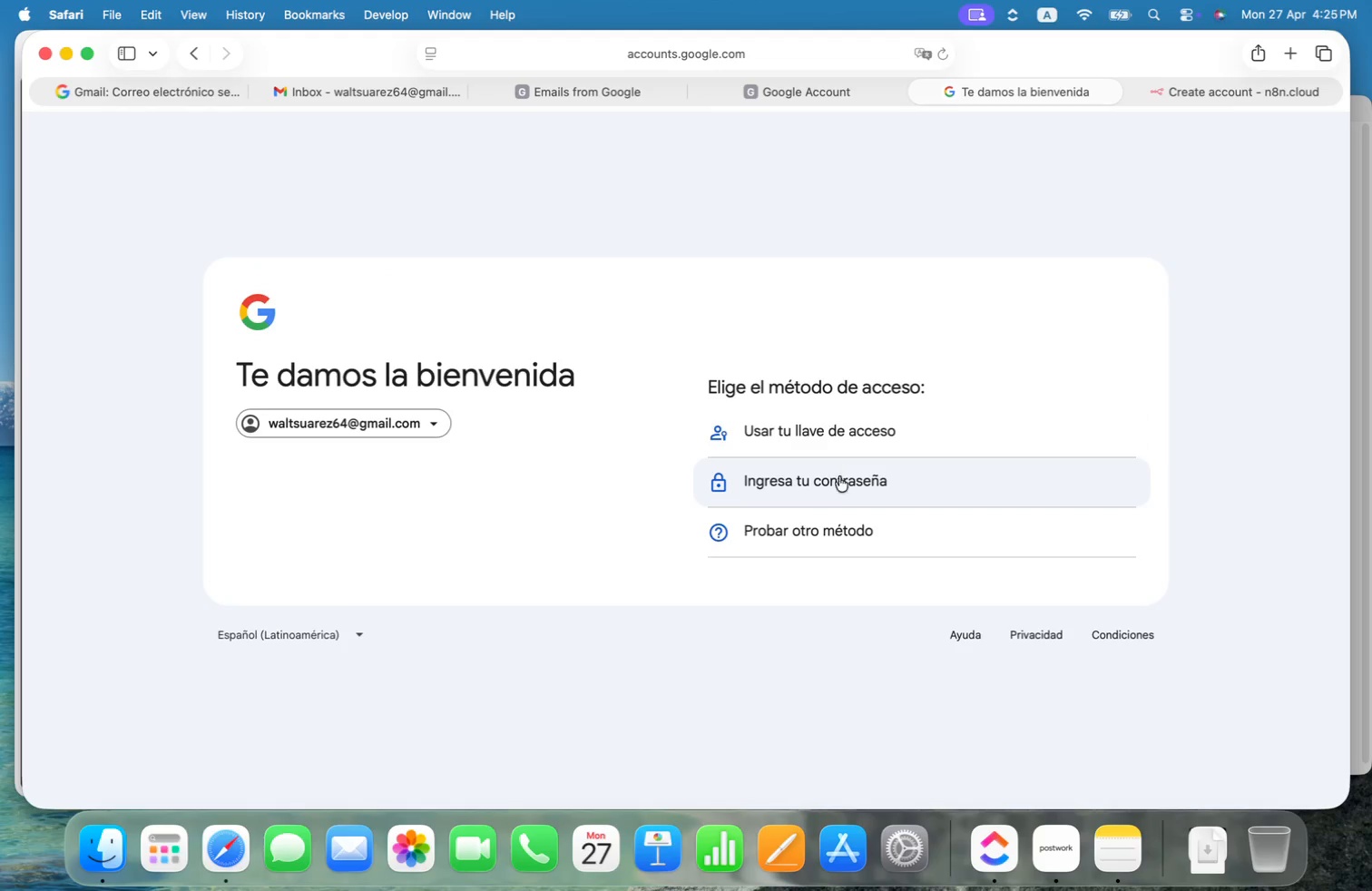 
type([redacted])
key(Backspace)
key(Backspace)
key(Backspace)
key(Backspace)
 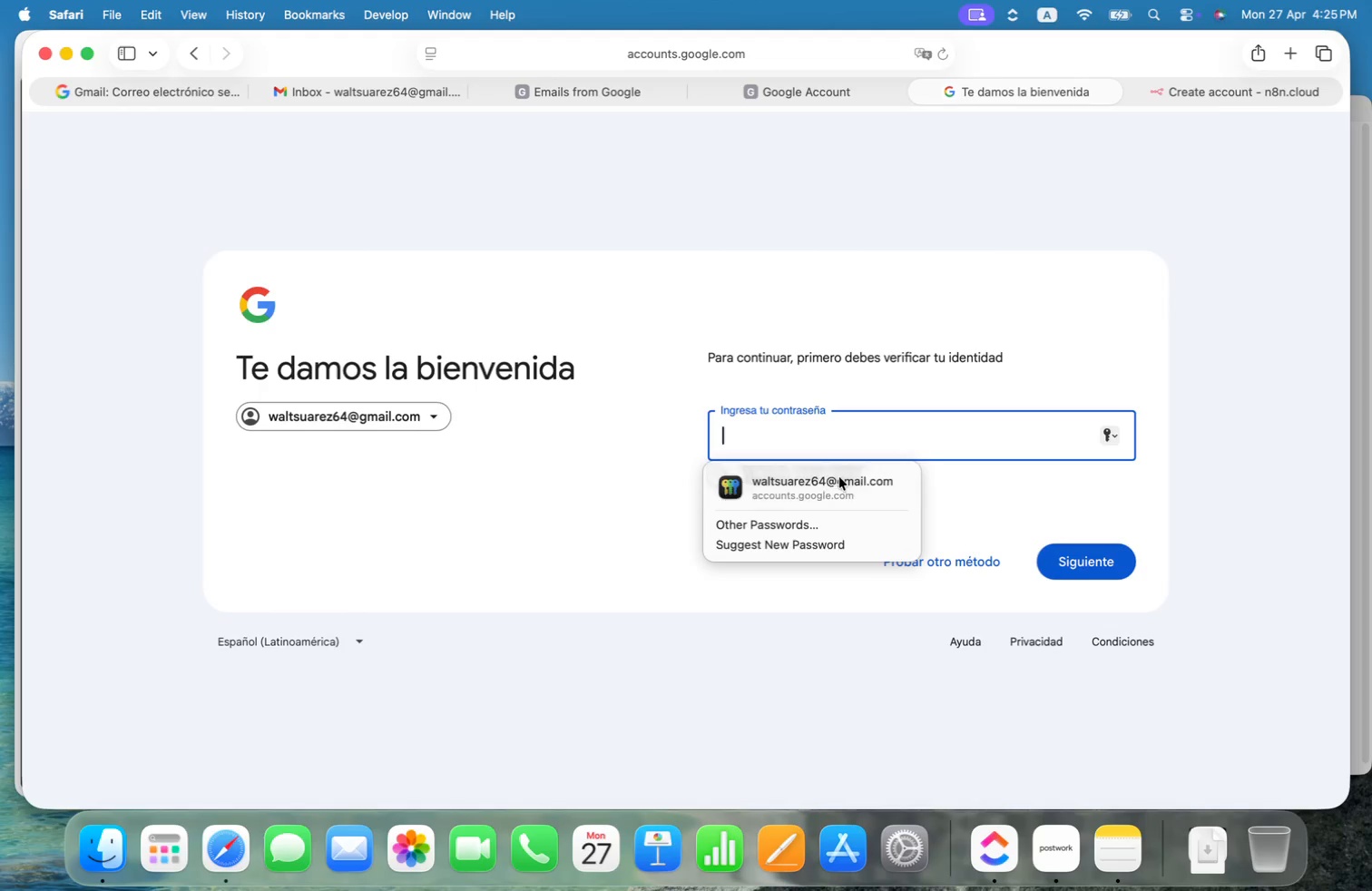 
left_click([837, 477])
 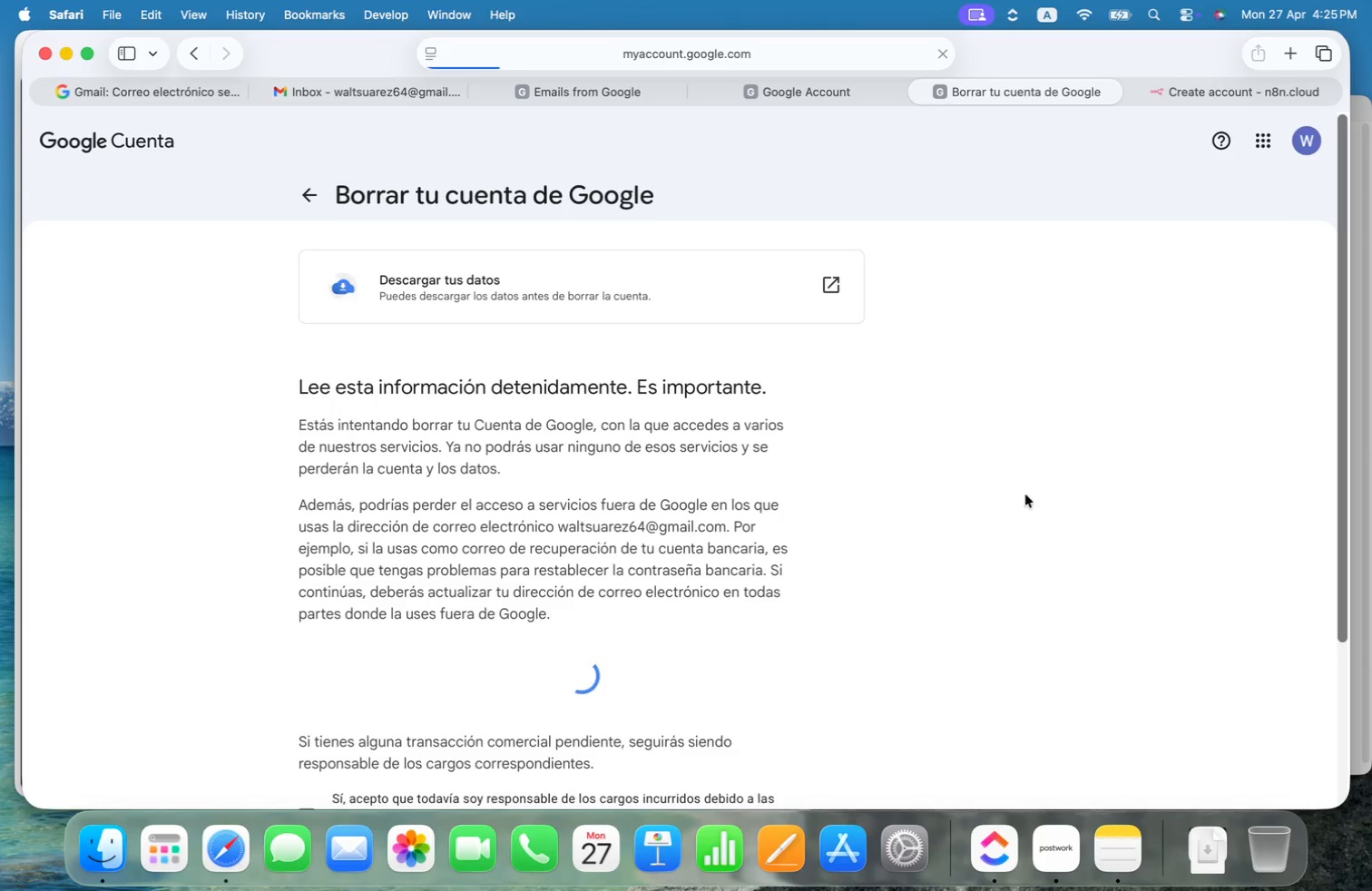 
wait(5.59)
 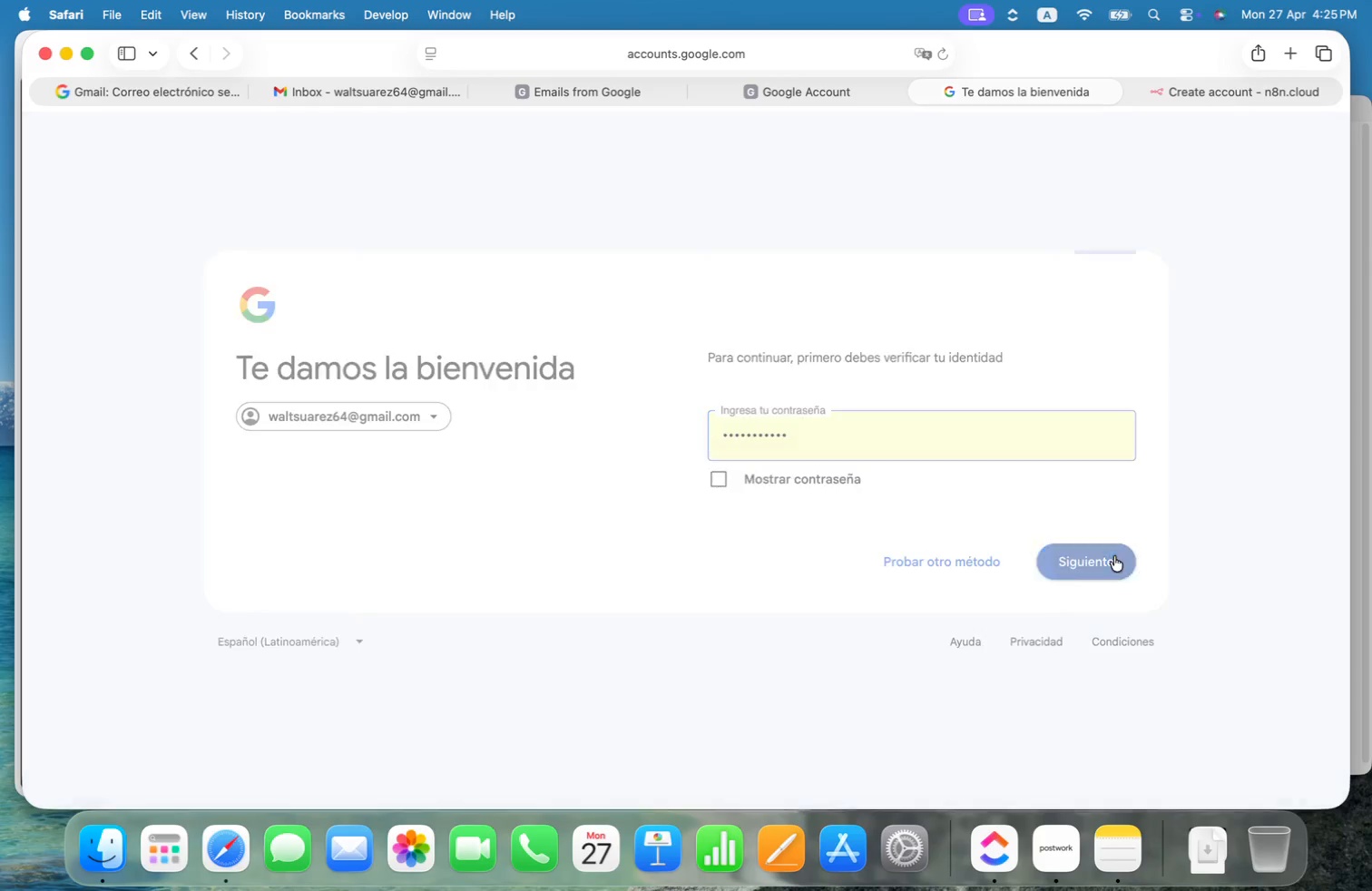 
scroll: coordinate [892, 458], scroll_direction: down, amount: 24.0
 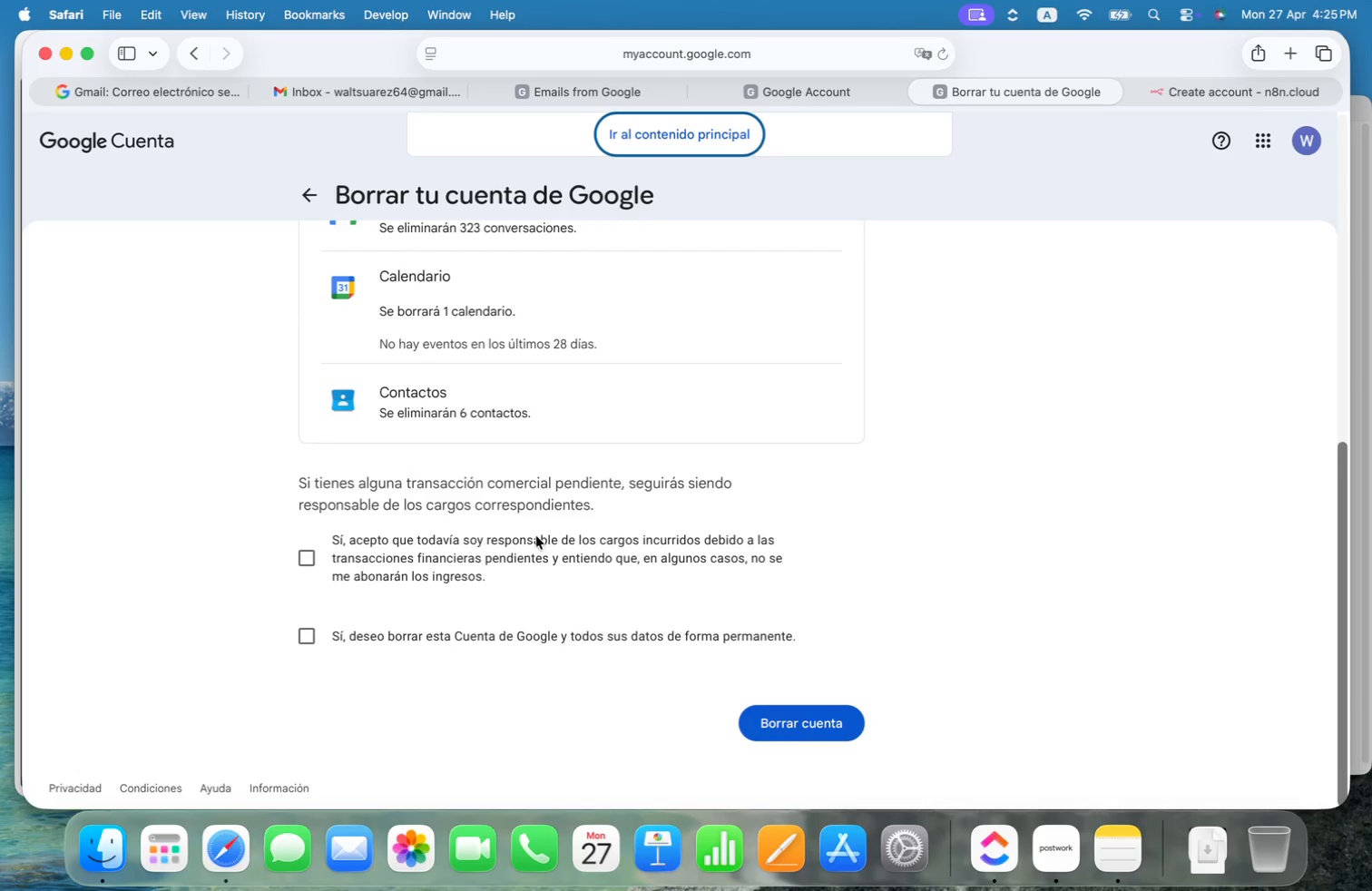 
left_click([314, 573])
 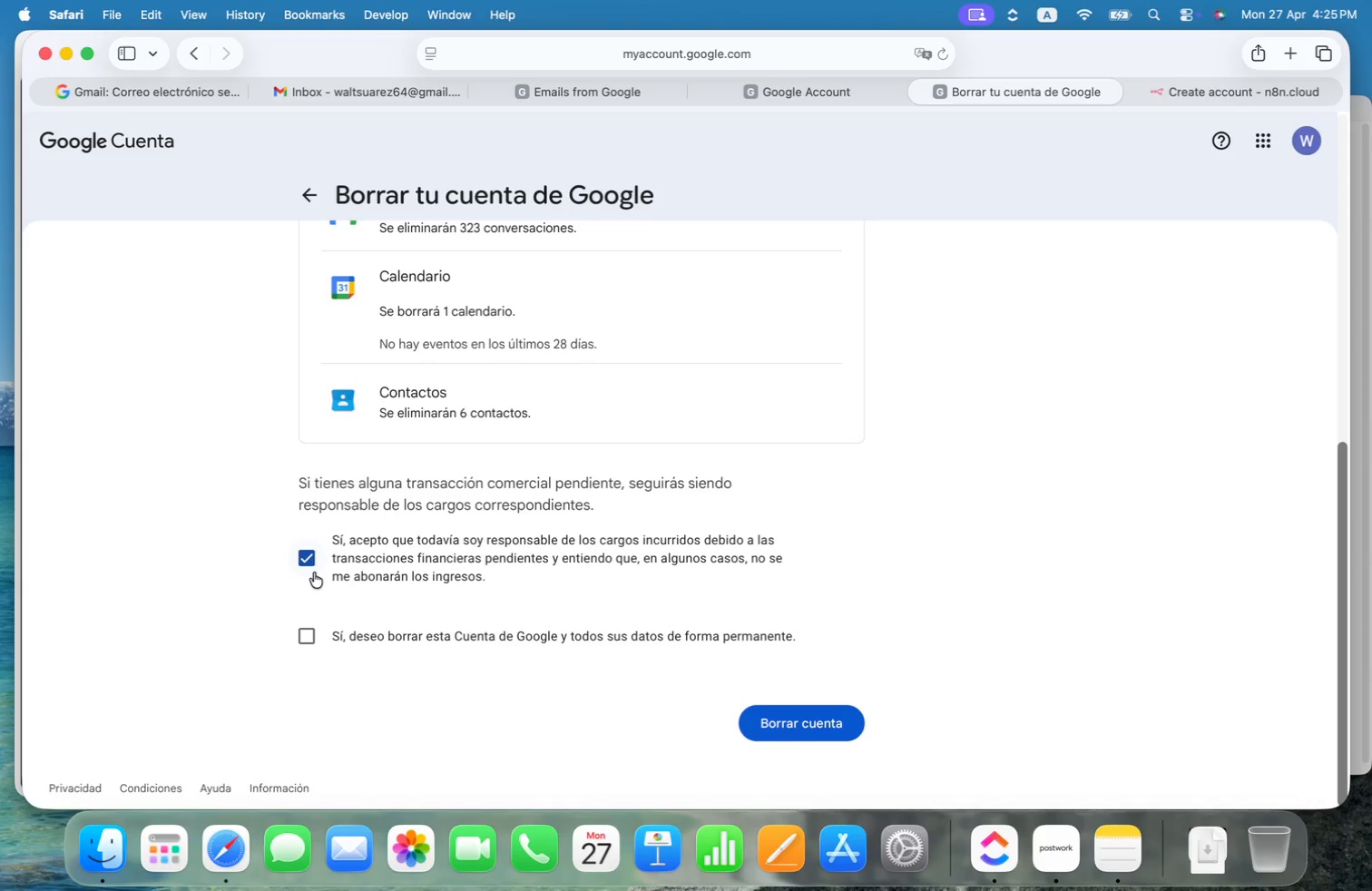 
wait(5.2)
 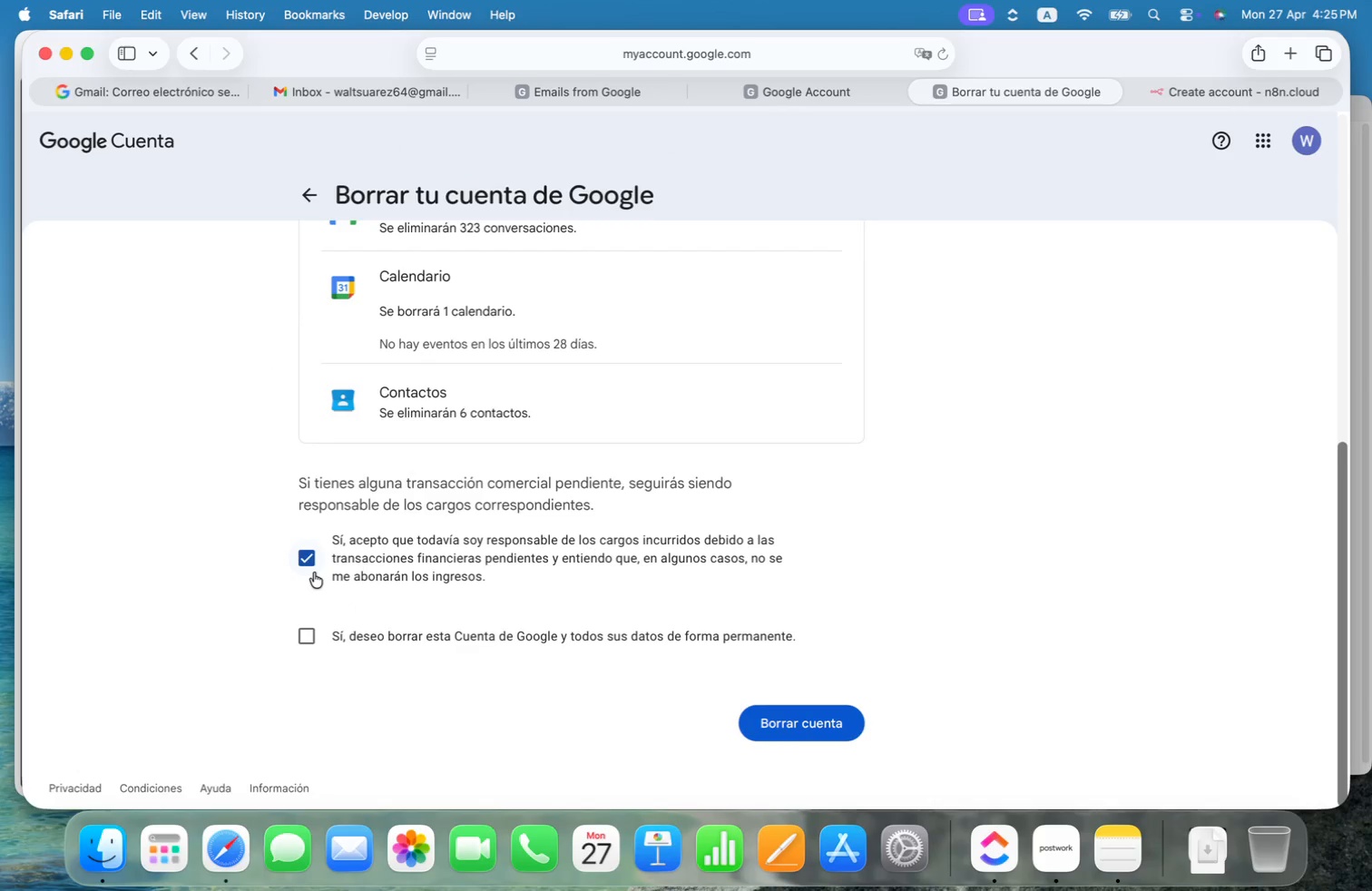 
left_click([305, 635])
 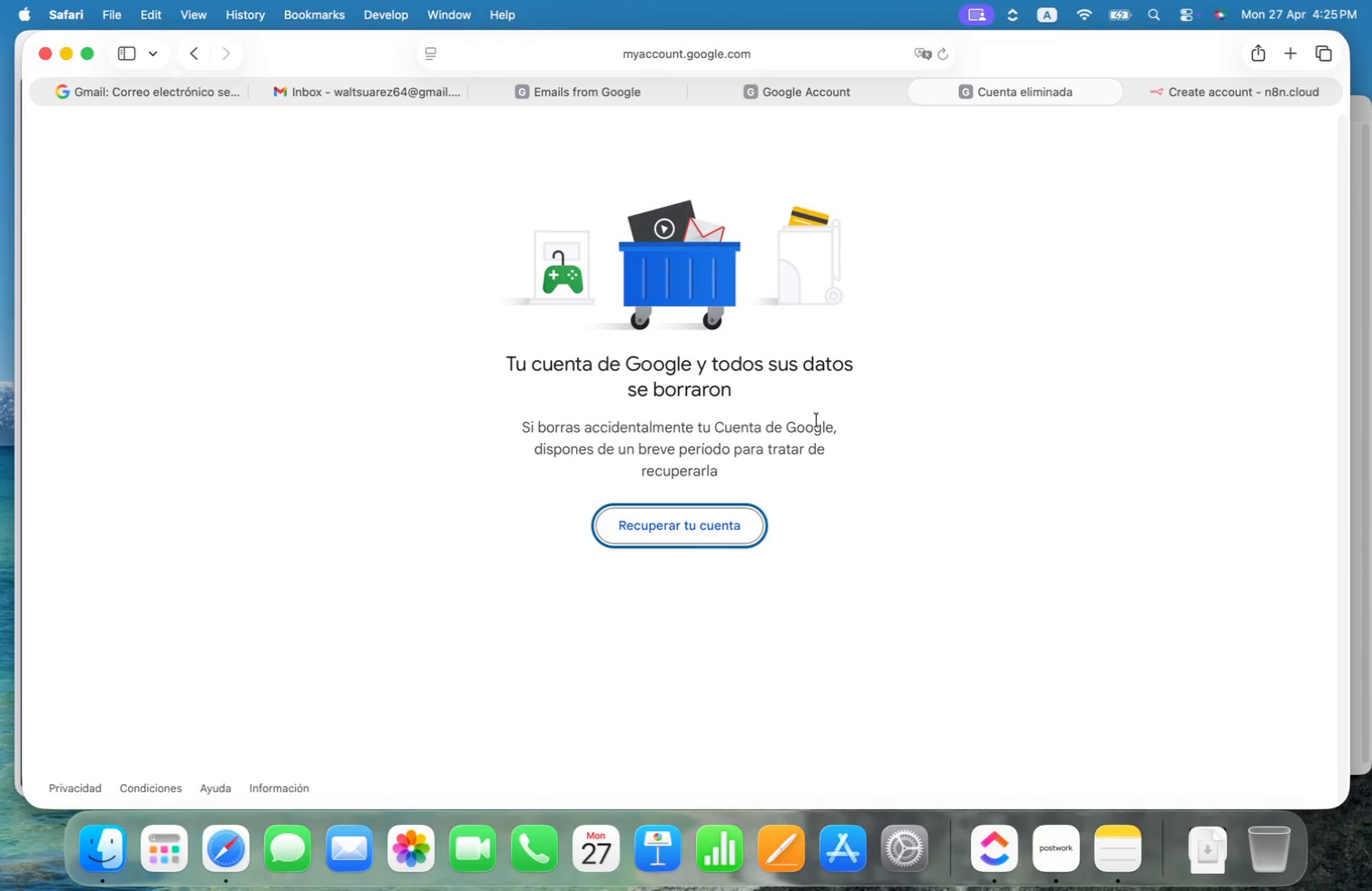 
wait(10.45)
 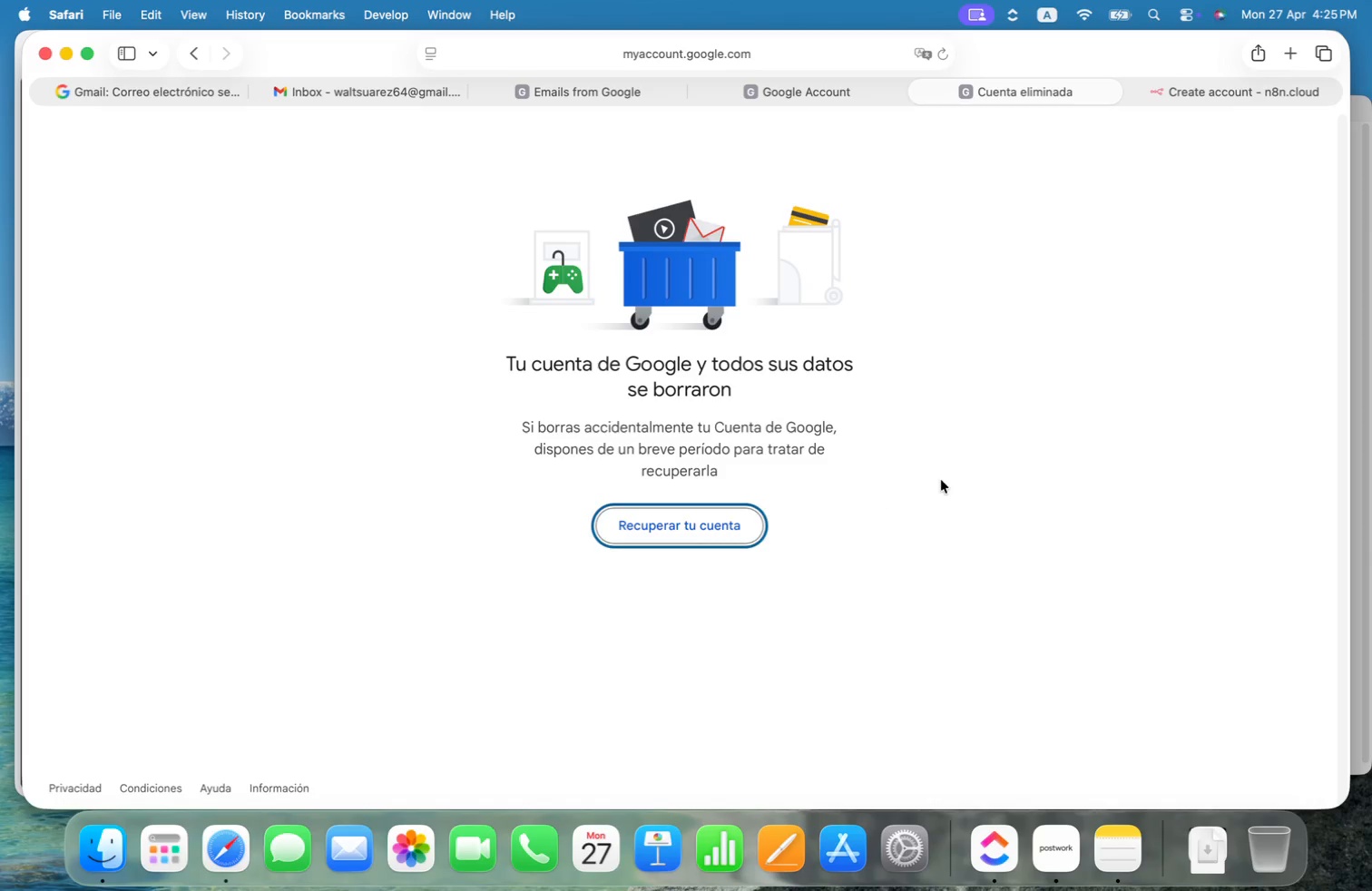 
left_click([941, 480])
 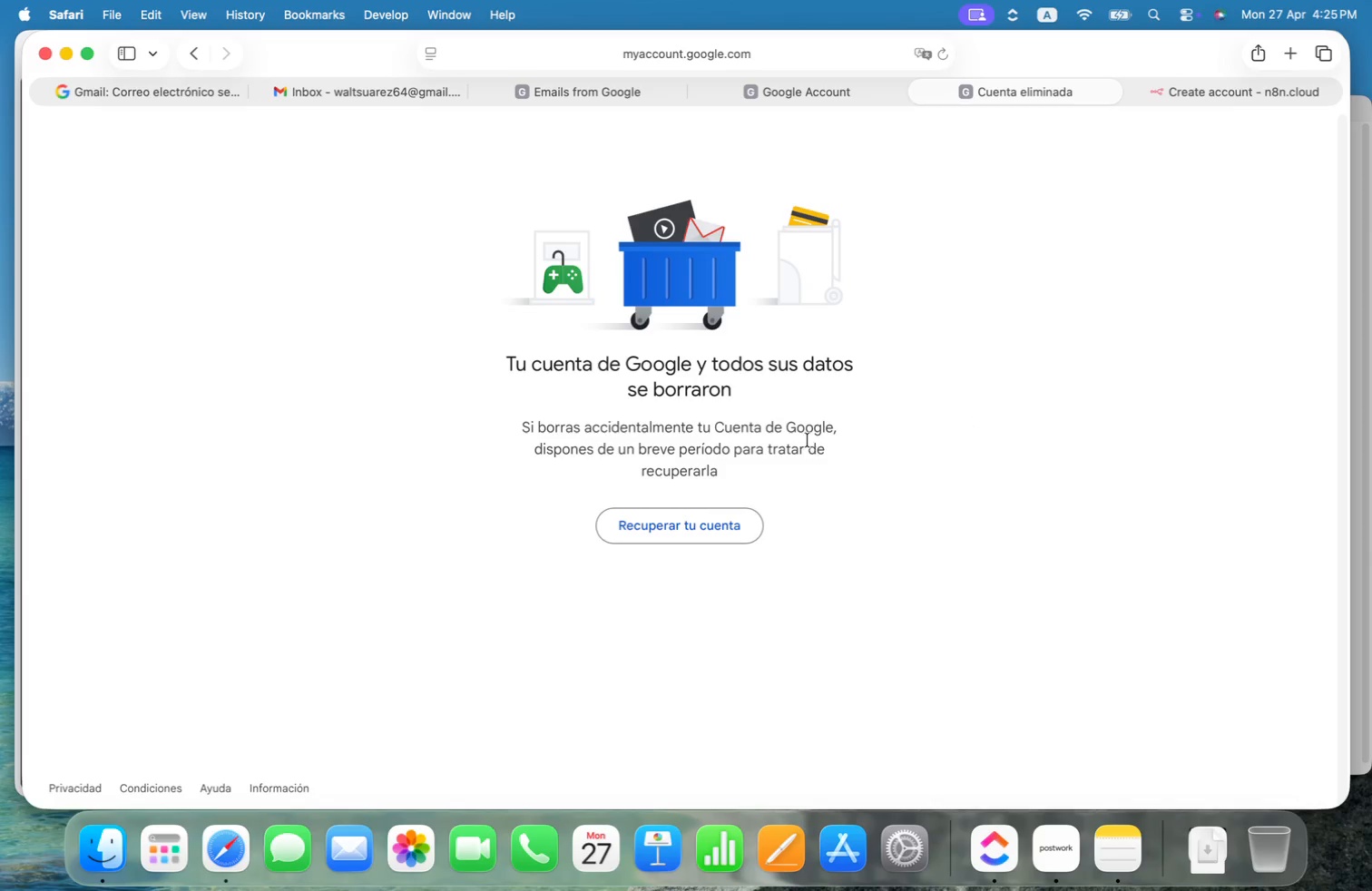 
scroll: coordinate [1006, 445], scroll_direction: down, amount: 1.0
 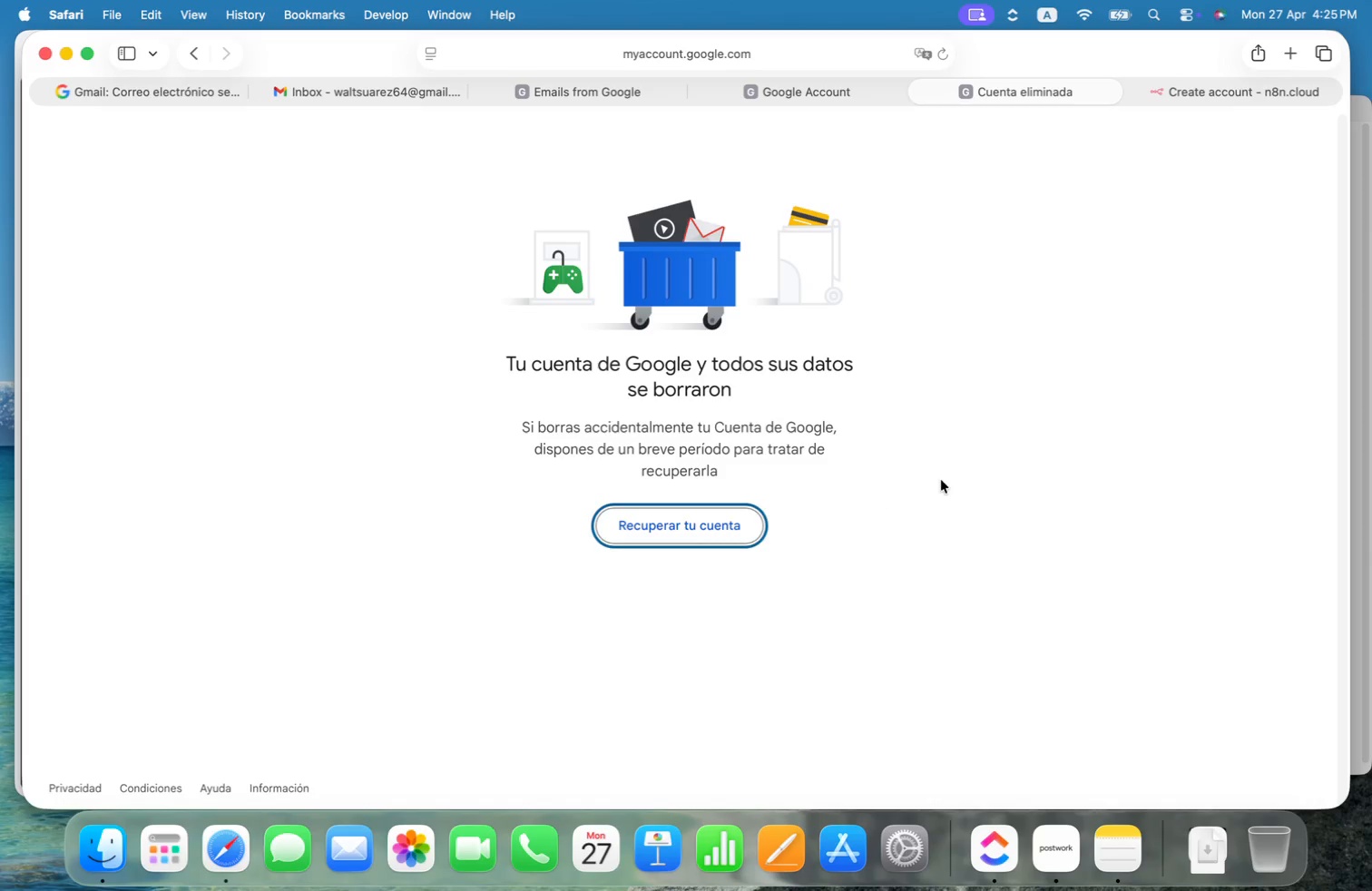 
wait(5.08)
 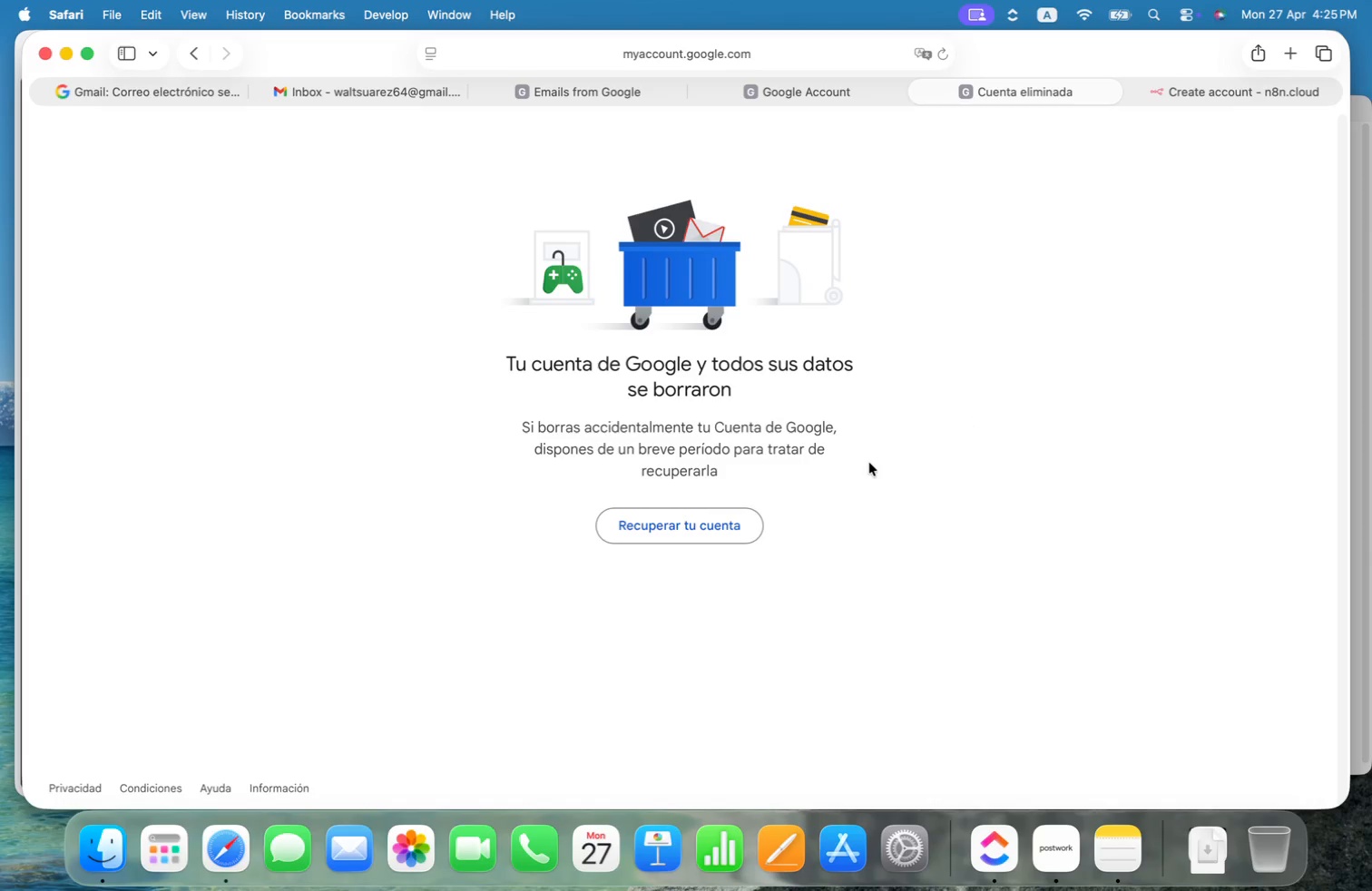 
left_click([947, 373])
 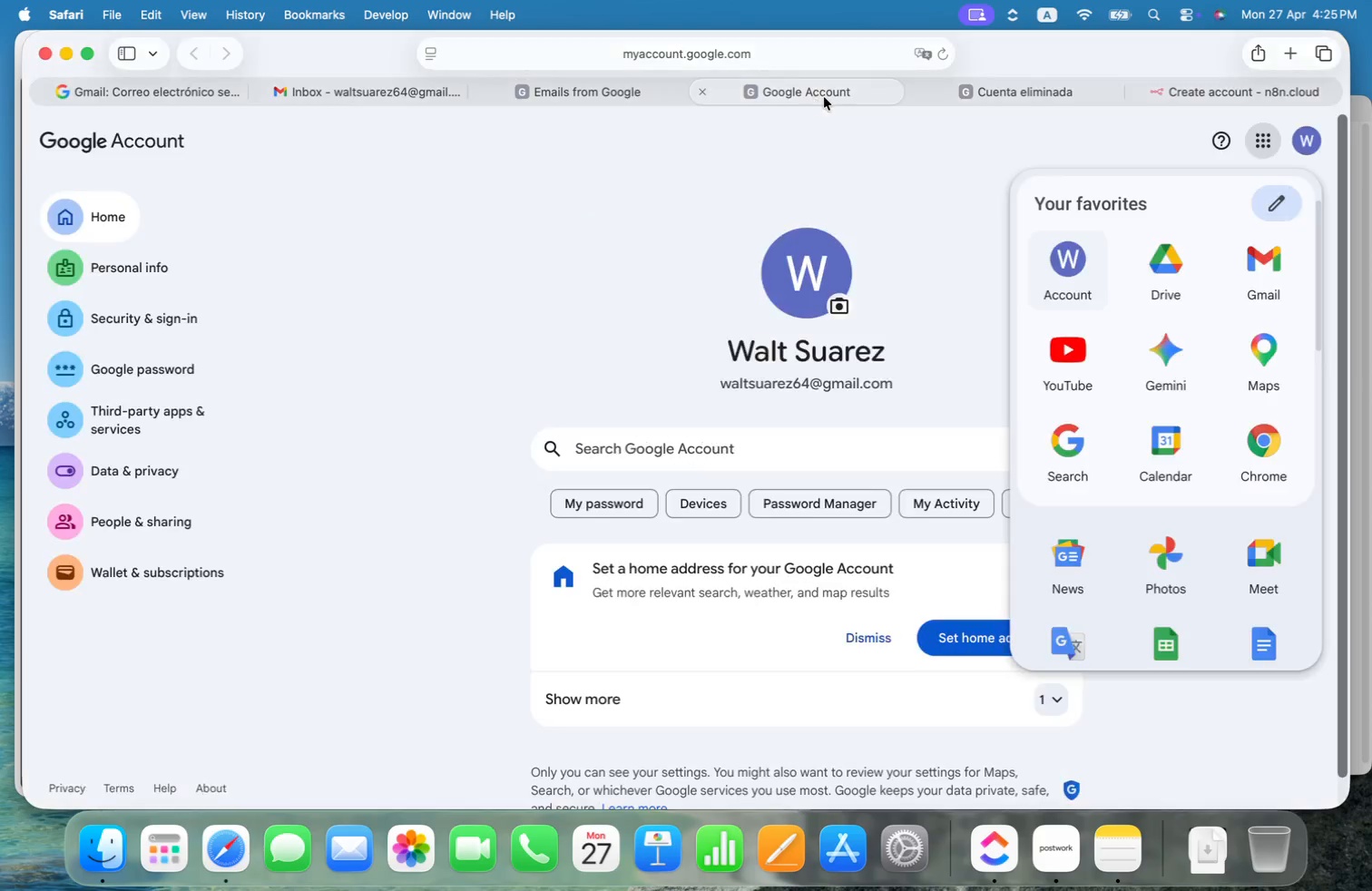 
scroll: coordinate [894, 440], scroll_direction: up, amount: 8.0
 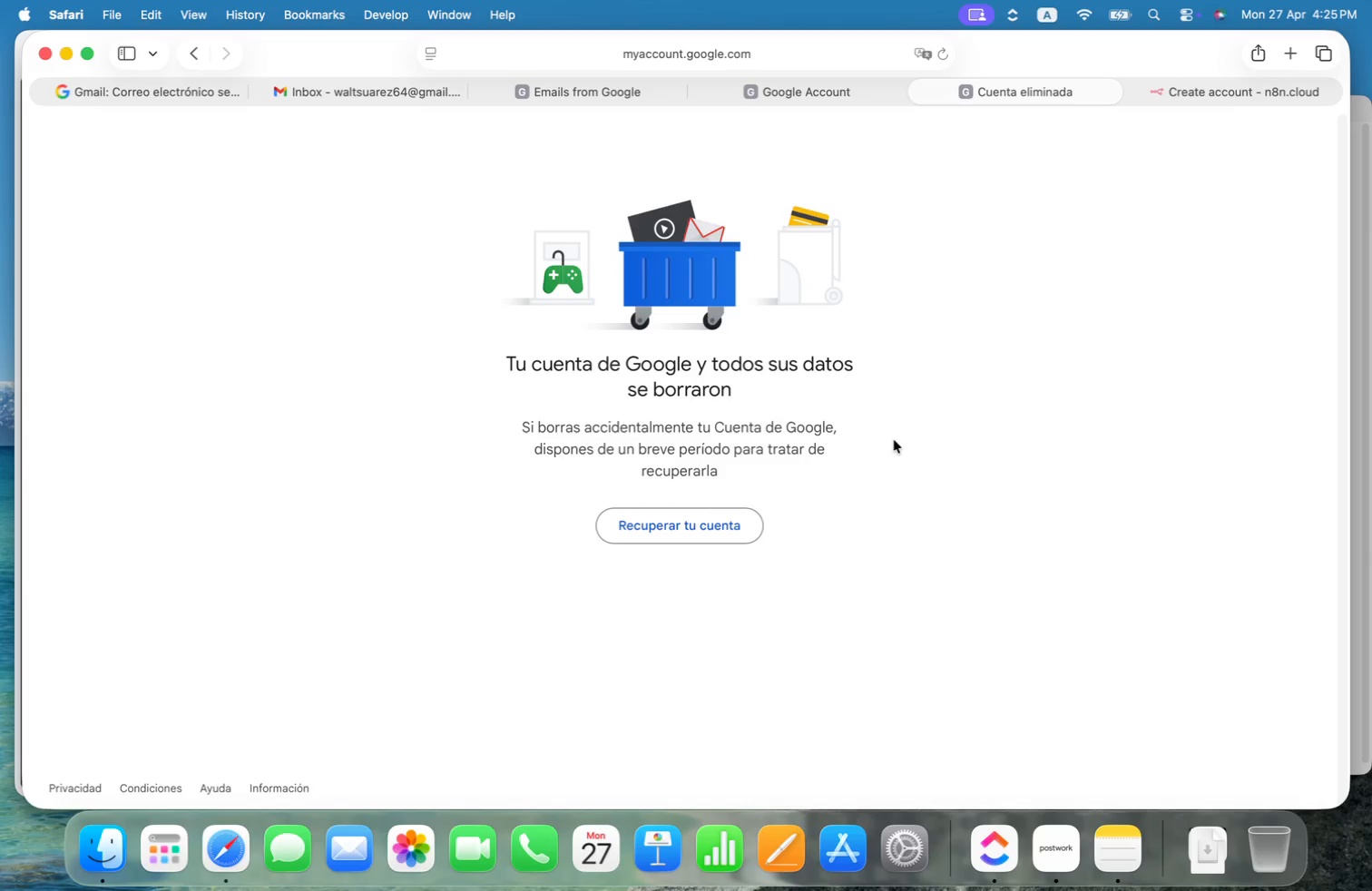 
left_click([703, 93])
 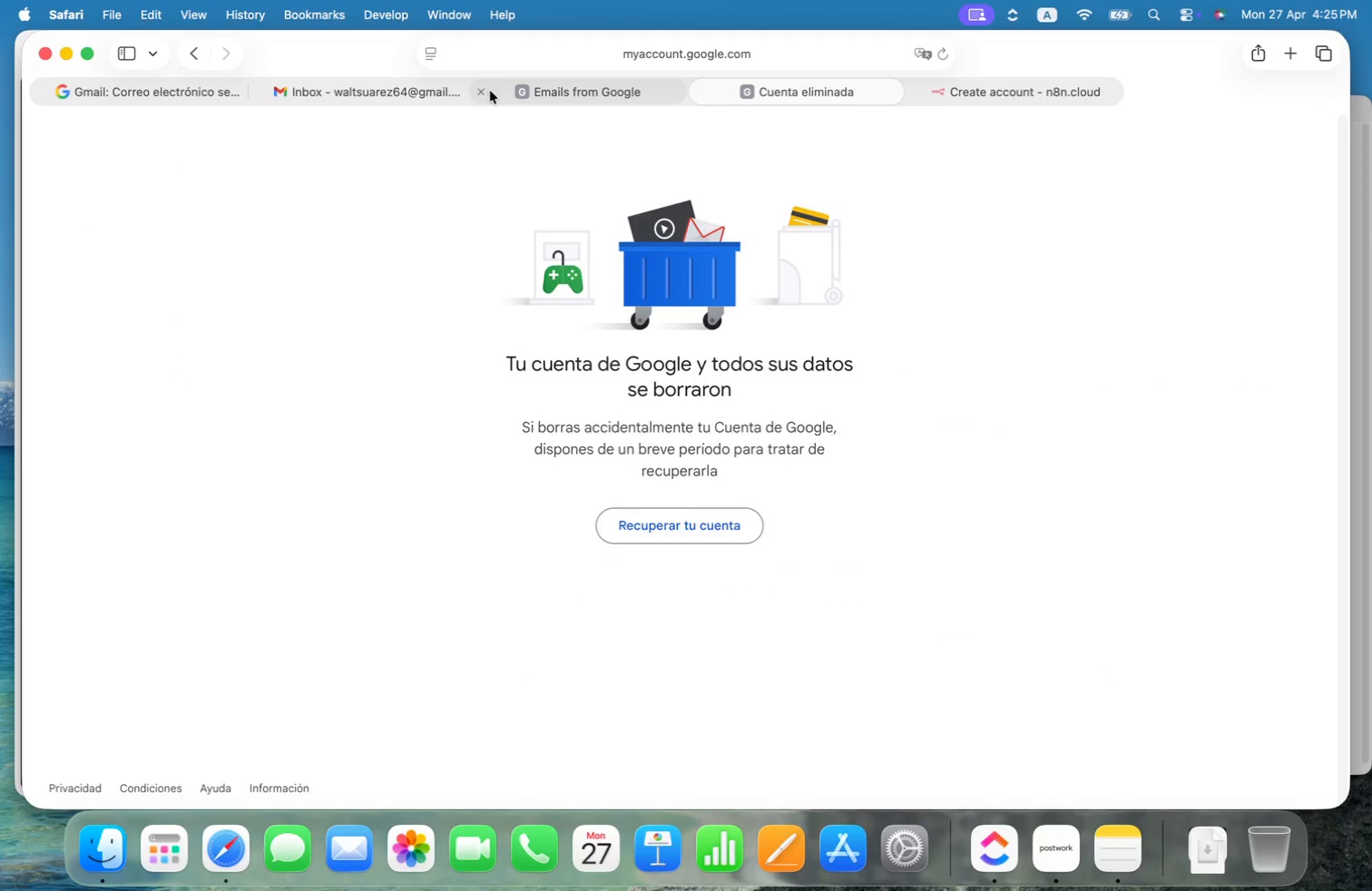 
left_click([479, 93])
 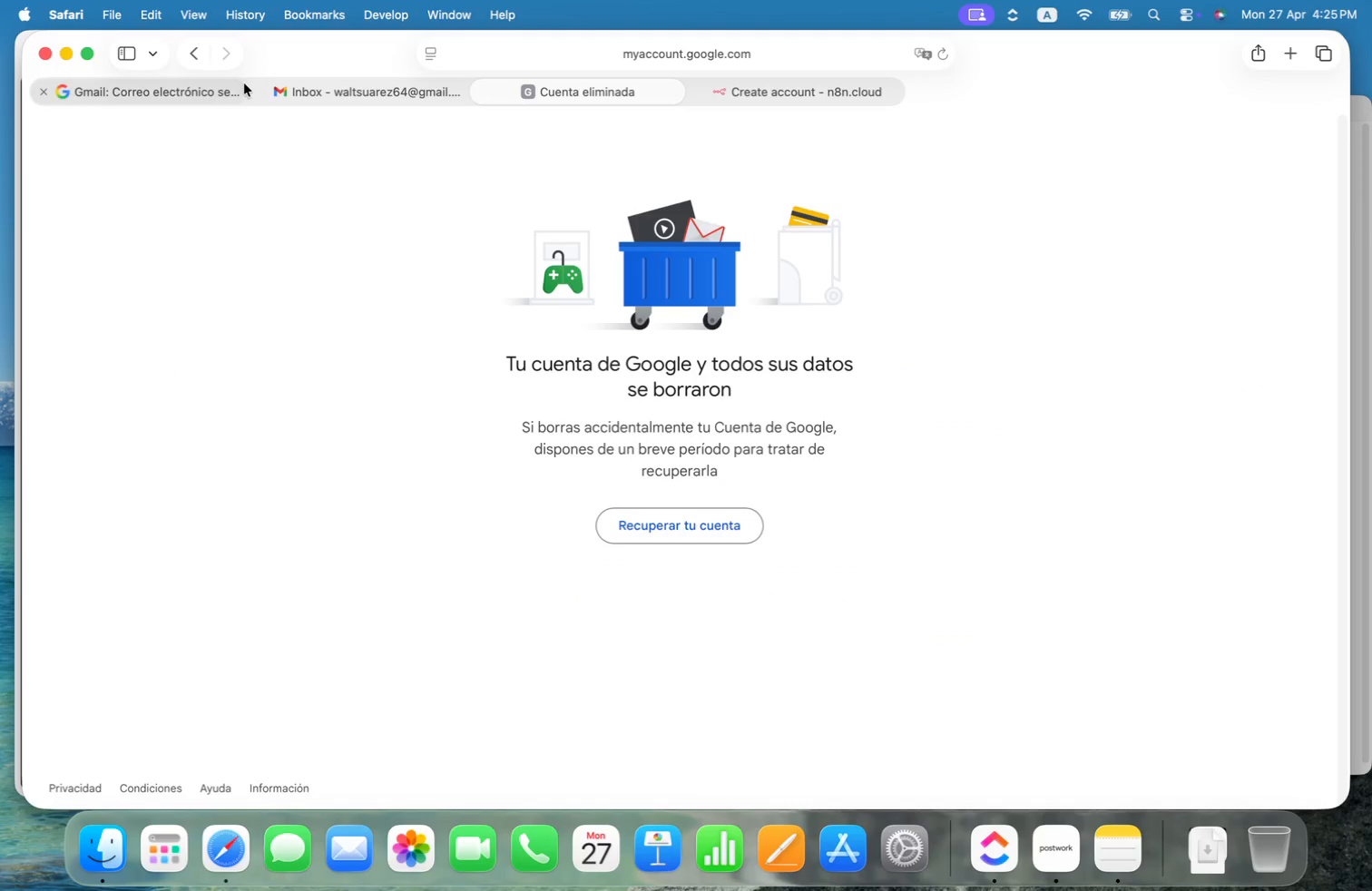 
left_click([265, 91])
 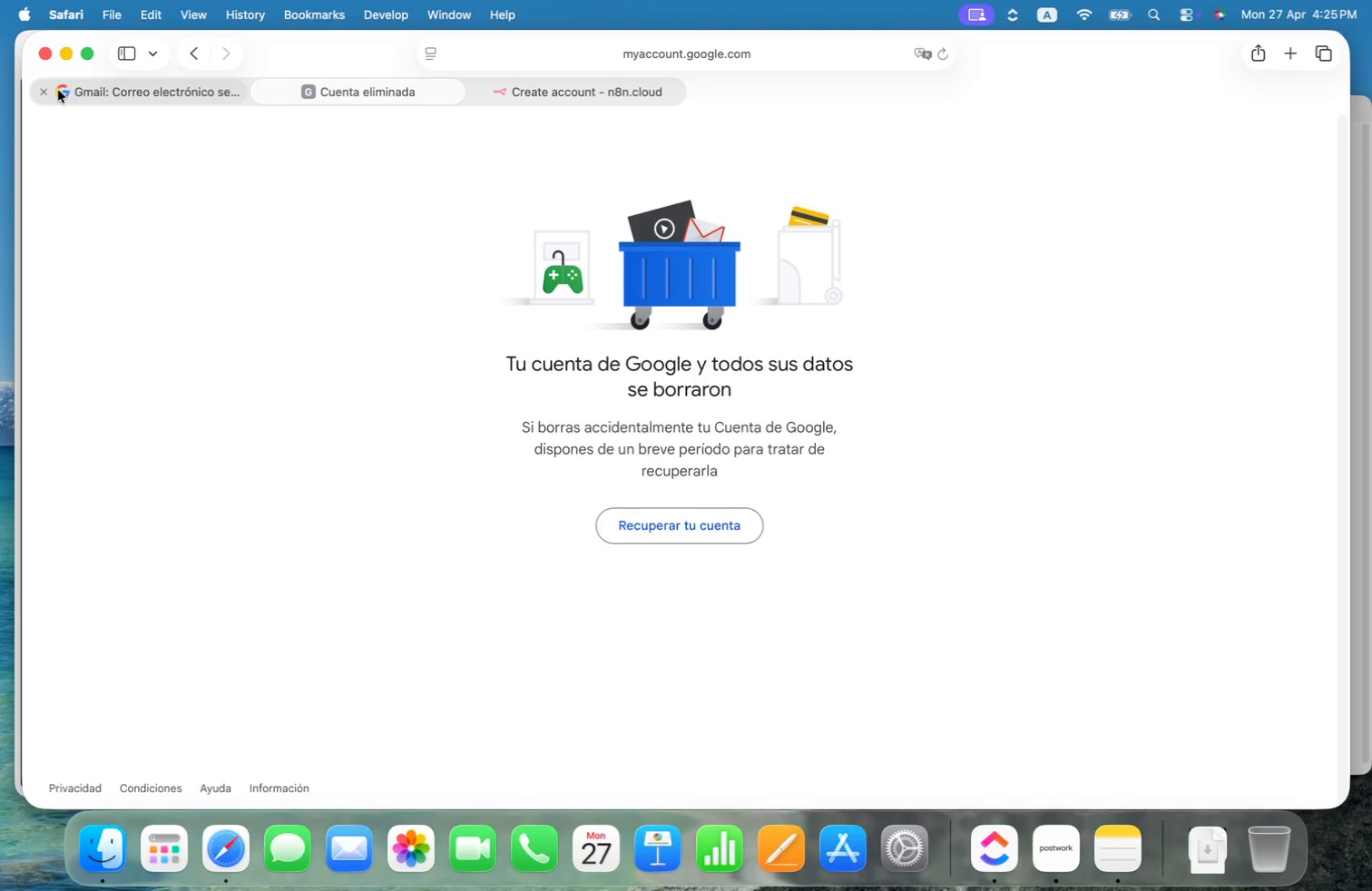 
left_click([47, 88])
 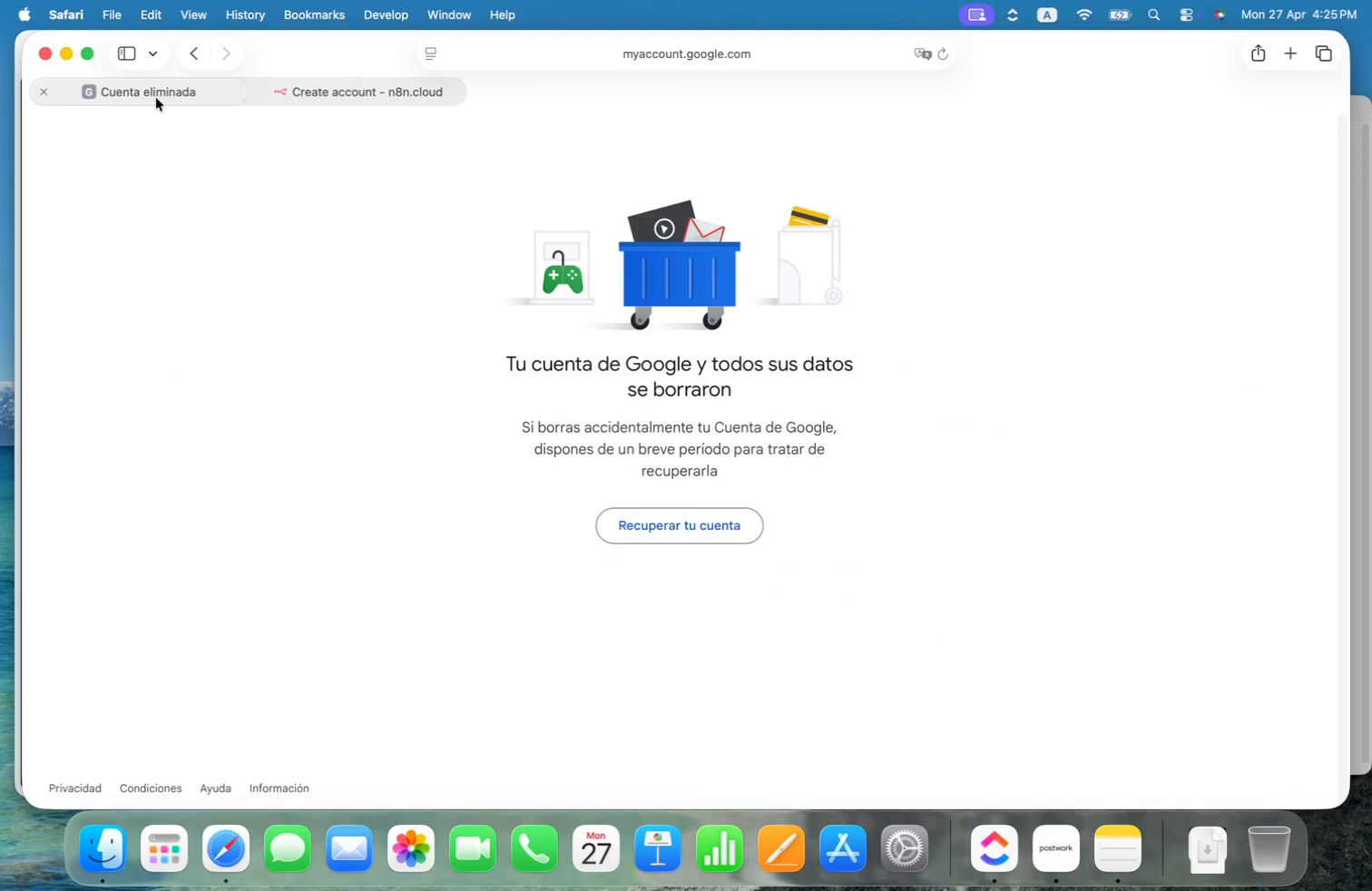 
left_click([172, 95])
 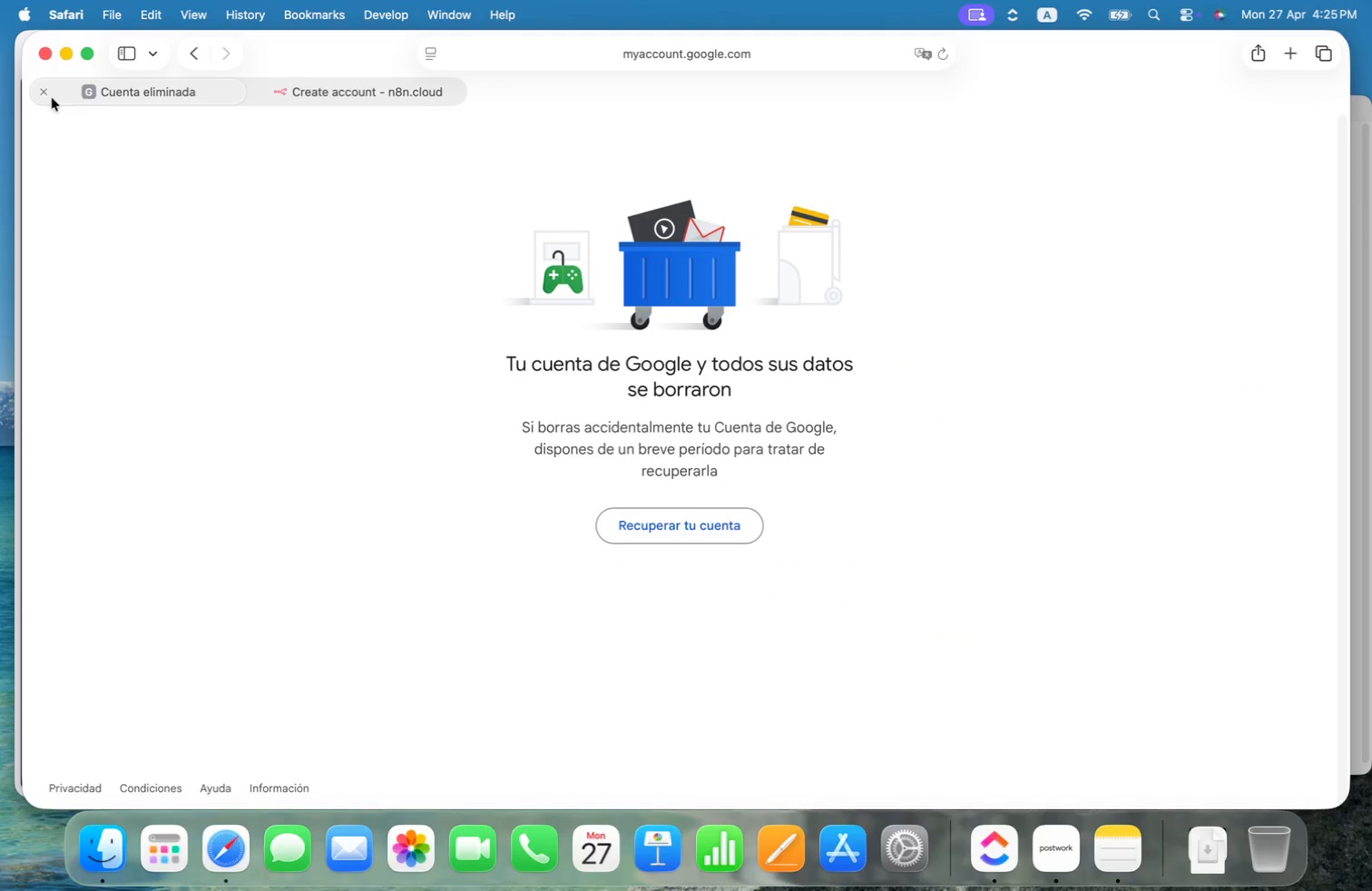 
left_click([39, 90])
 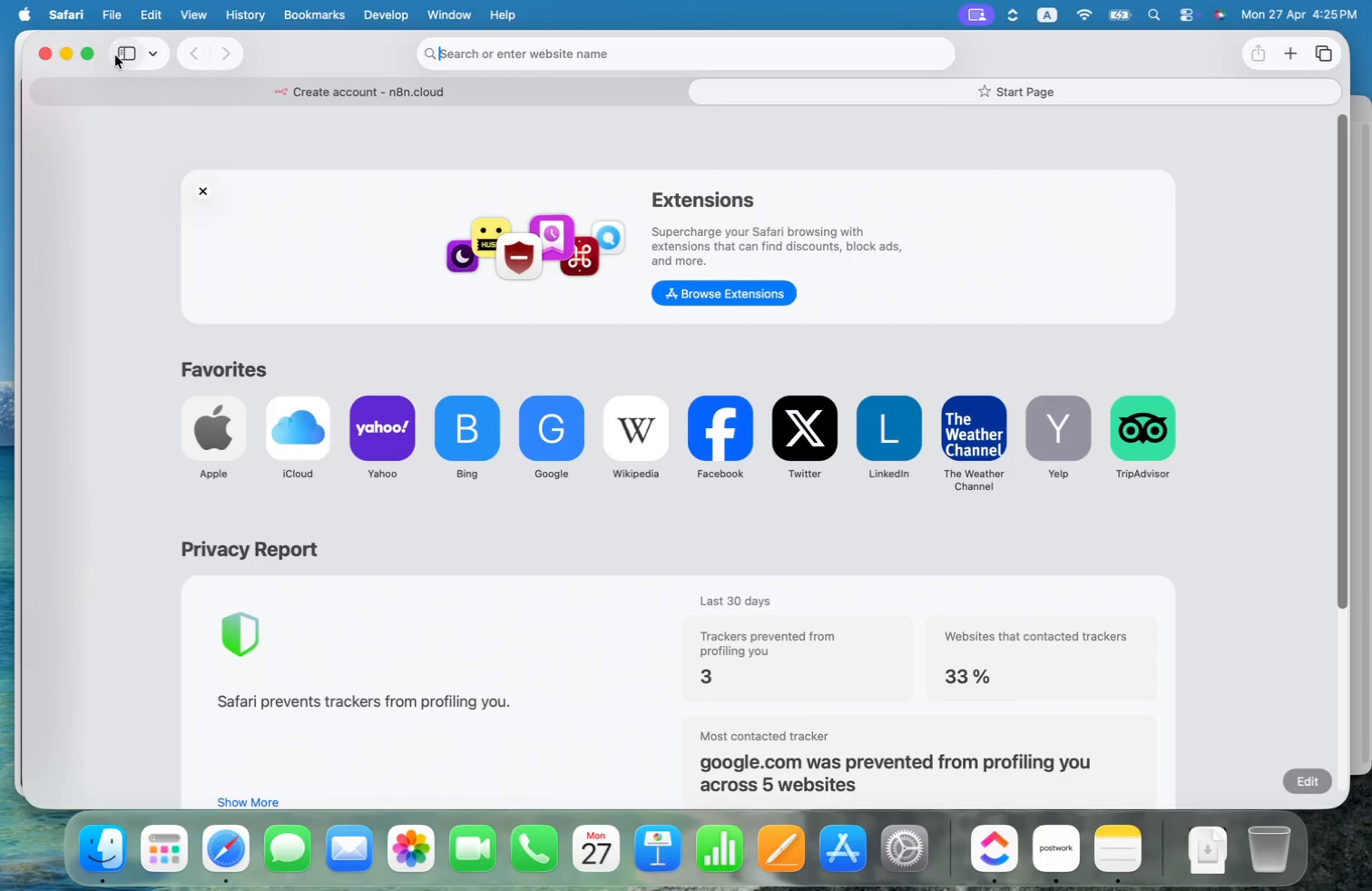 
left_click([43, 93])
 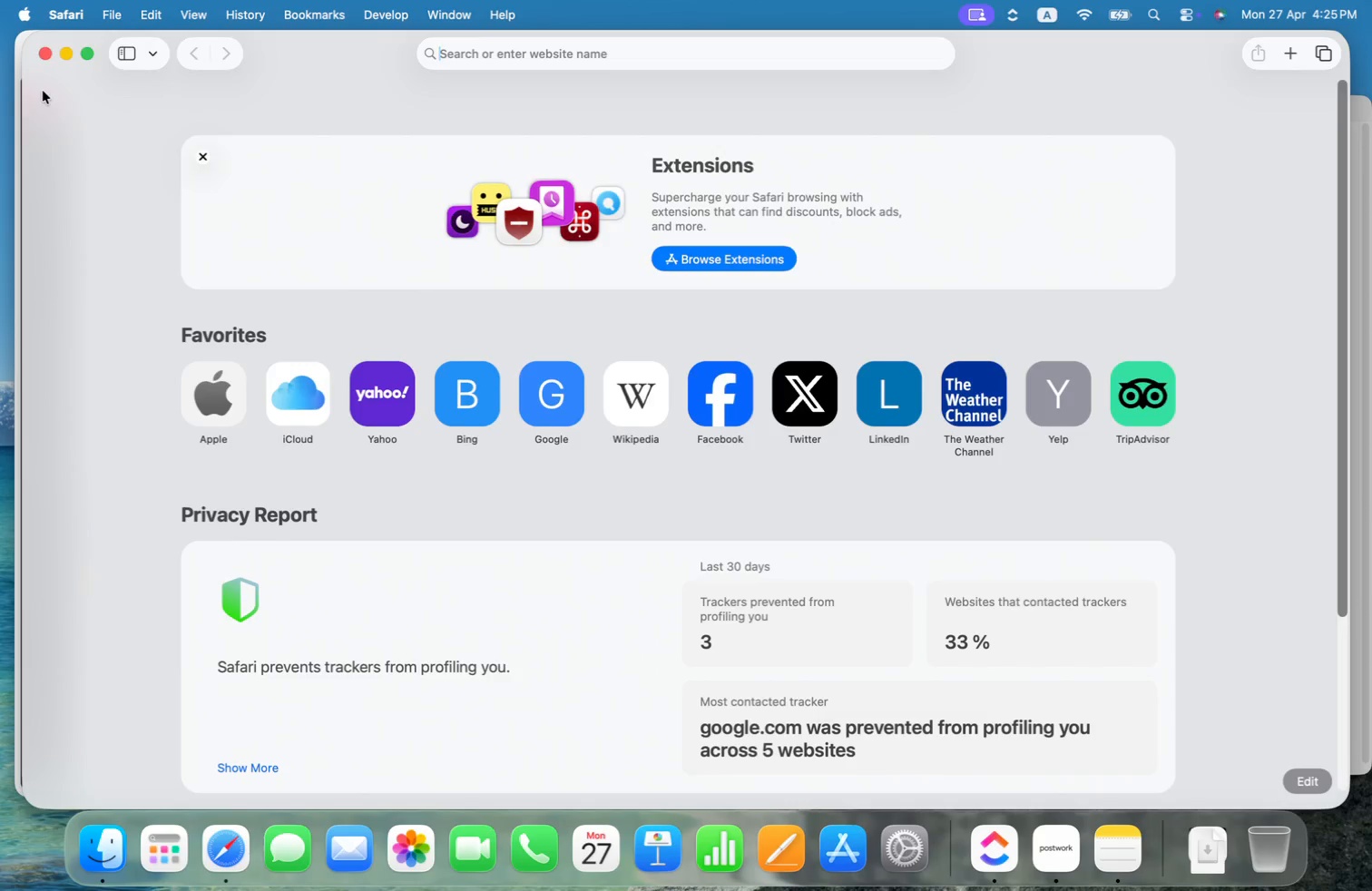 
type(gmail)
 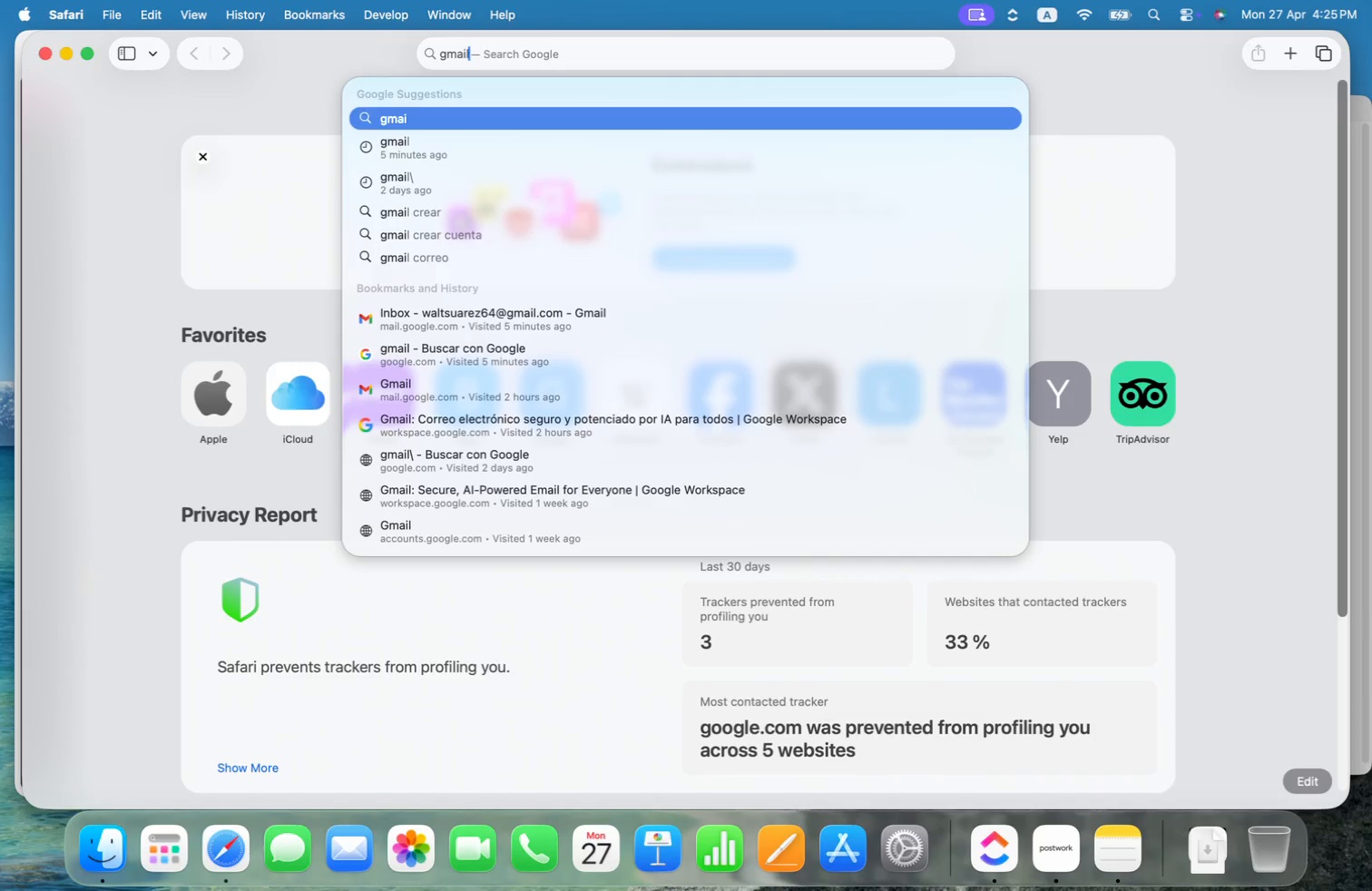 
key(Enter)
 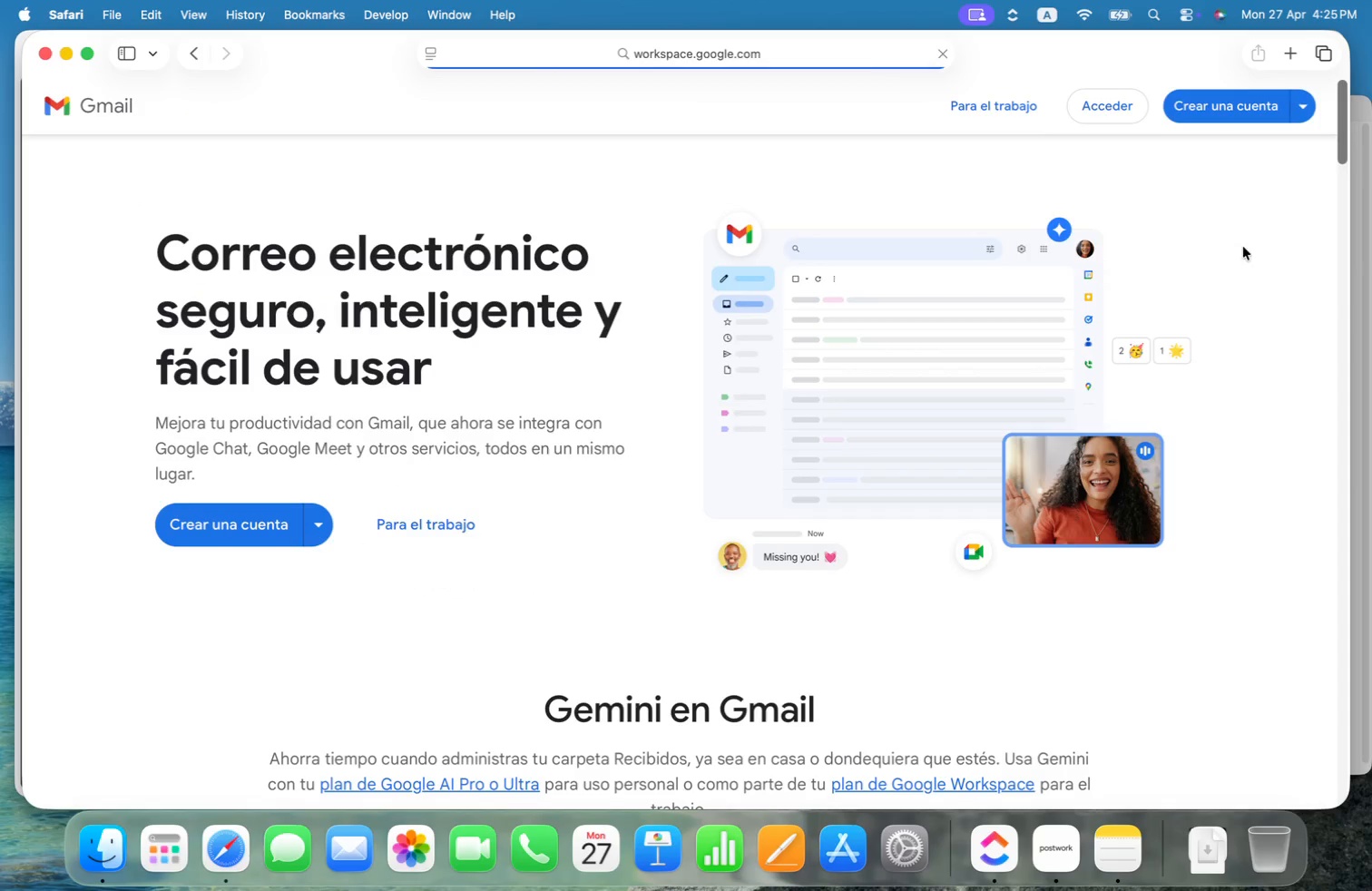 
left_click([1233, 106])
 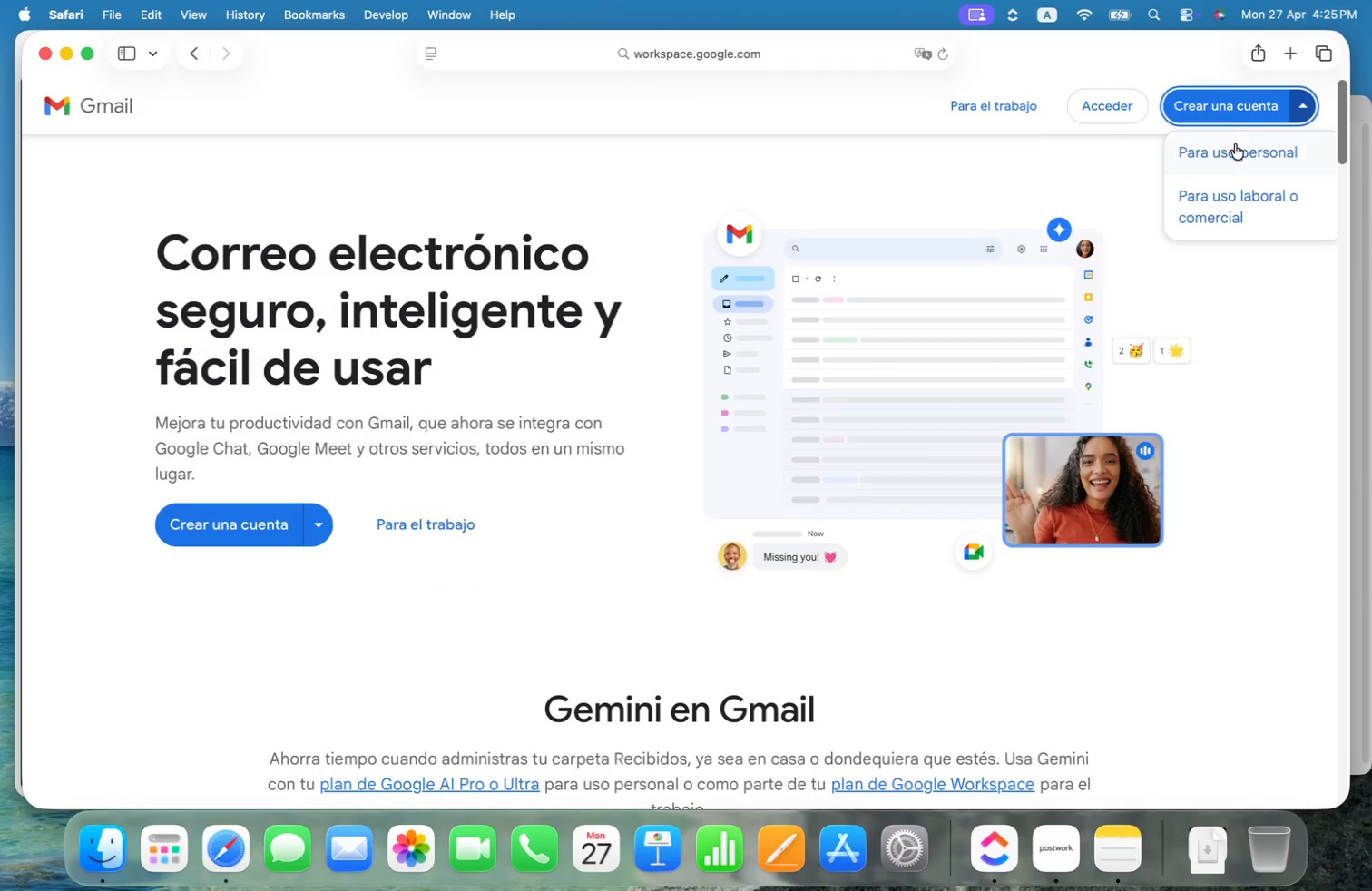 
left_click([1235, 153])
 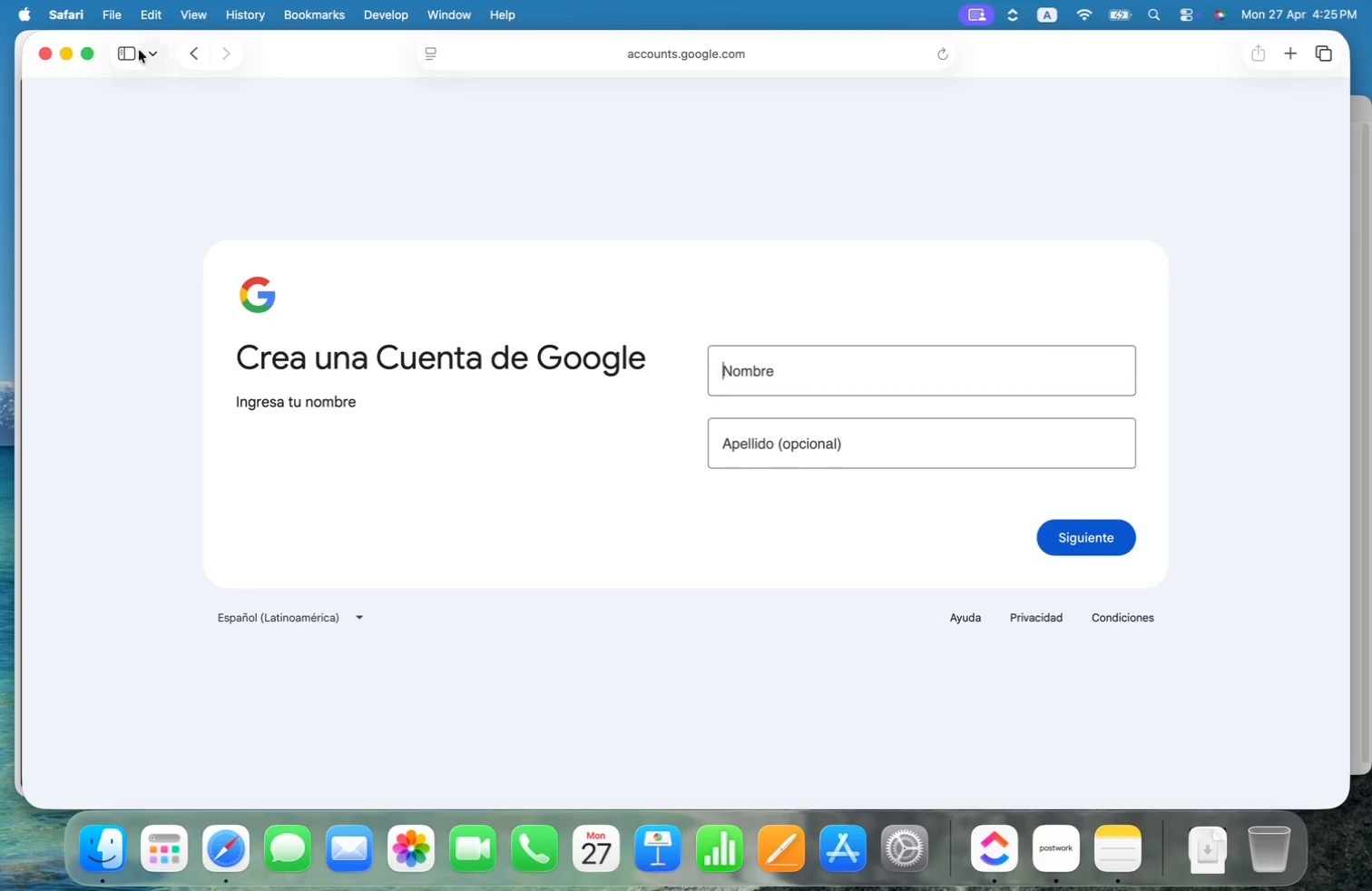 
left_click([51, 53])
 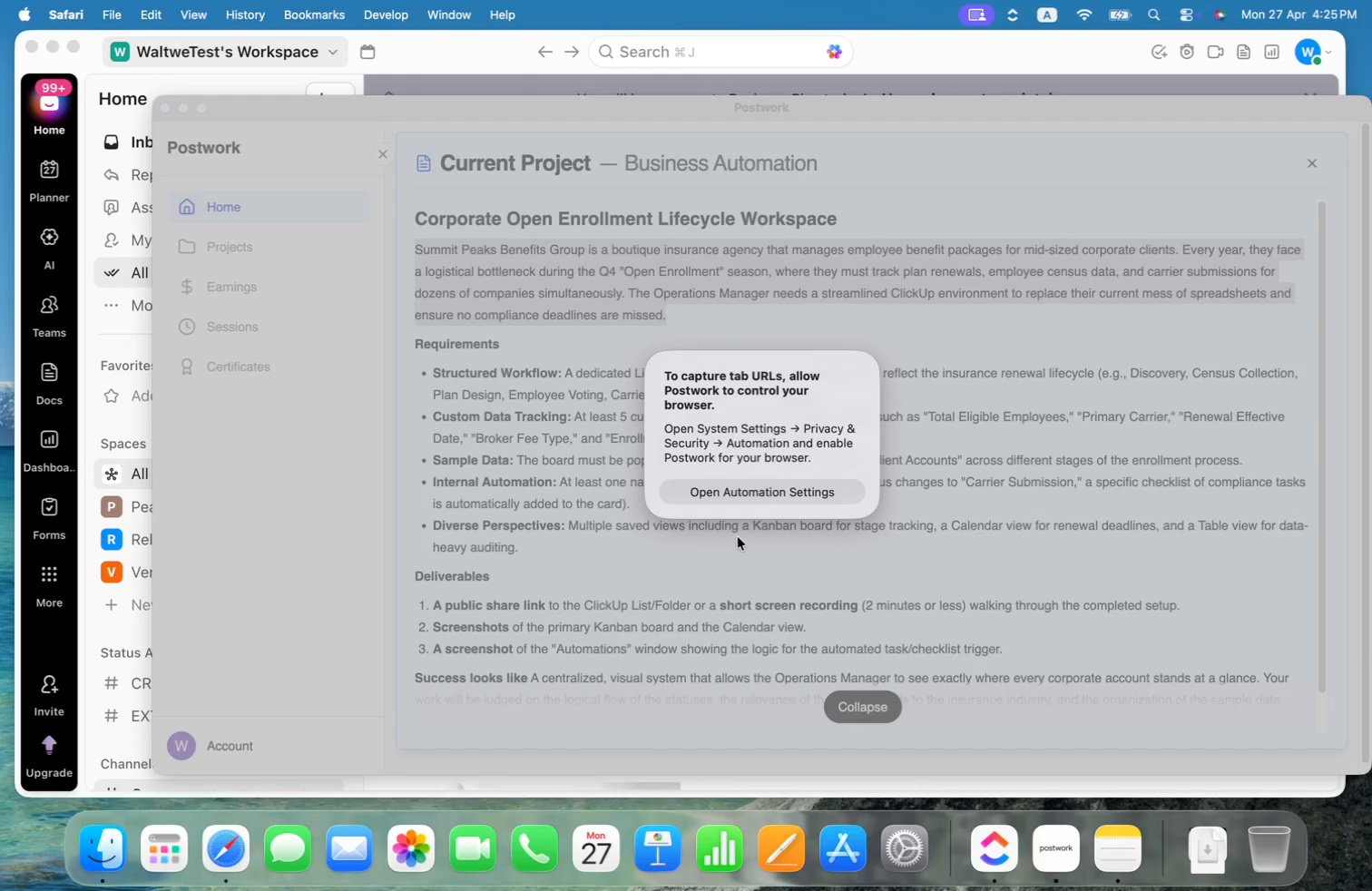 
left_click([729, 489])
 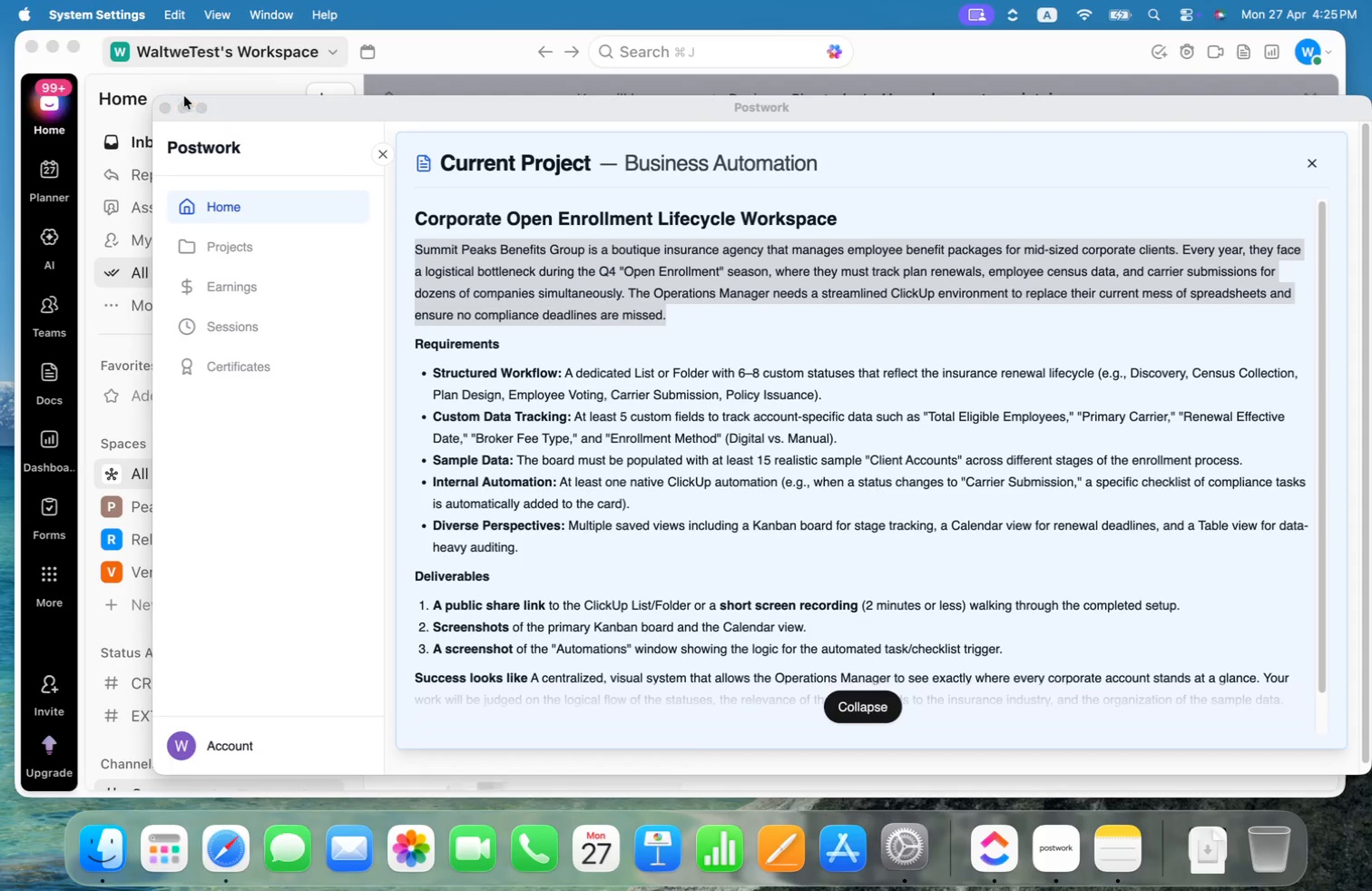 
left_click([182, 105])
 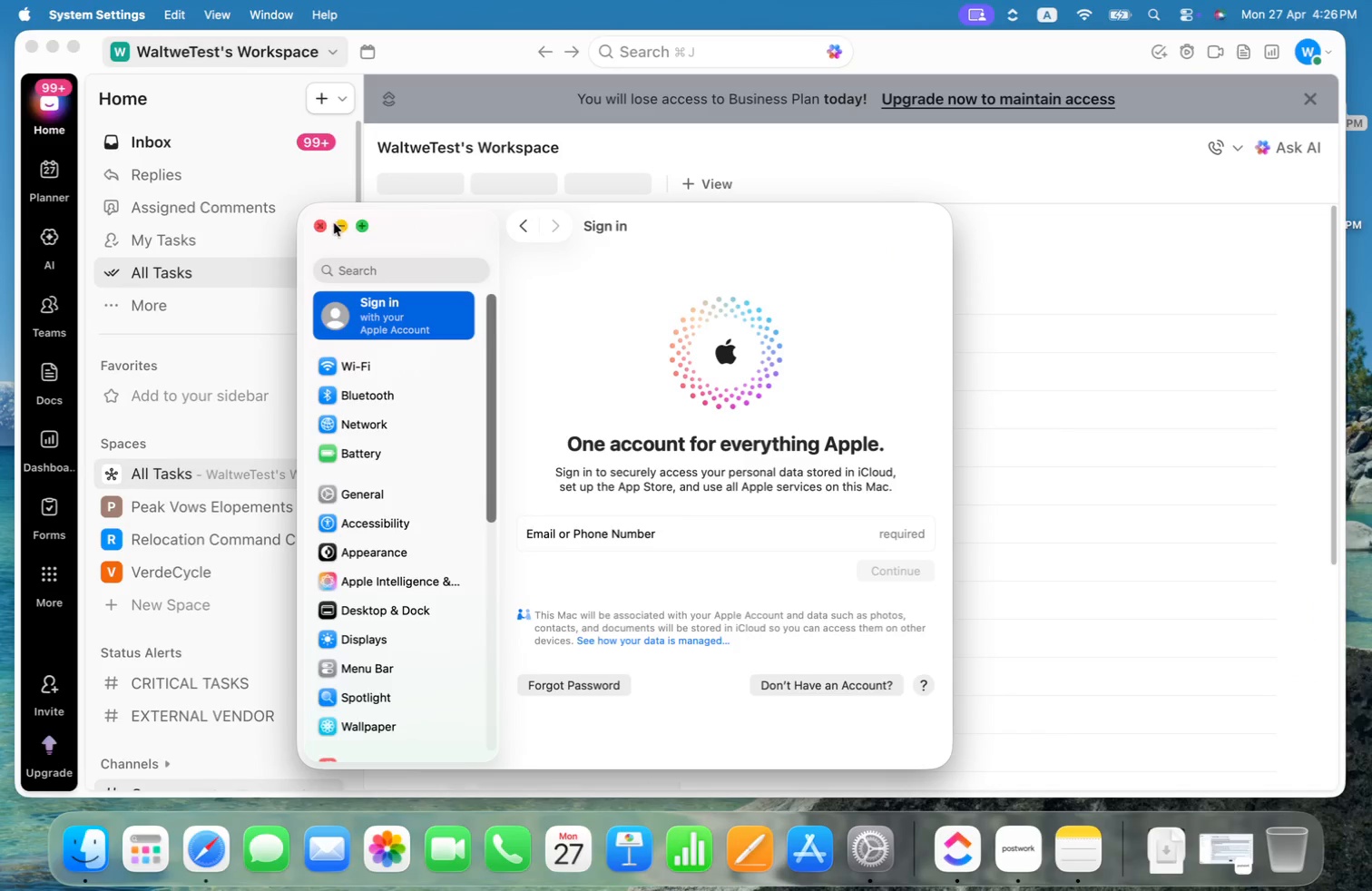 
left_click([324, 227])
 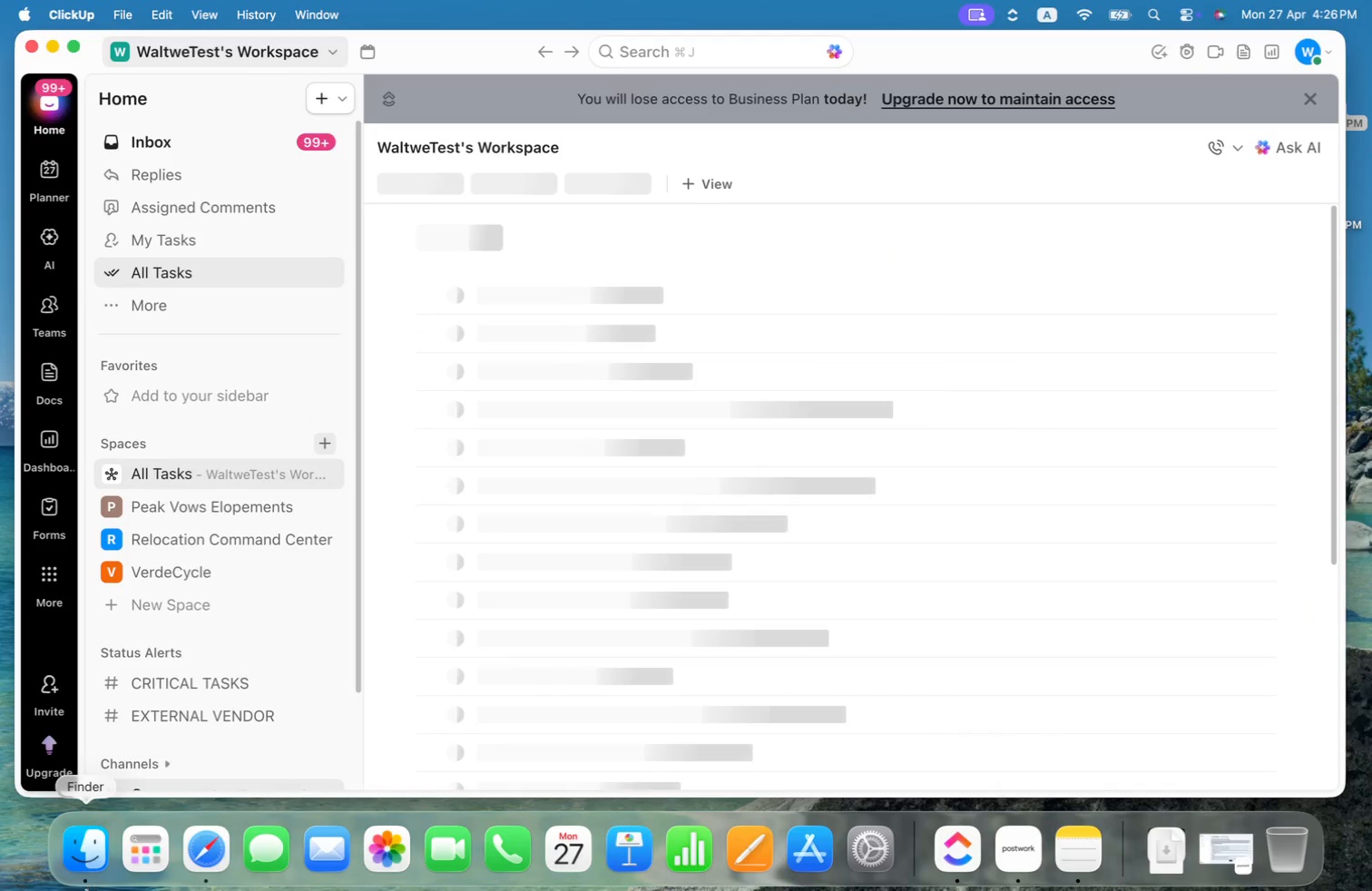 
left_click([86, 876])
 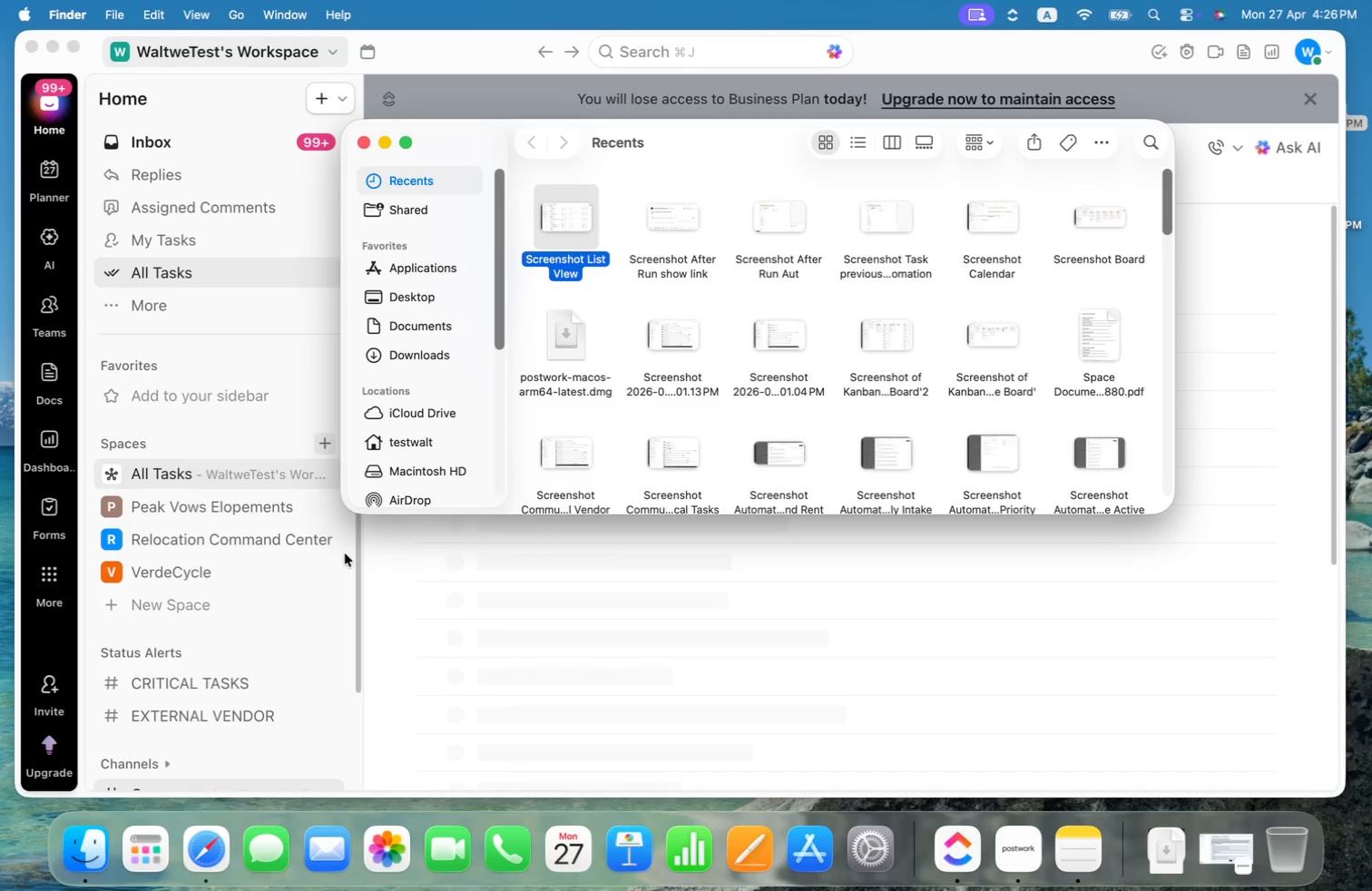 
left_click([359, 140])
 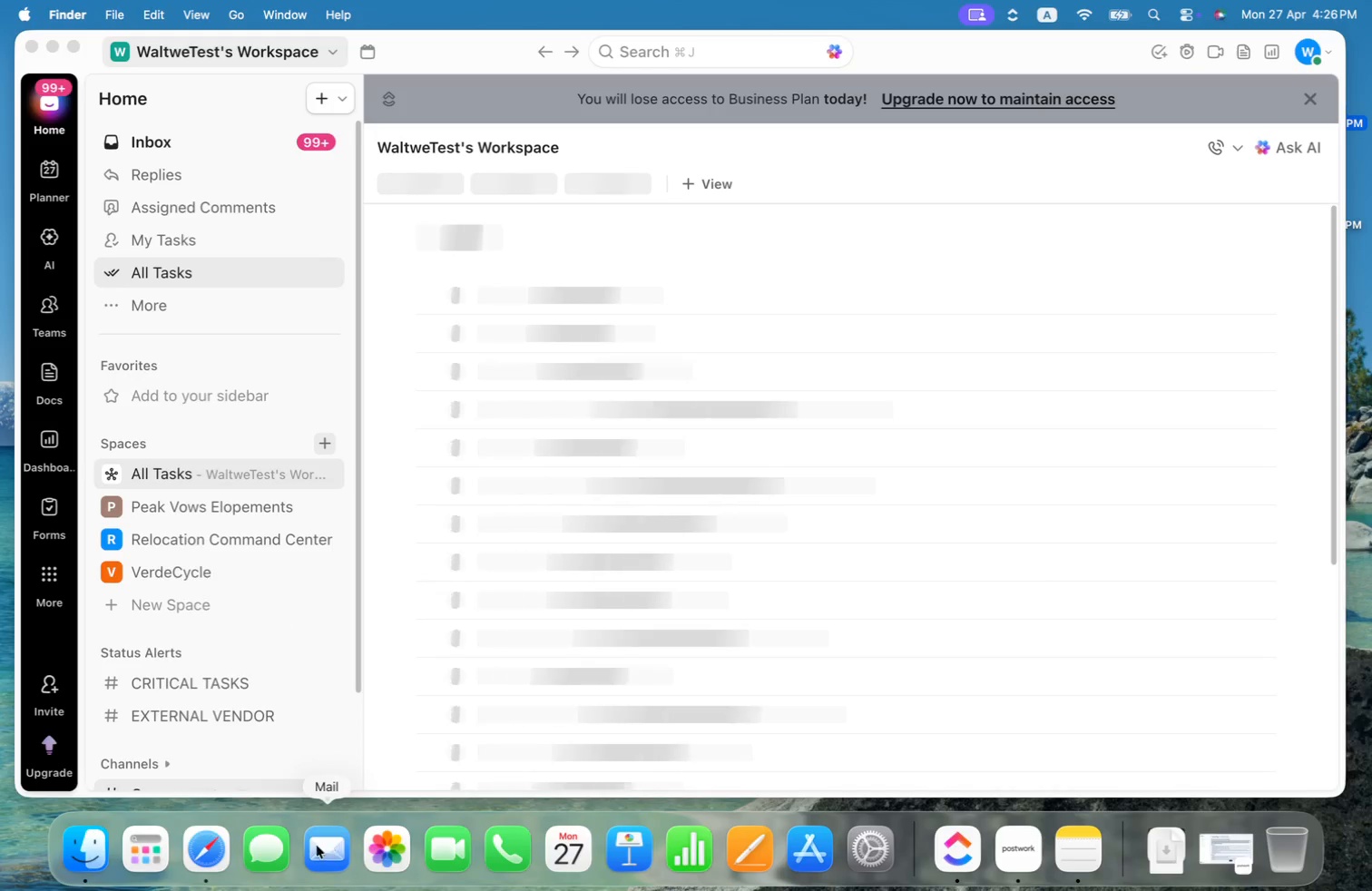 
left_click([219, 855])
 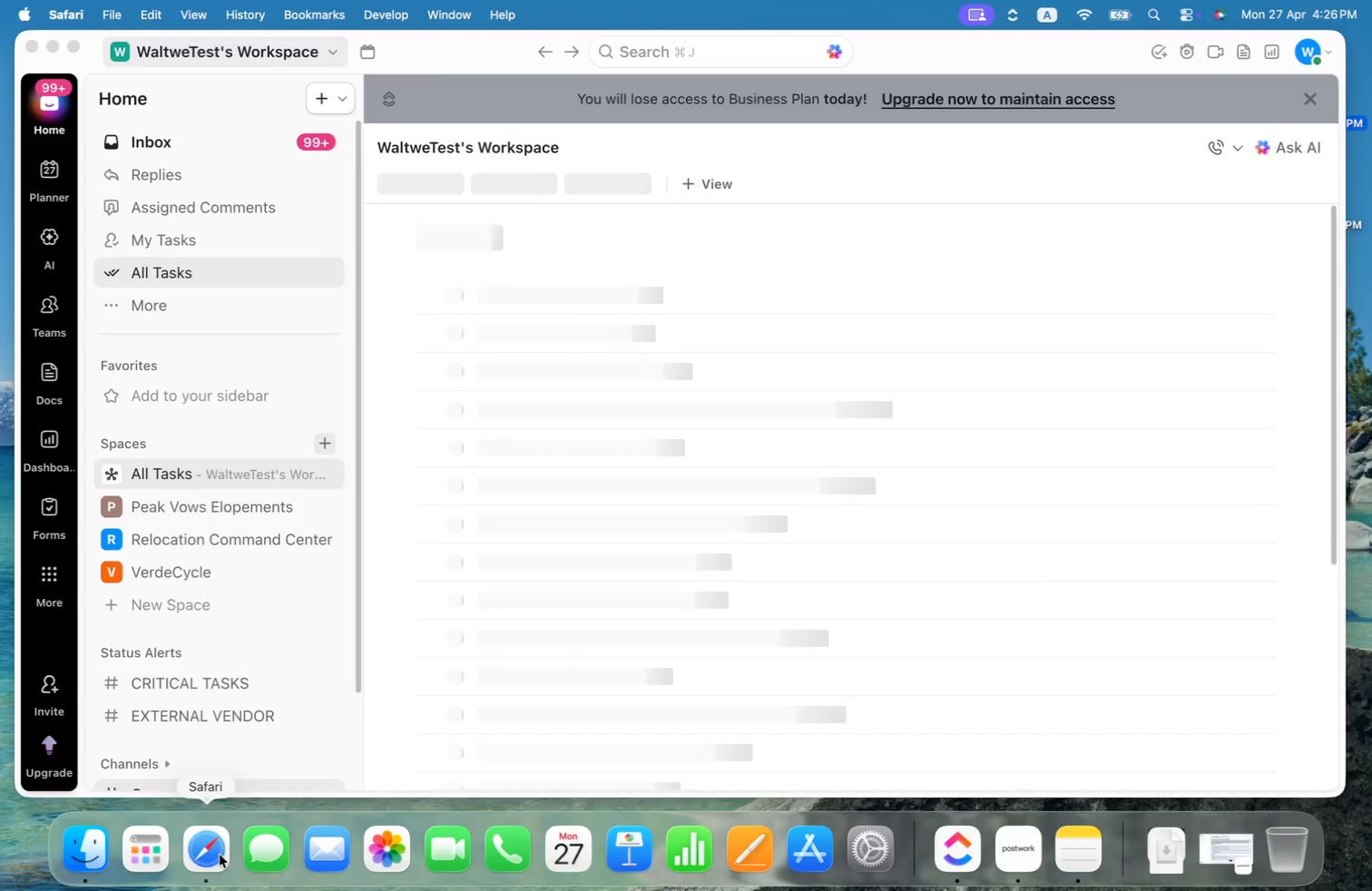 
type(gmail)
 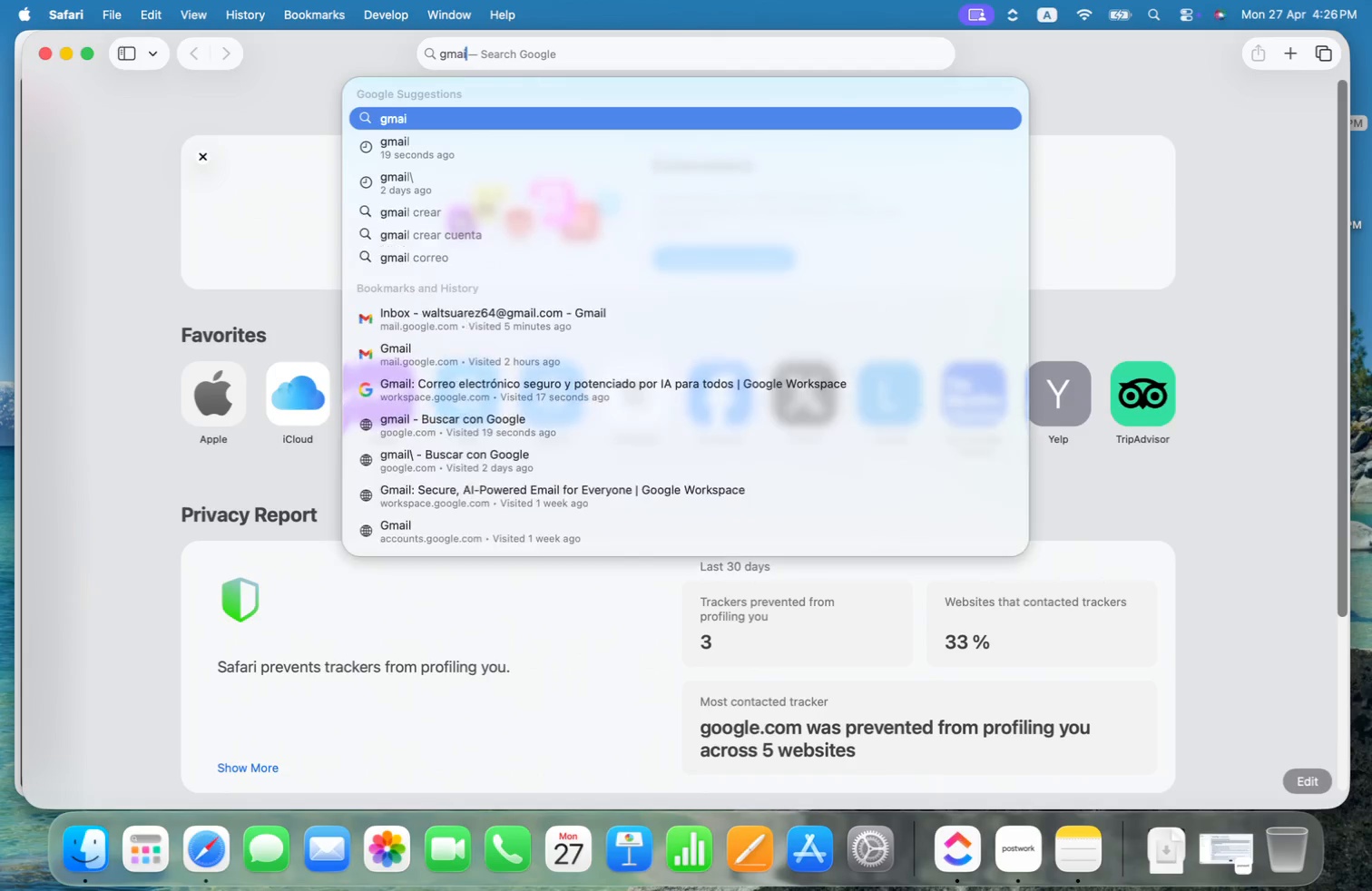 
key(Enter)
 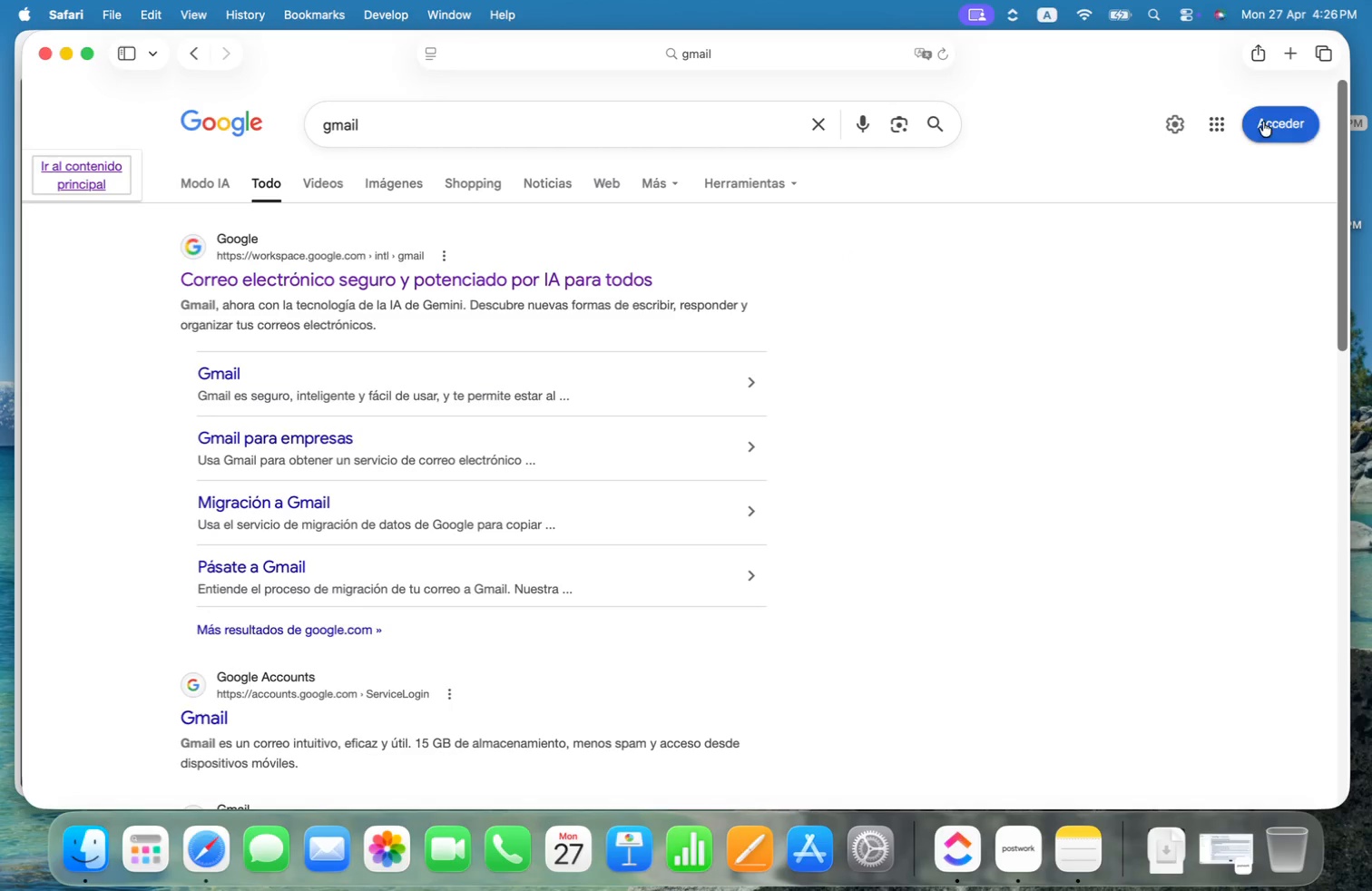 
left_click([1214, 123])
 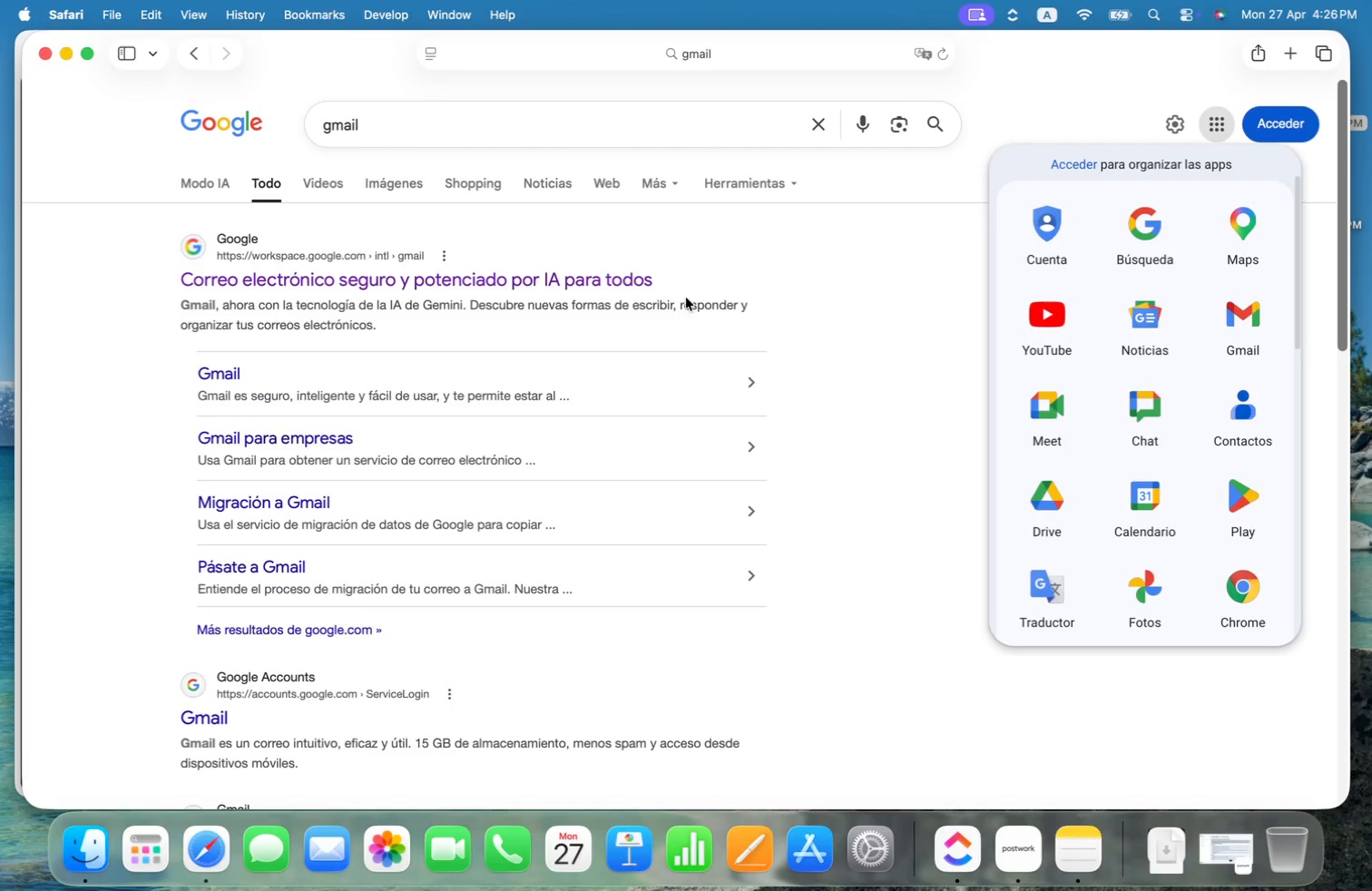 
left_click([637, 289])
 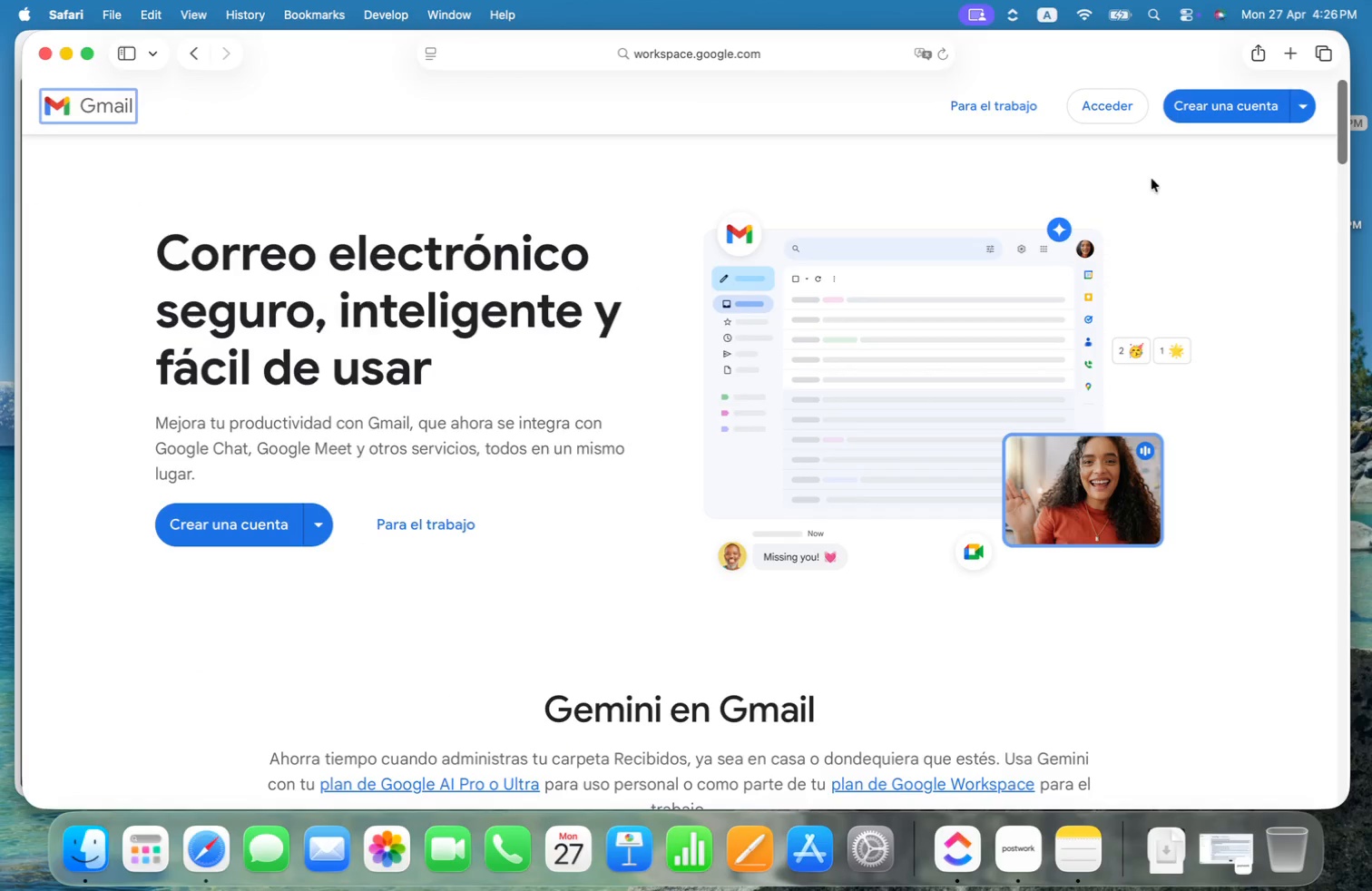 
left_click([1235, 106])
 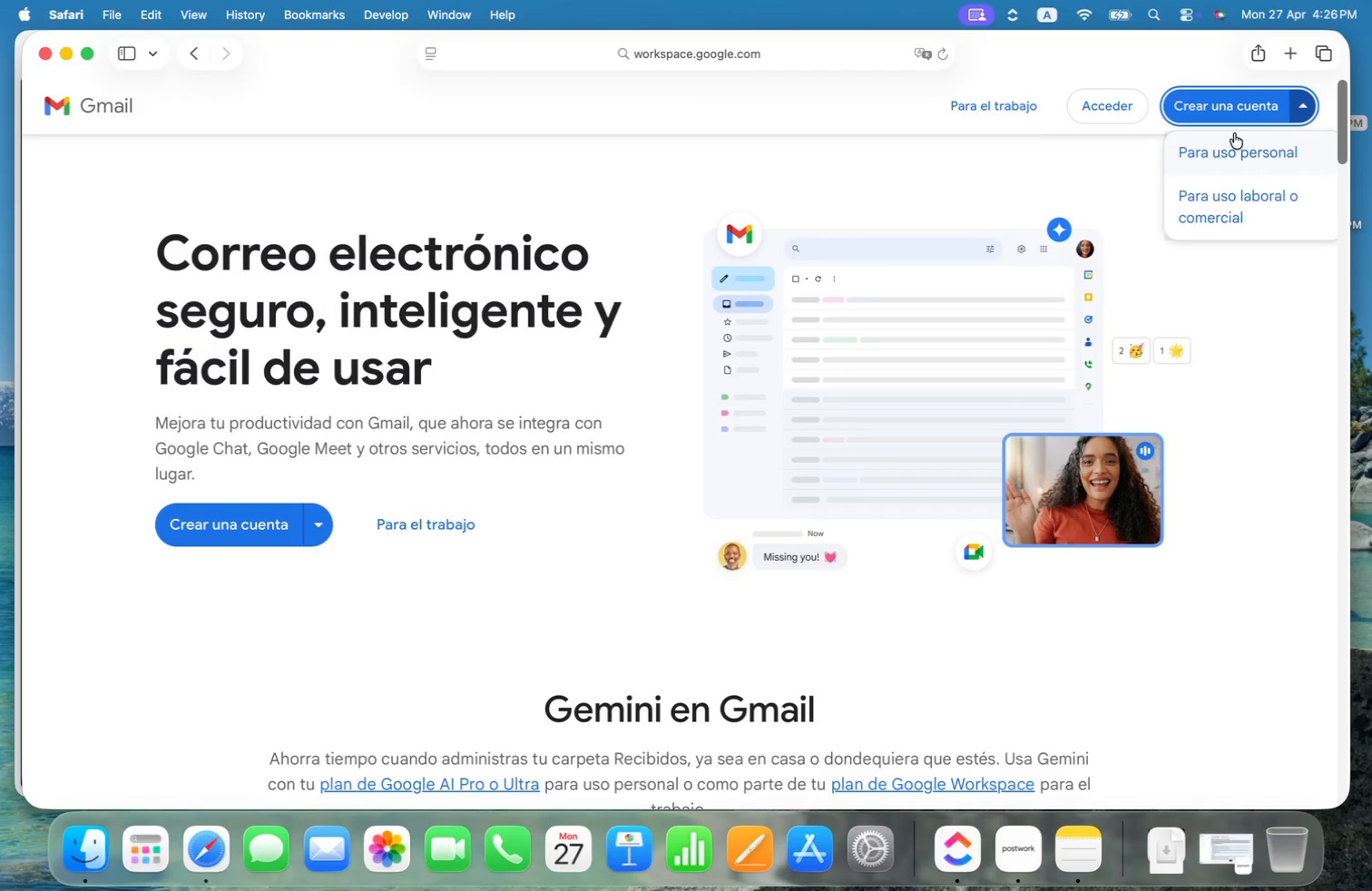 
left_click([1236, 148])
 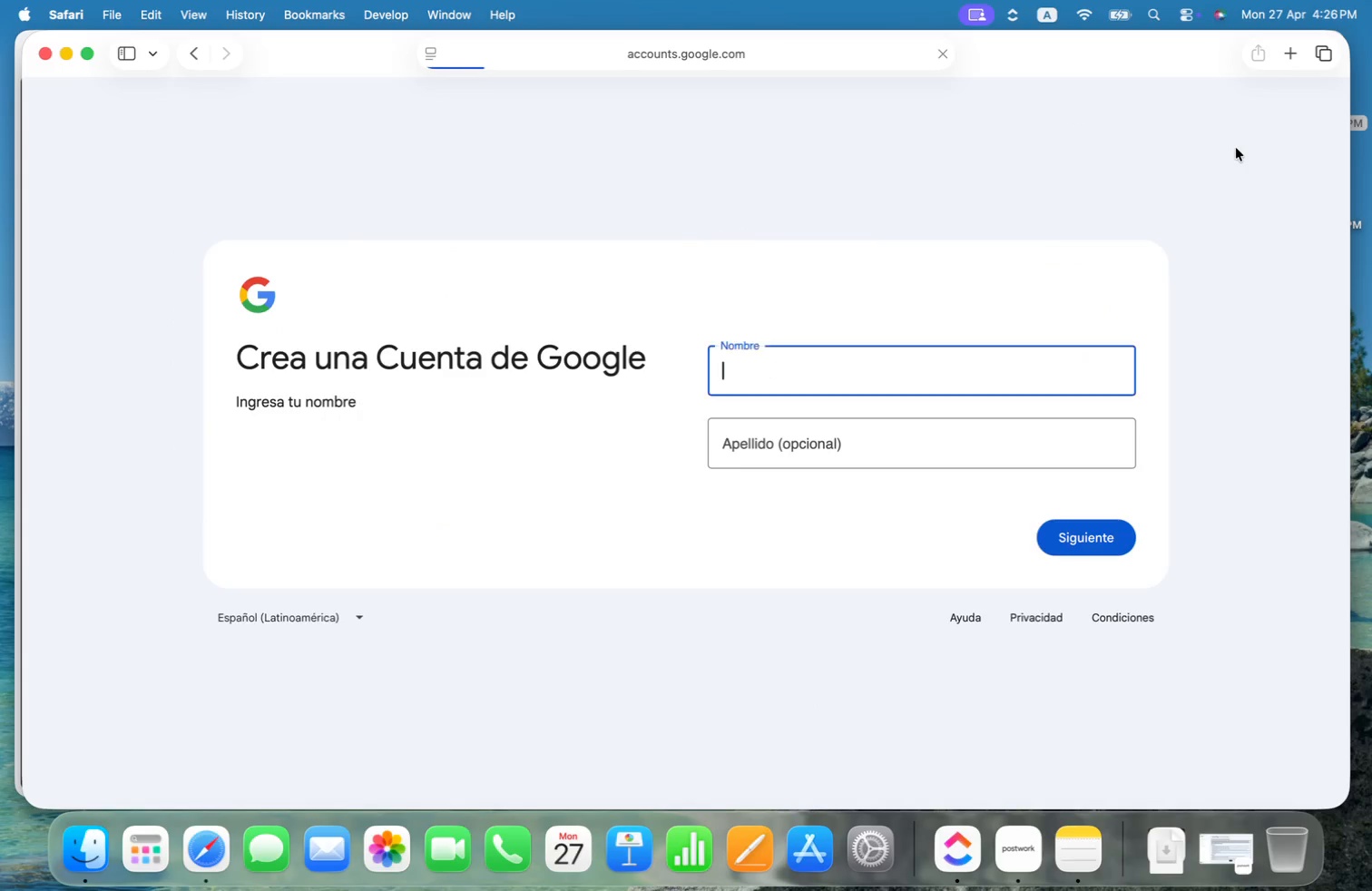 
left_click([887, 366])
 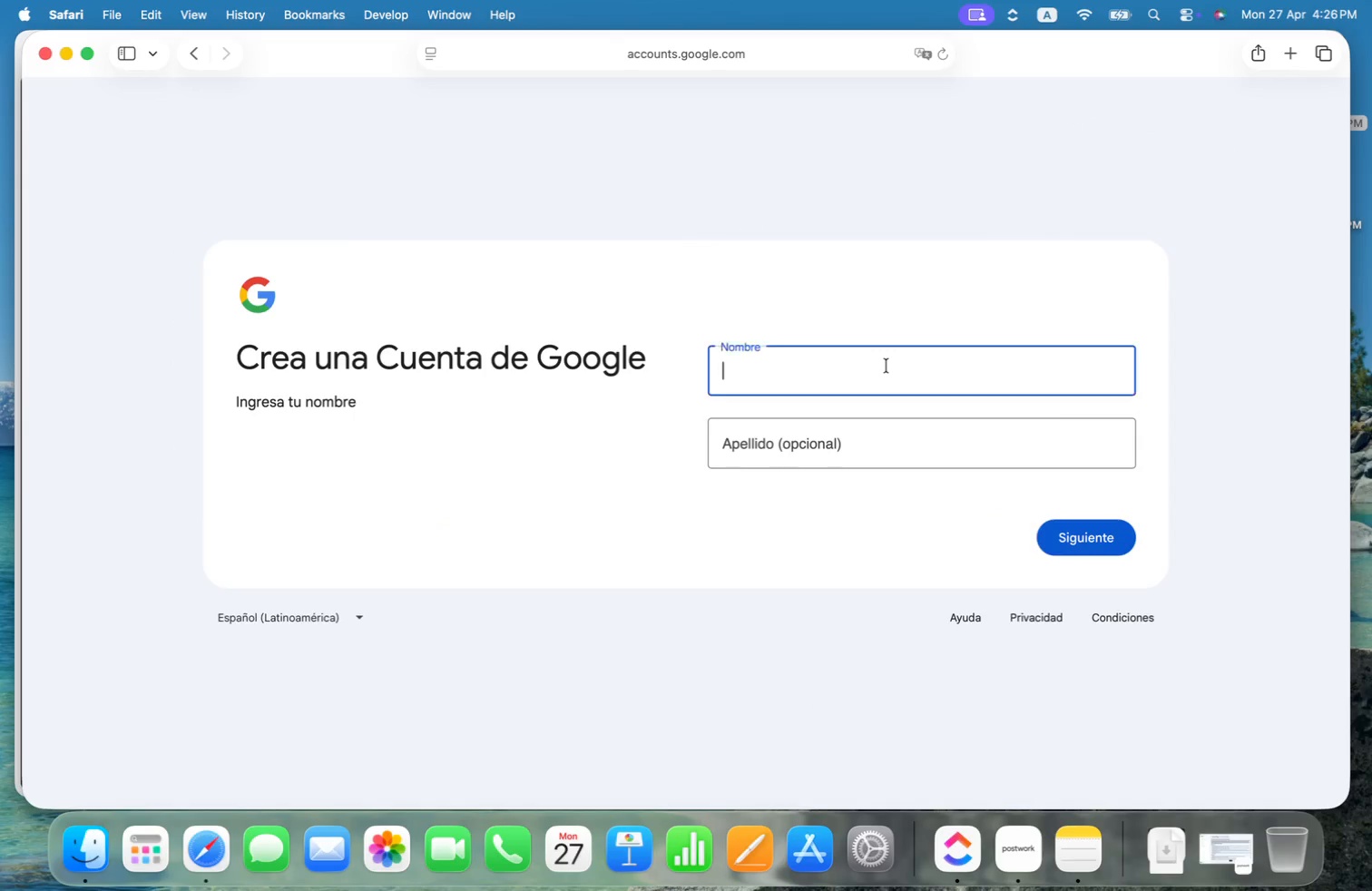 
type([redacted])
 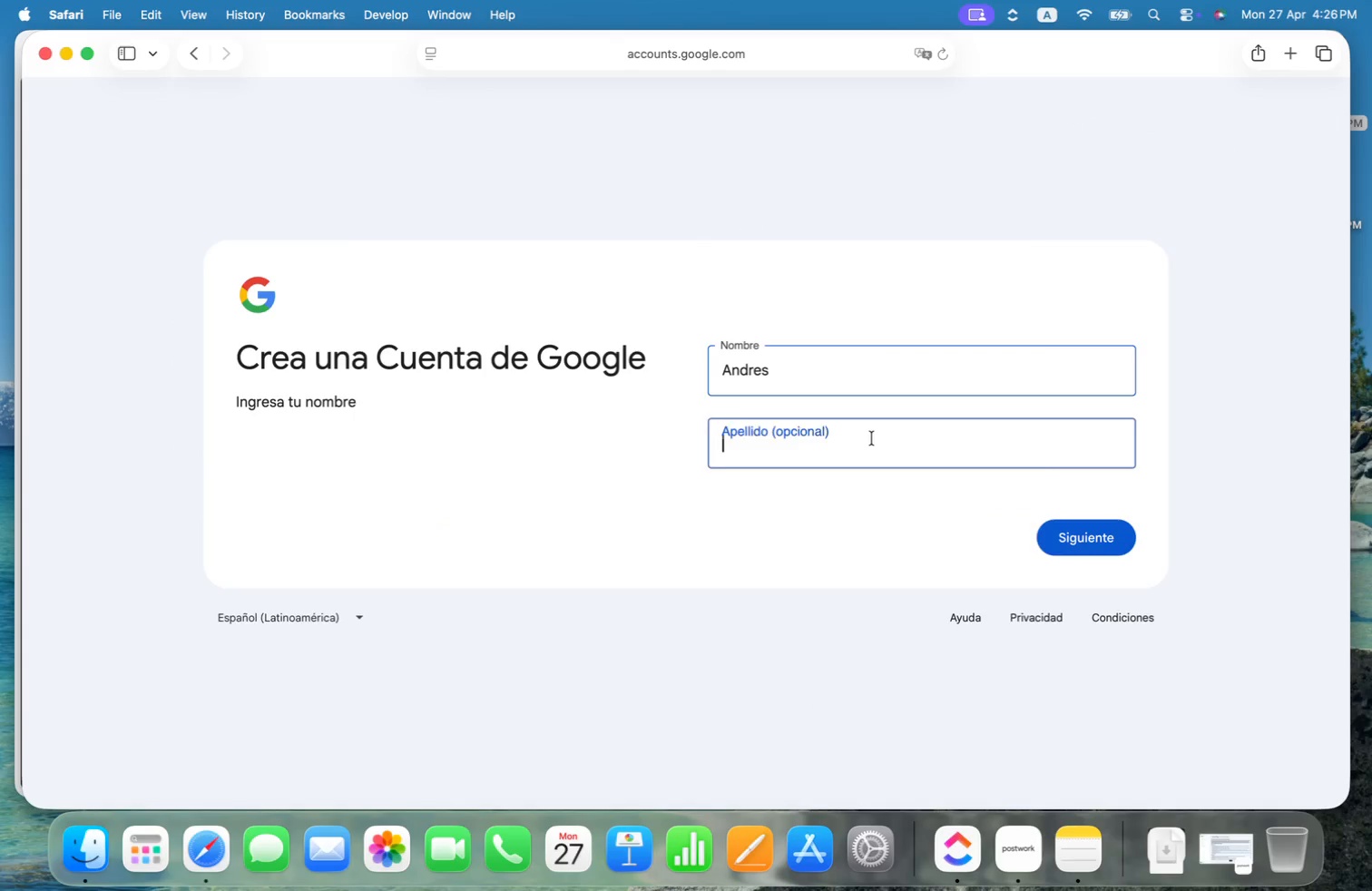 
key([redacted])
 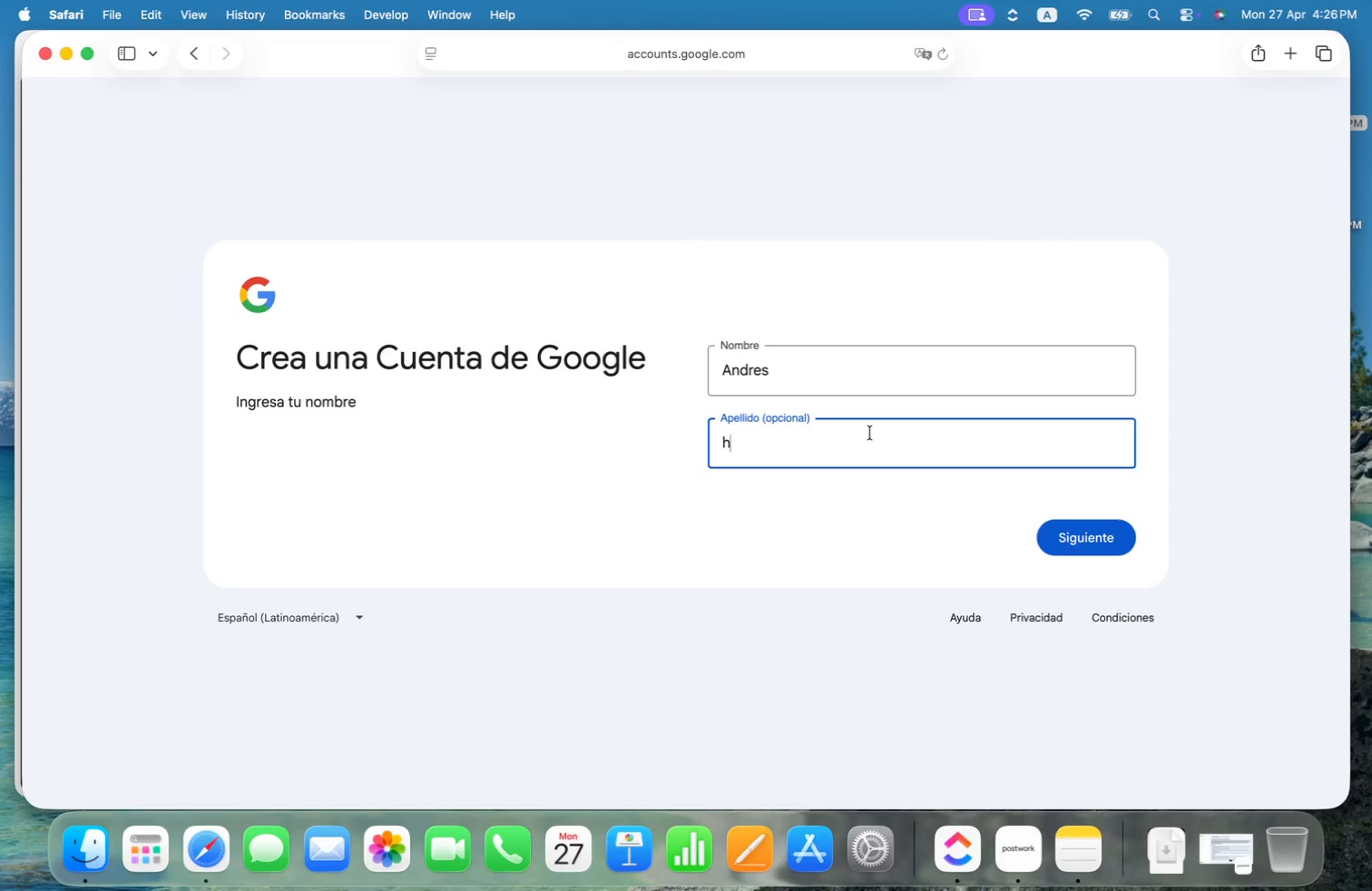 
key(Backspace)
 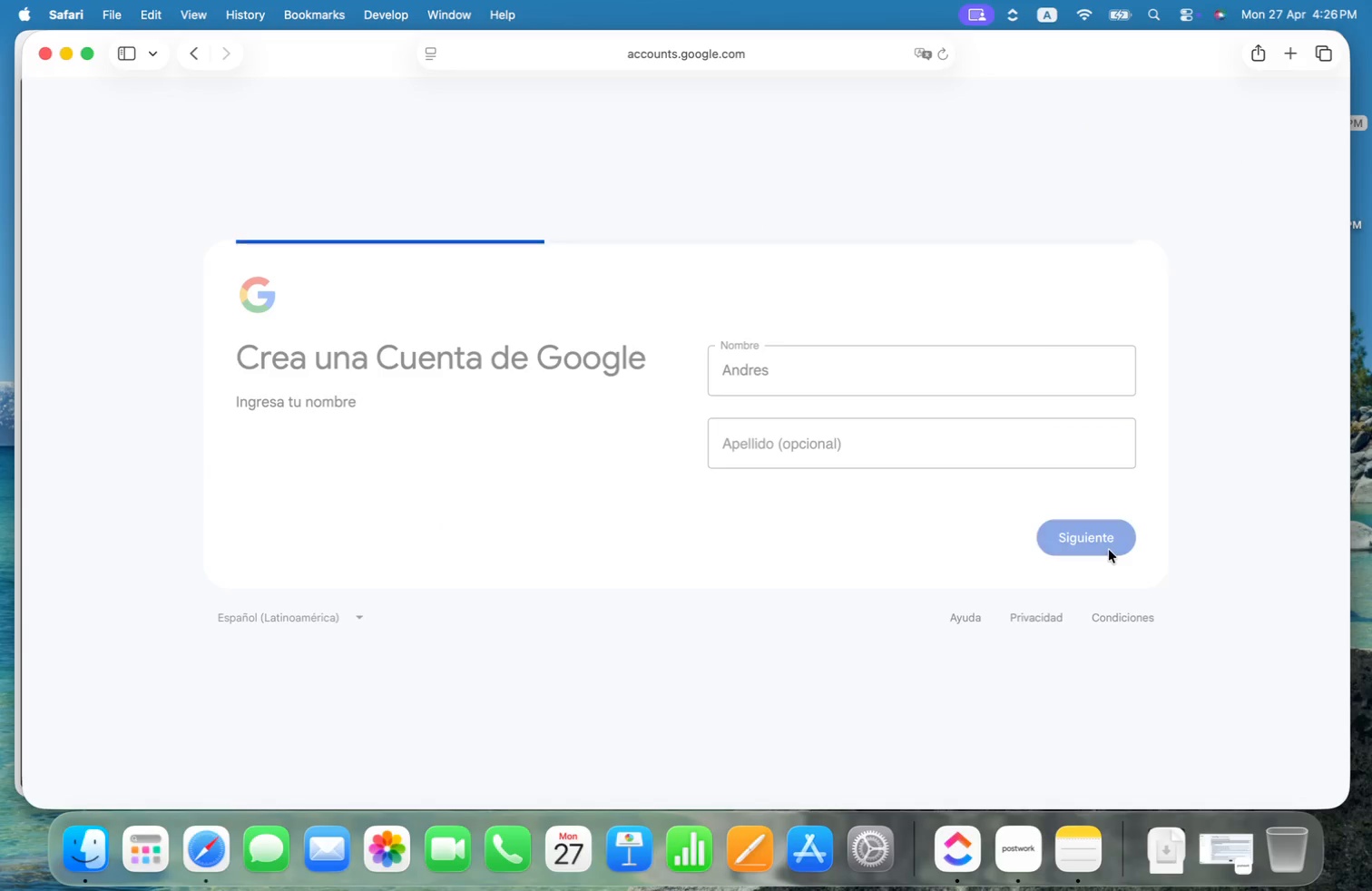 
hold_key(key=ShiftLeft, duration=1.37)
 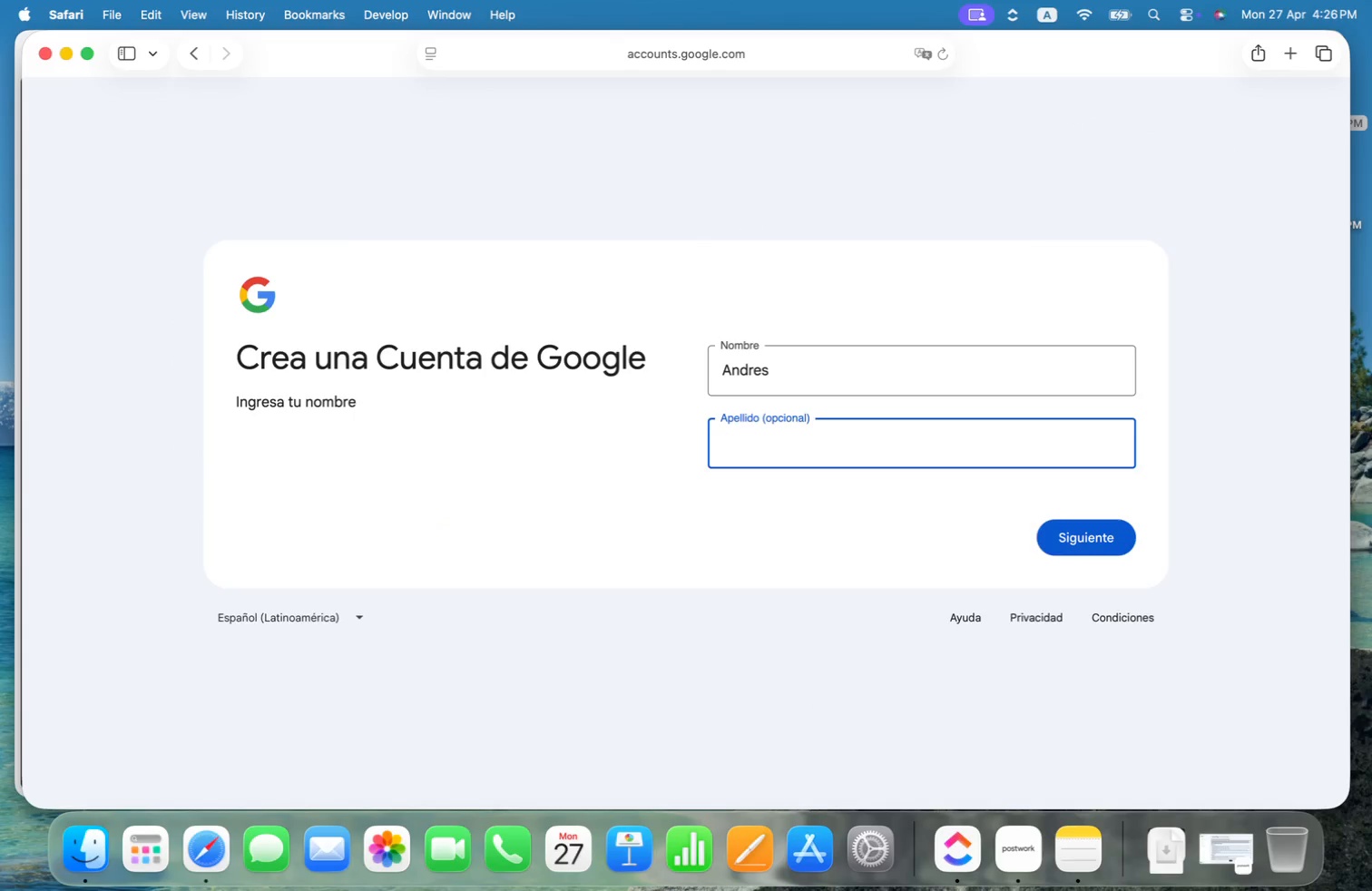 
type([redacted])
 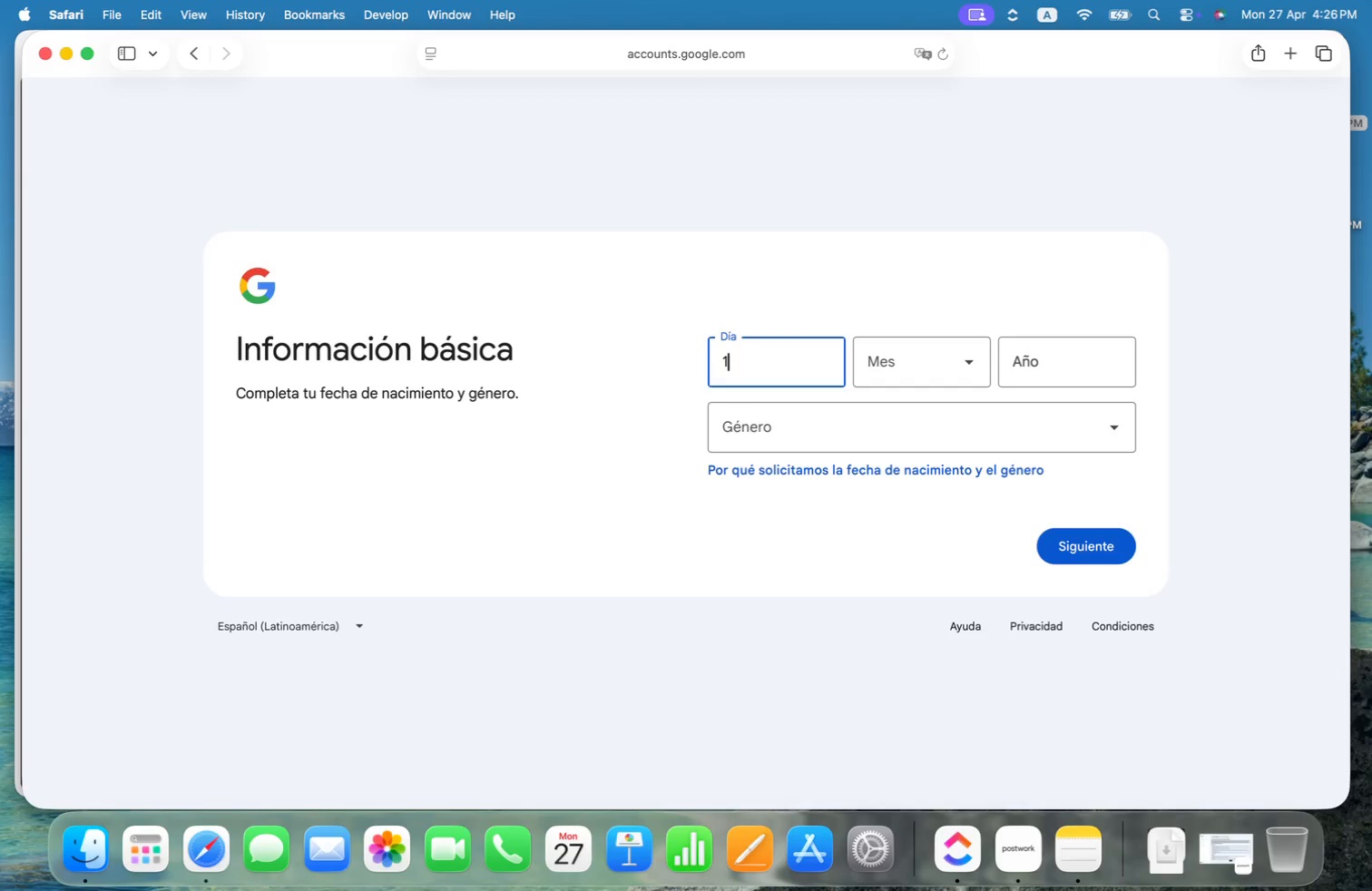 
left_click([906, 351])
 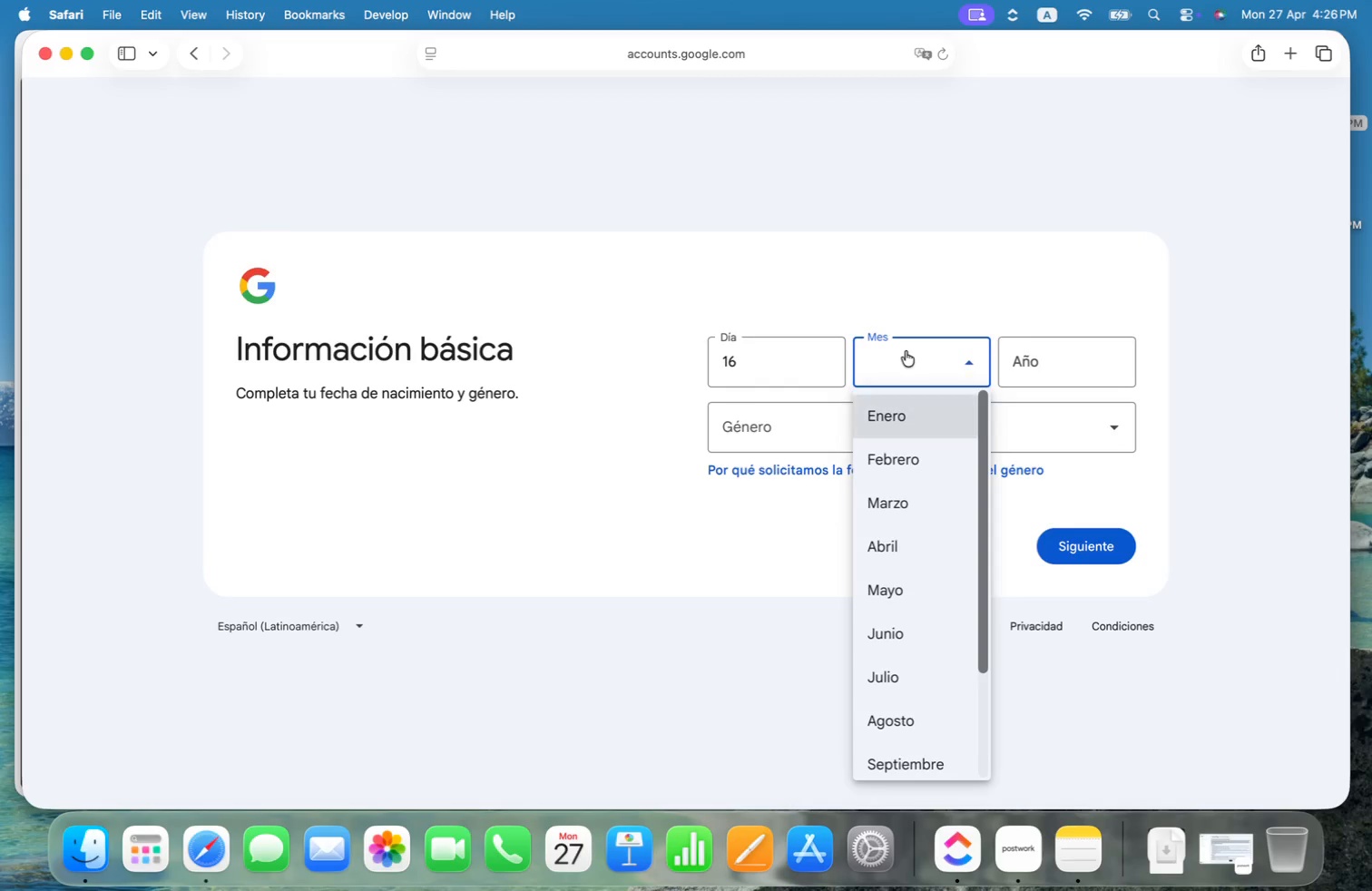 
left_click([931, 701])
 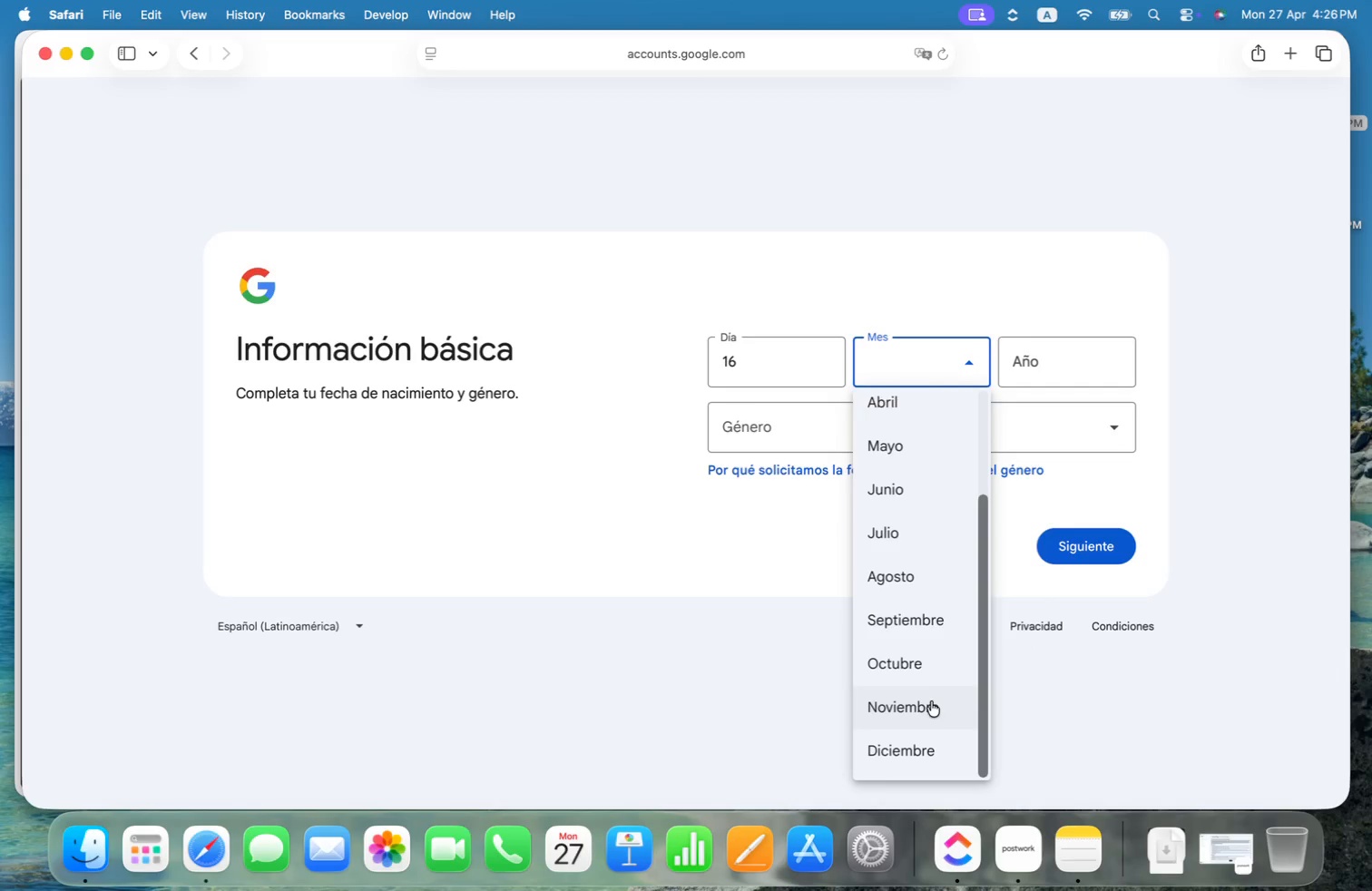 
scroll: coordinate [933, 700], scroll_direction: down, amount: 9.0
 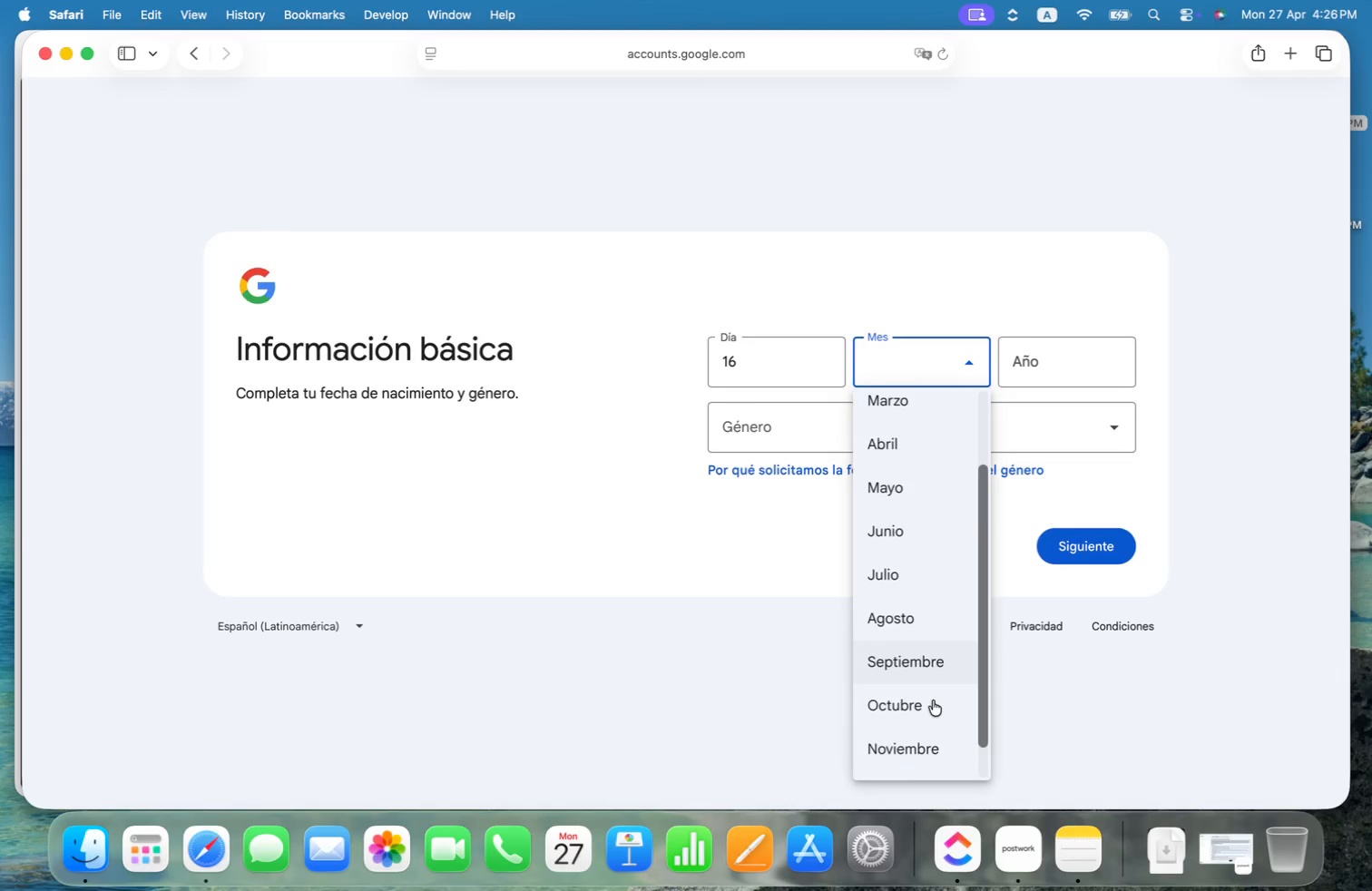 
type([redacted])
 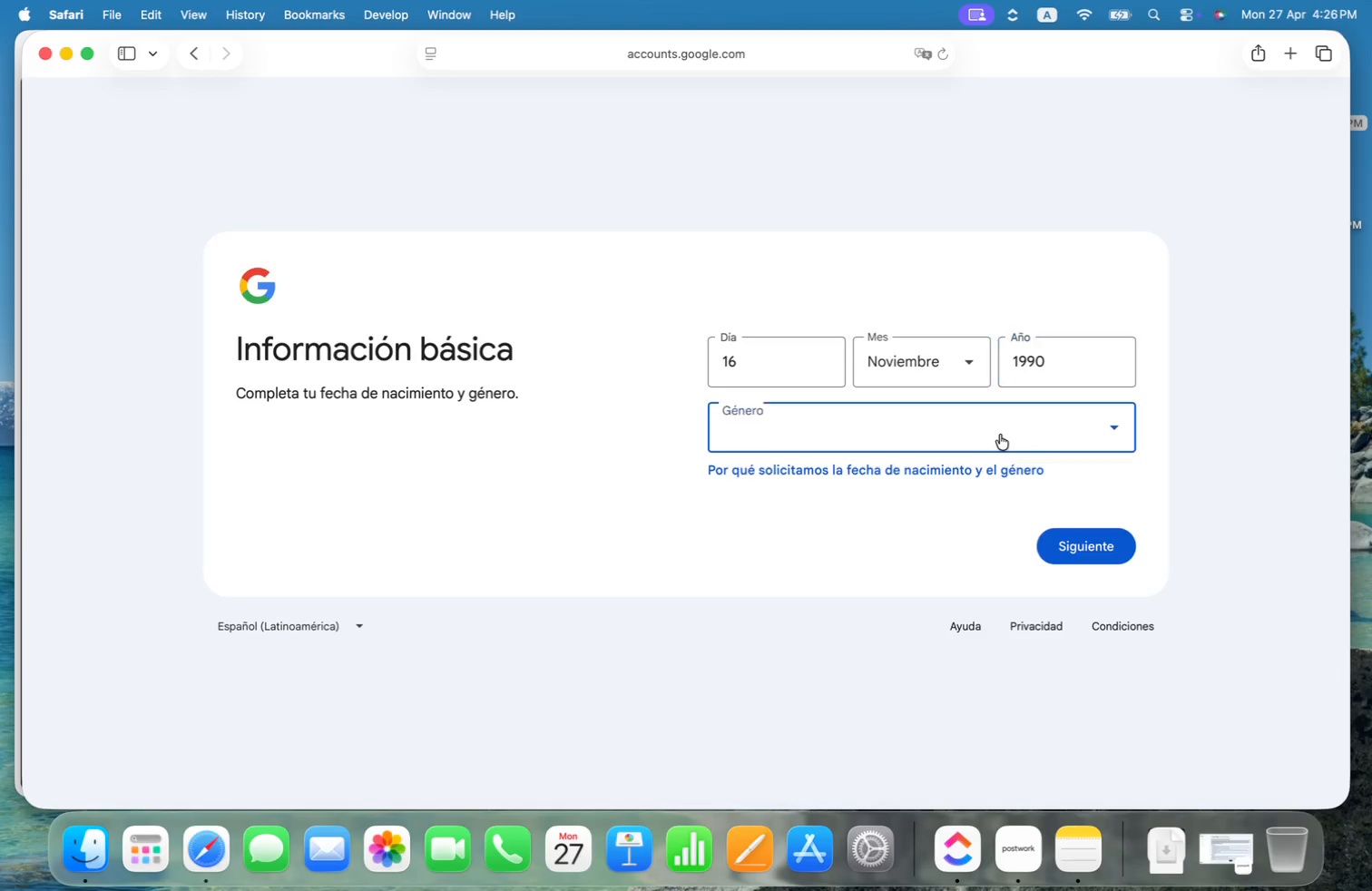 
left_click([864, 503])
 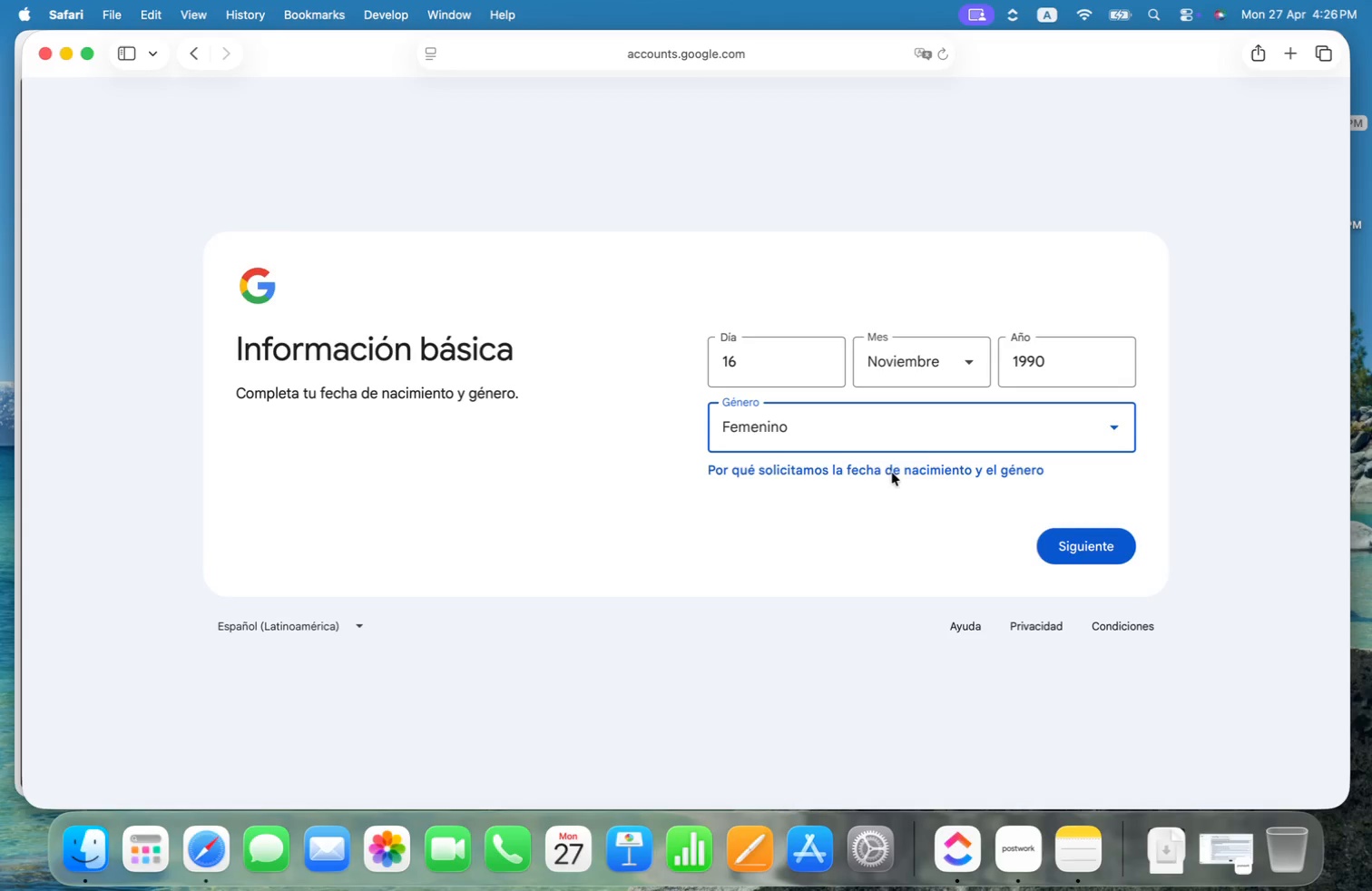 
left_click([945, 425])
 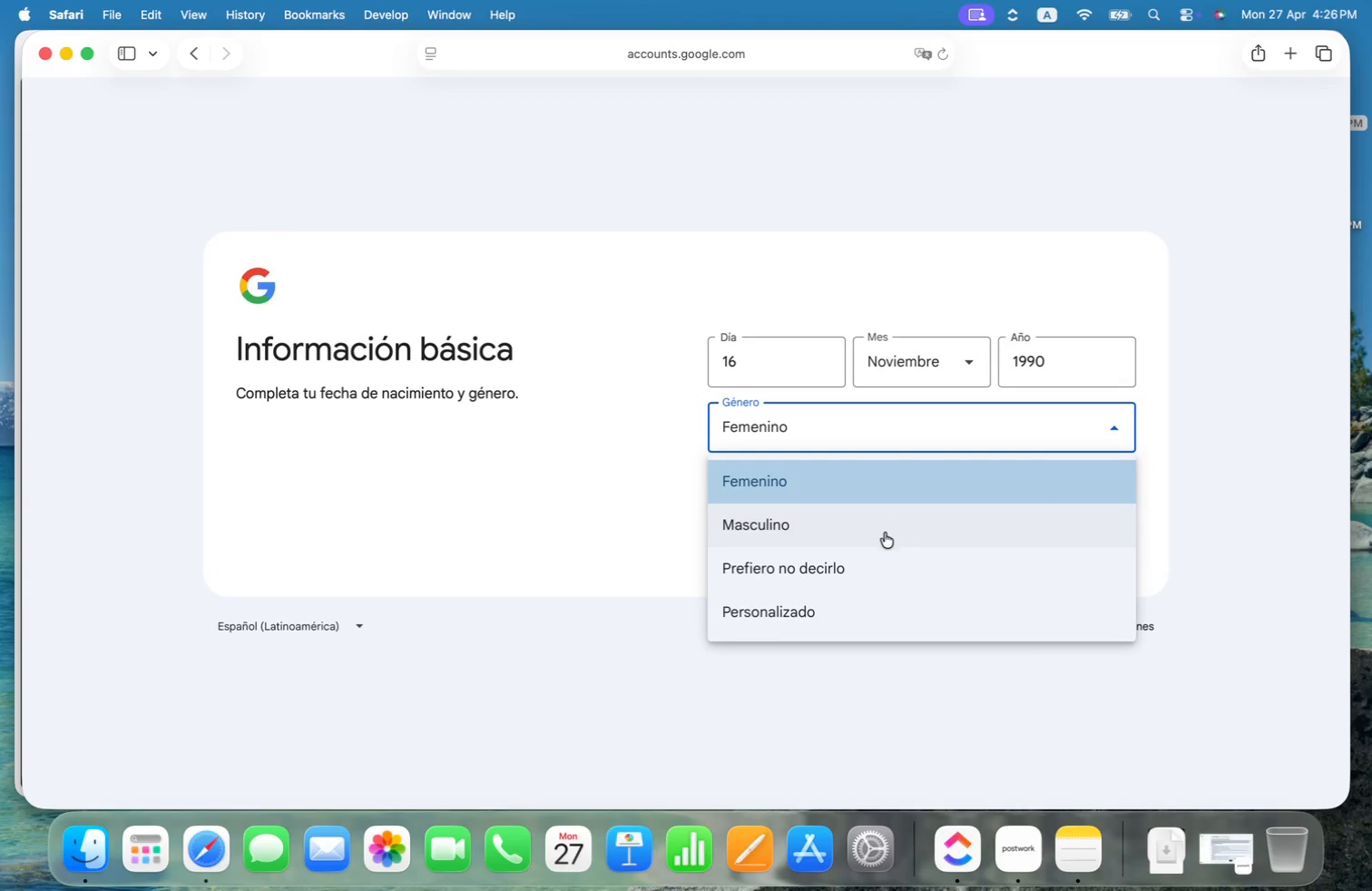 
left_click([883, 534])
 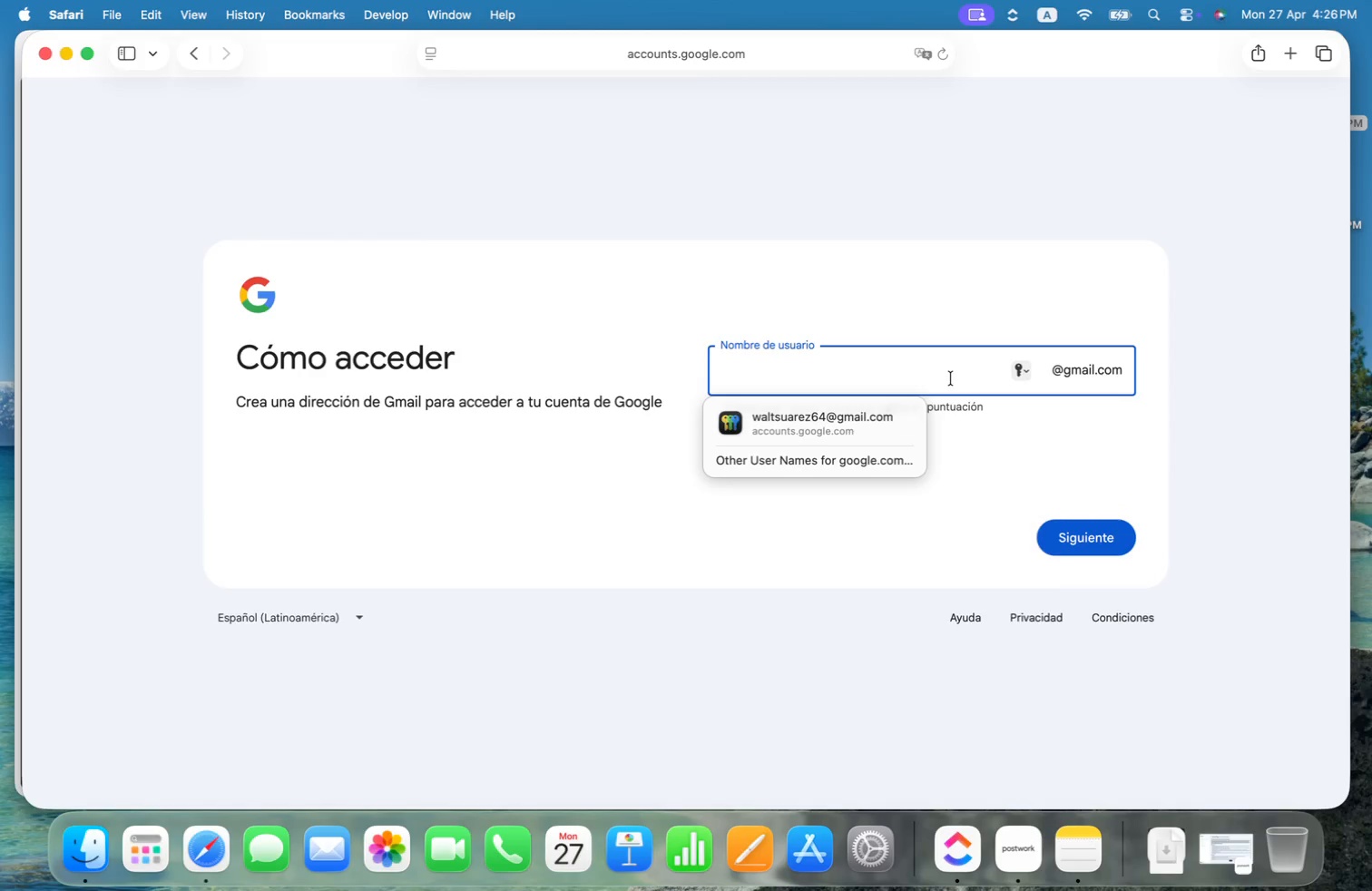 
type([redacted])
key(Backspace)
key(Backspace)
key(Backspace)
key(Backspace)
key(Backspace)
type([redacted])
key(Backspace)
 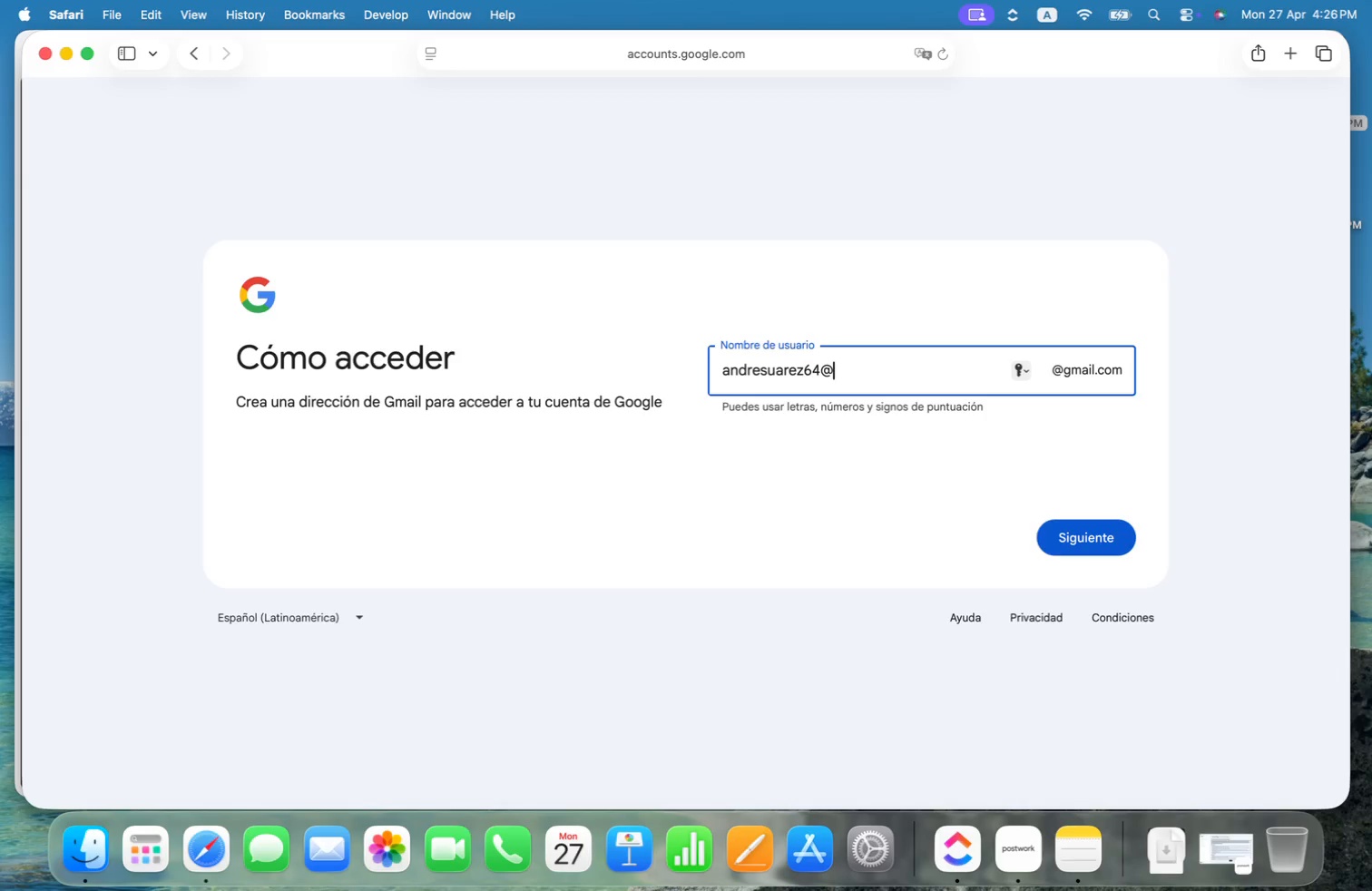 
key(Meta+Shift+ArrowUp)
 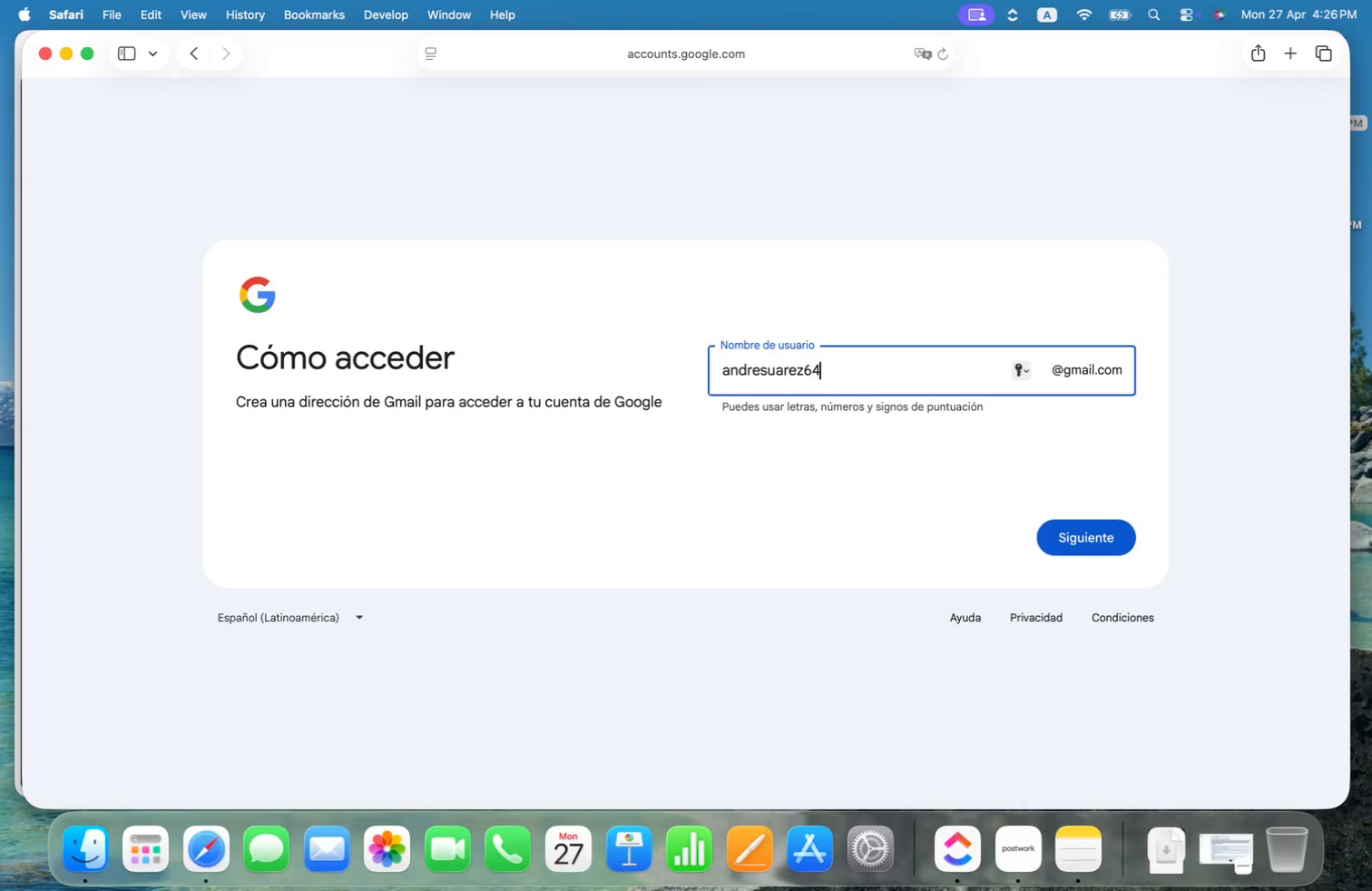 
key(Meta+Shift+ArrowLeft)
 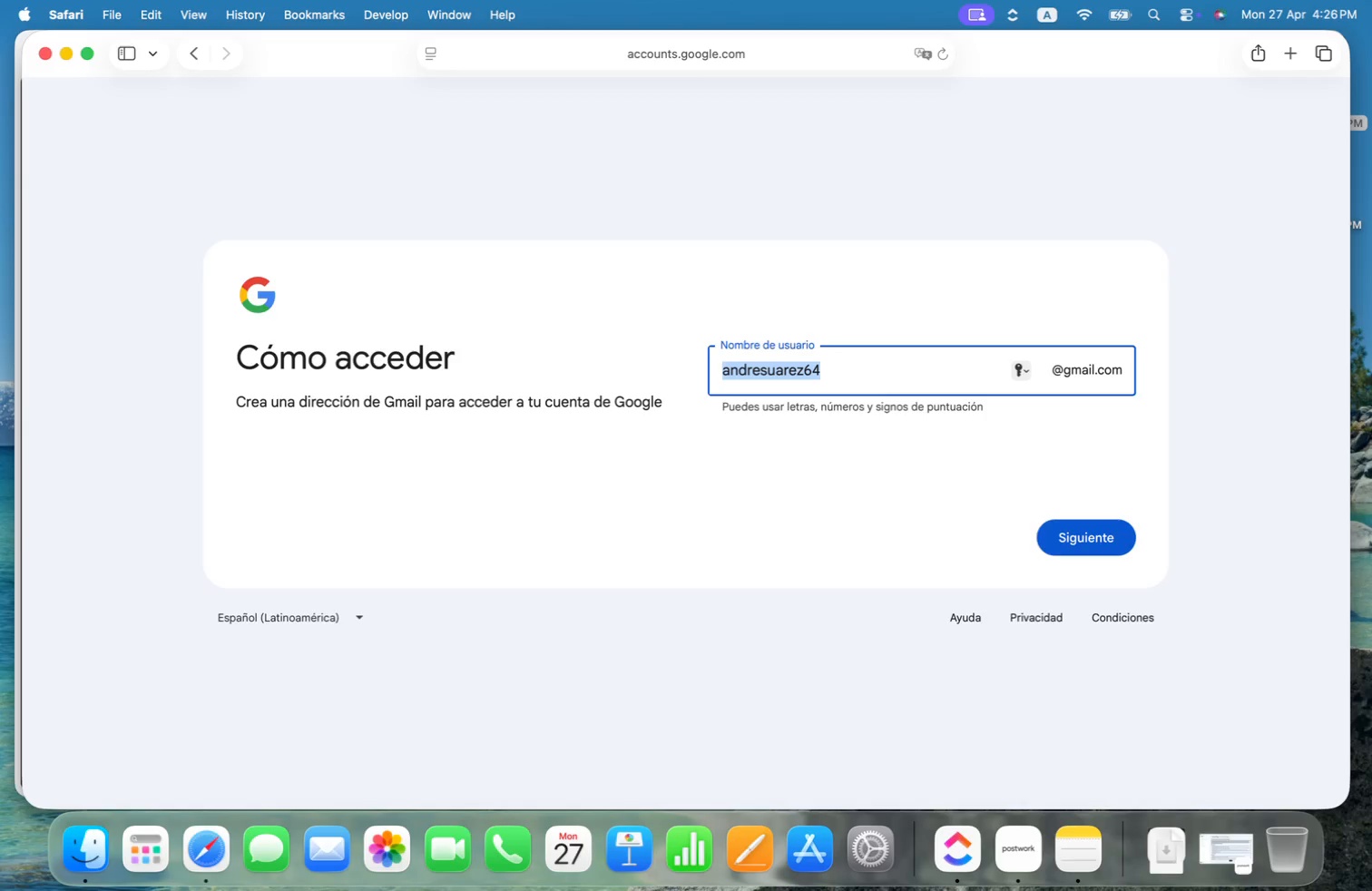 
key(Meta+C)
 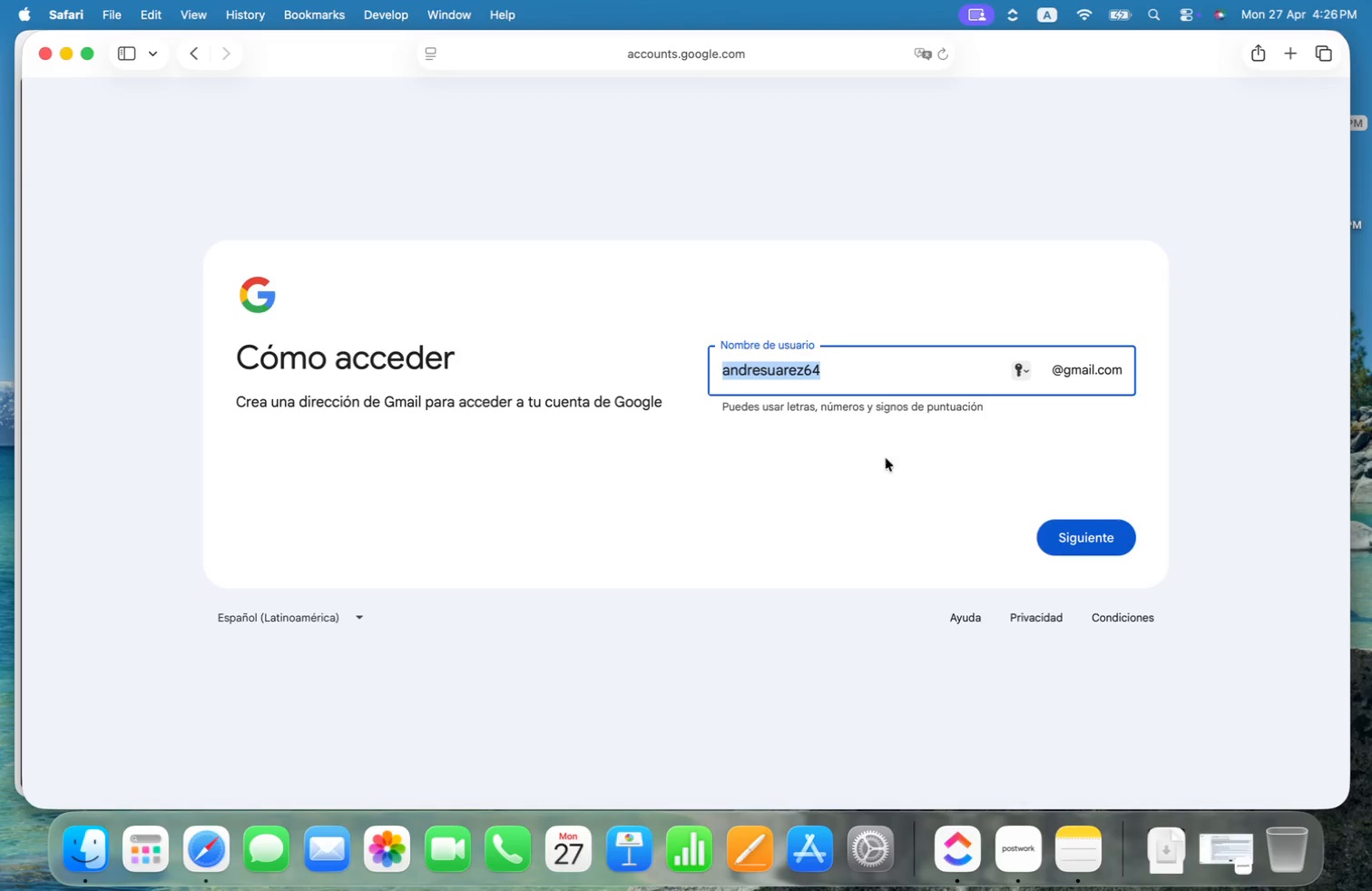 
left_click([842, 477])
 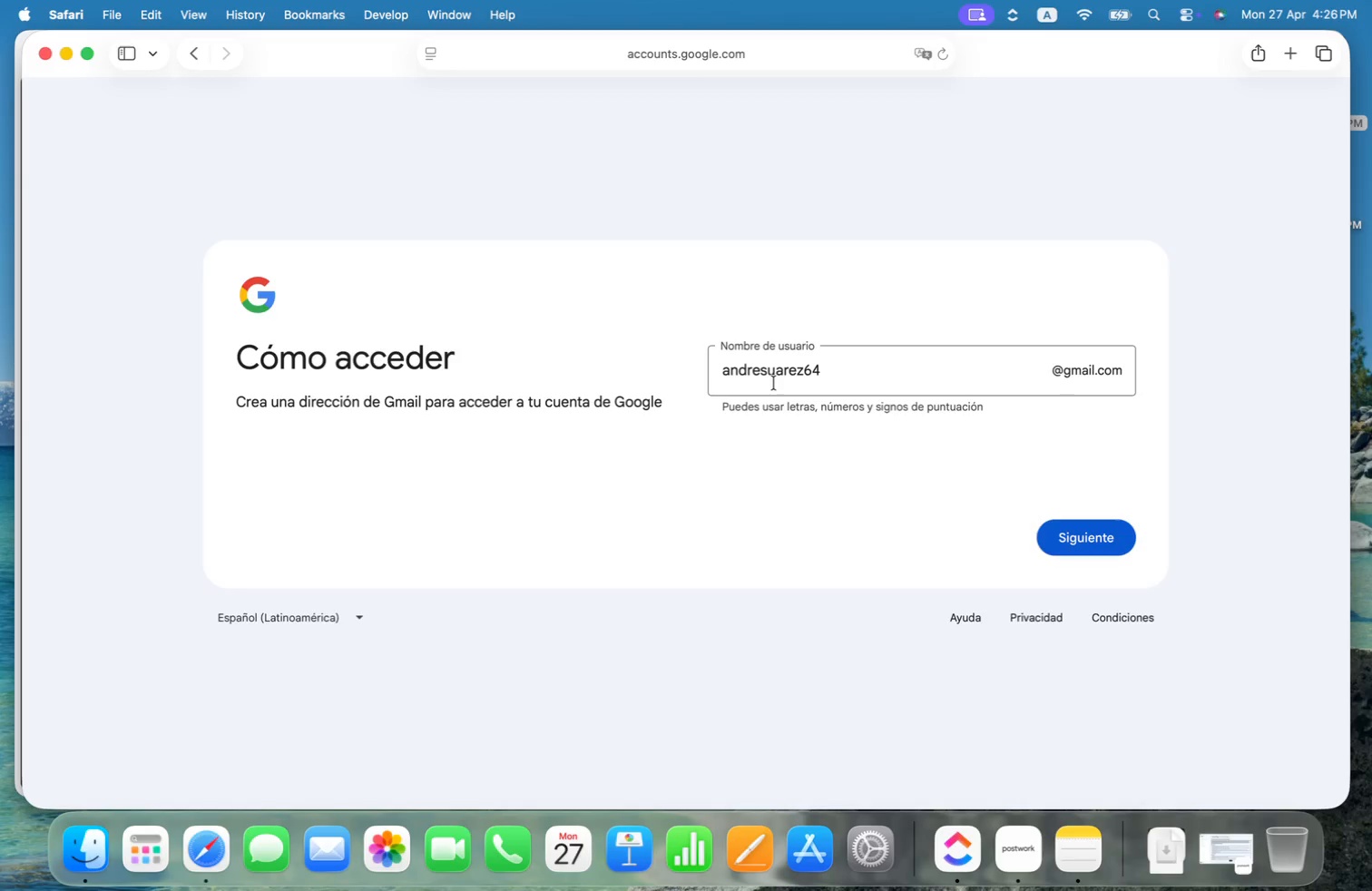 
left_click([1109, 514])
 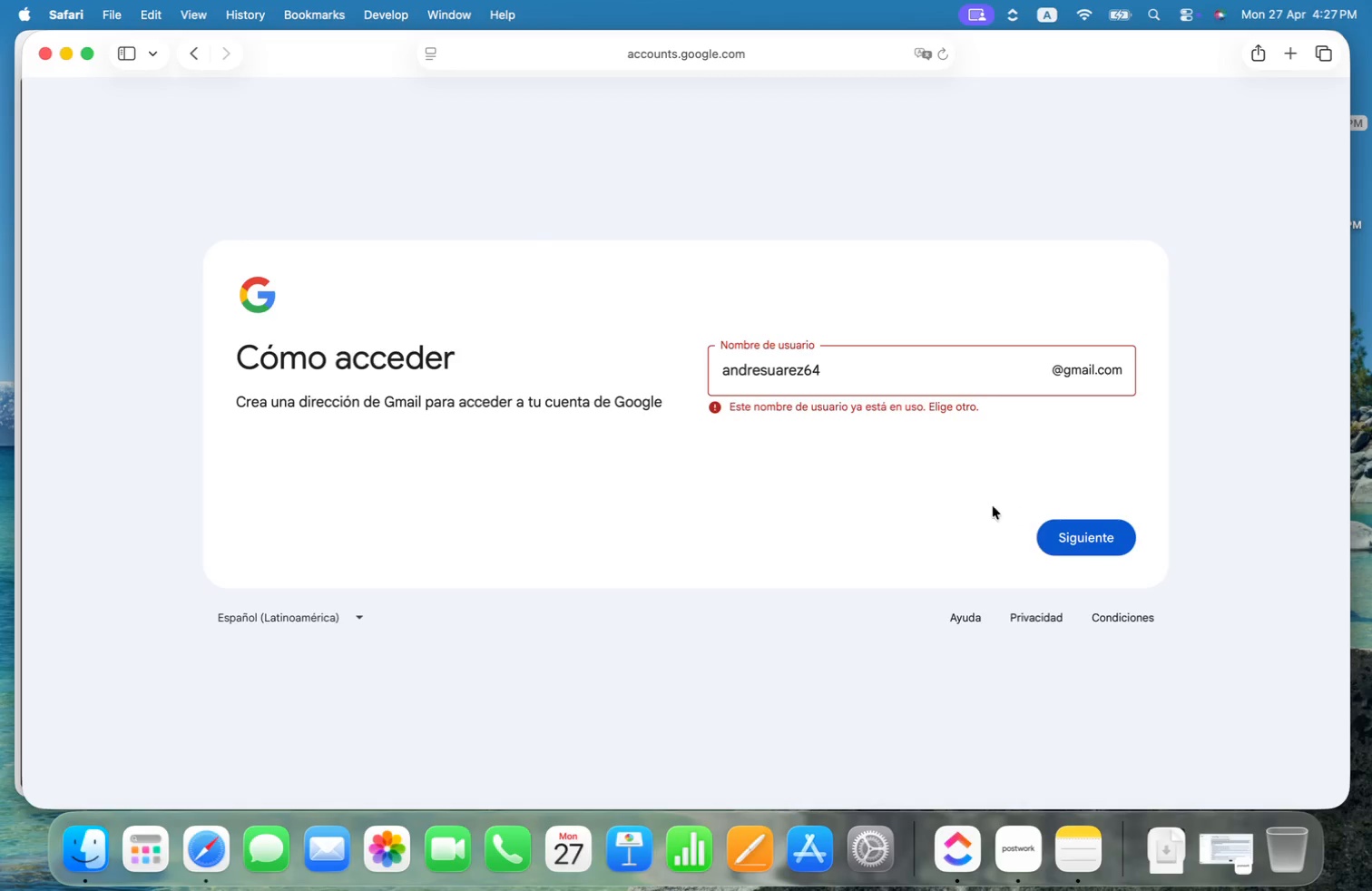 
left_click([864, 384])
 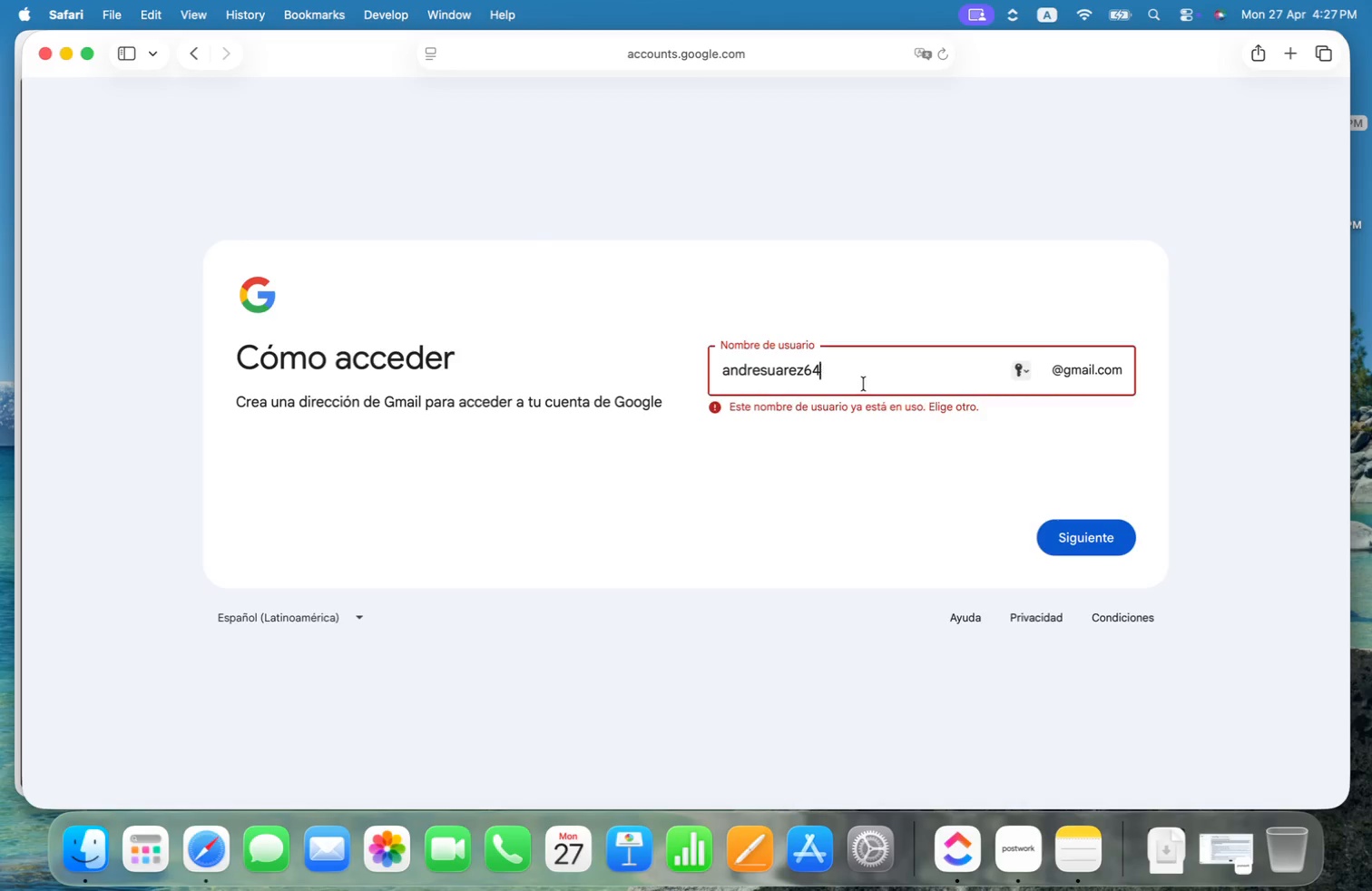 
key(Alt+ArrowLeft)
 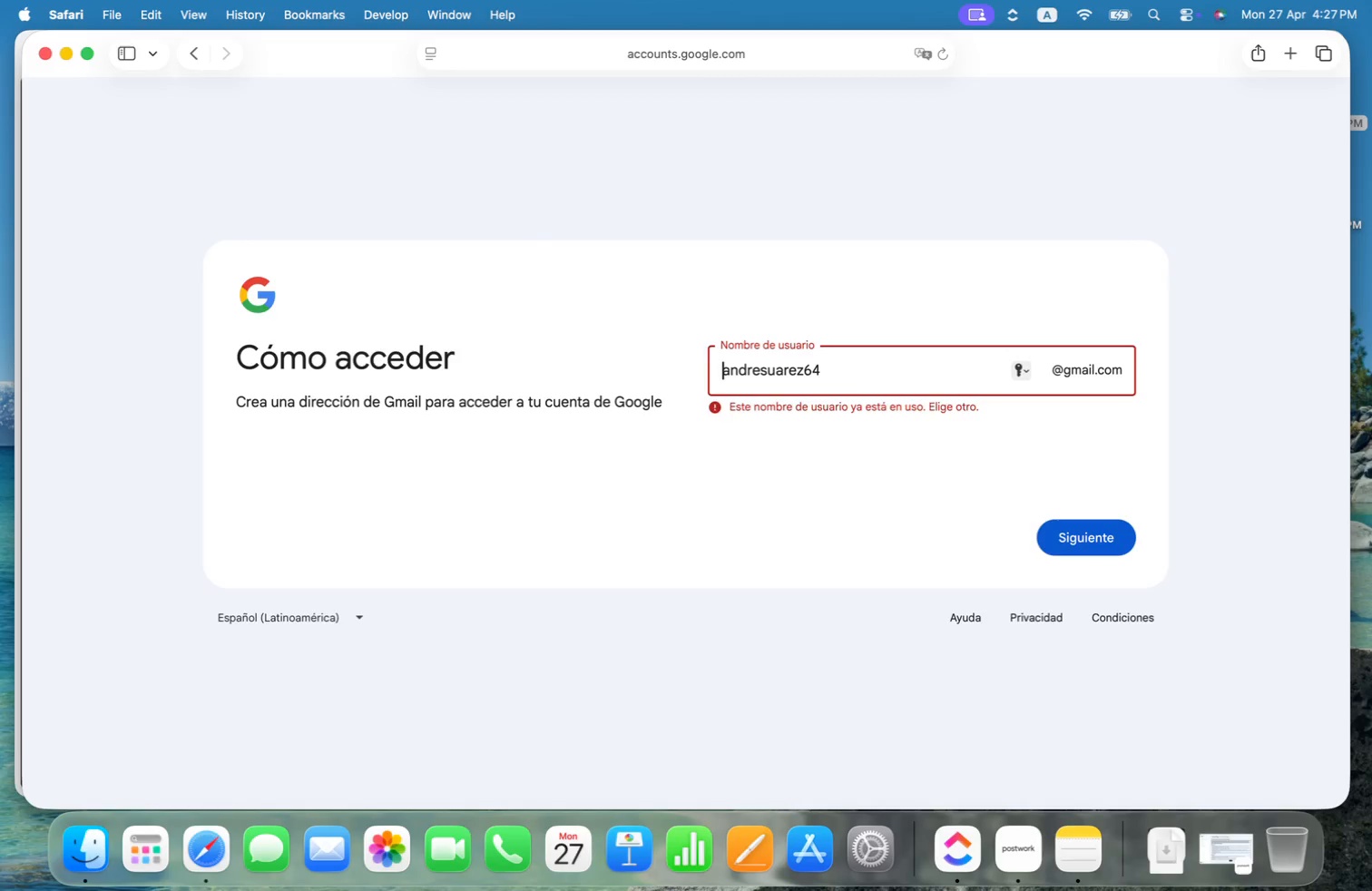 
key(ArrowRight)
 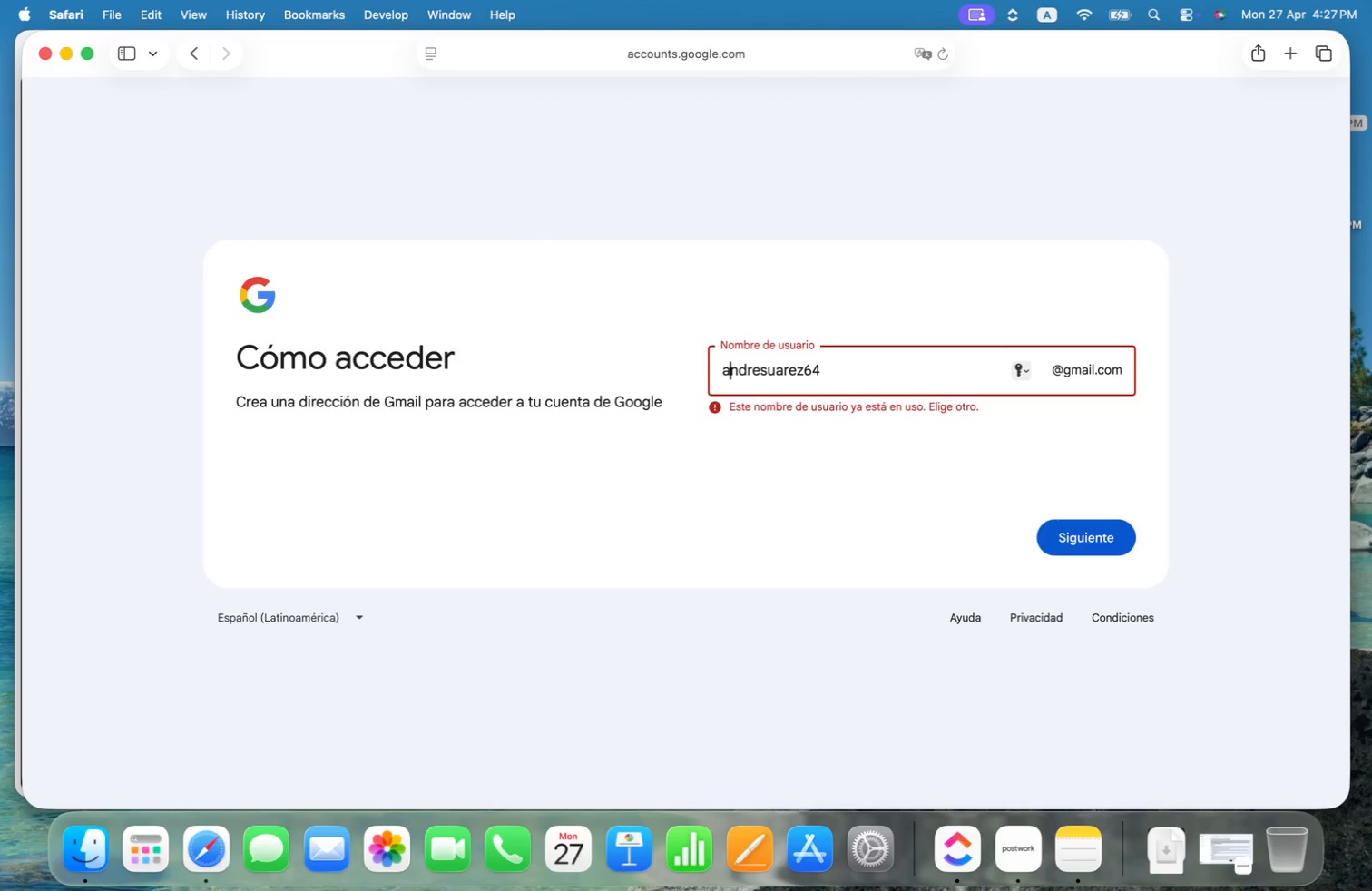 
key(ArrowRight)
 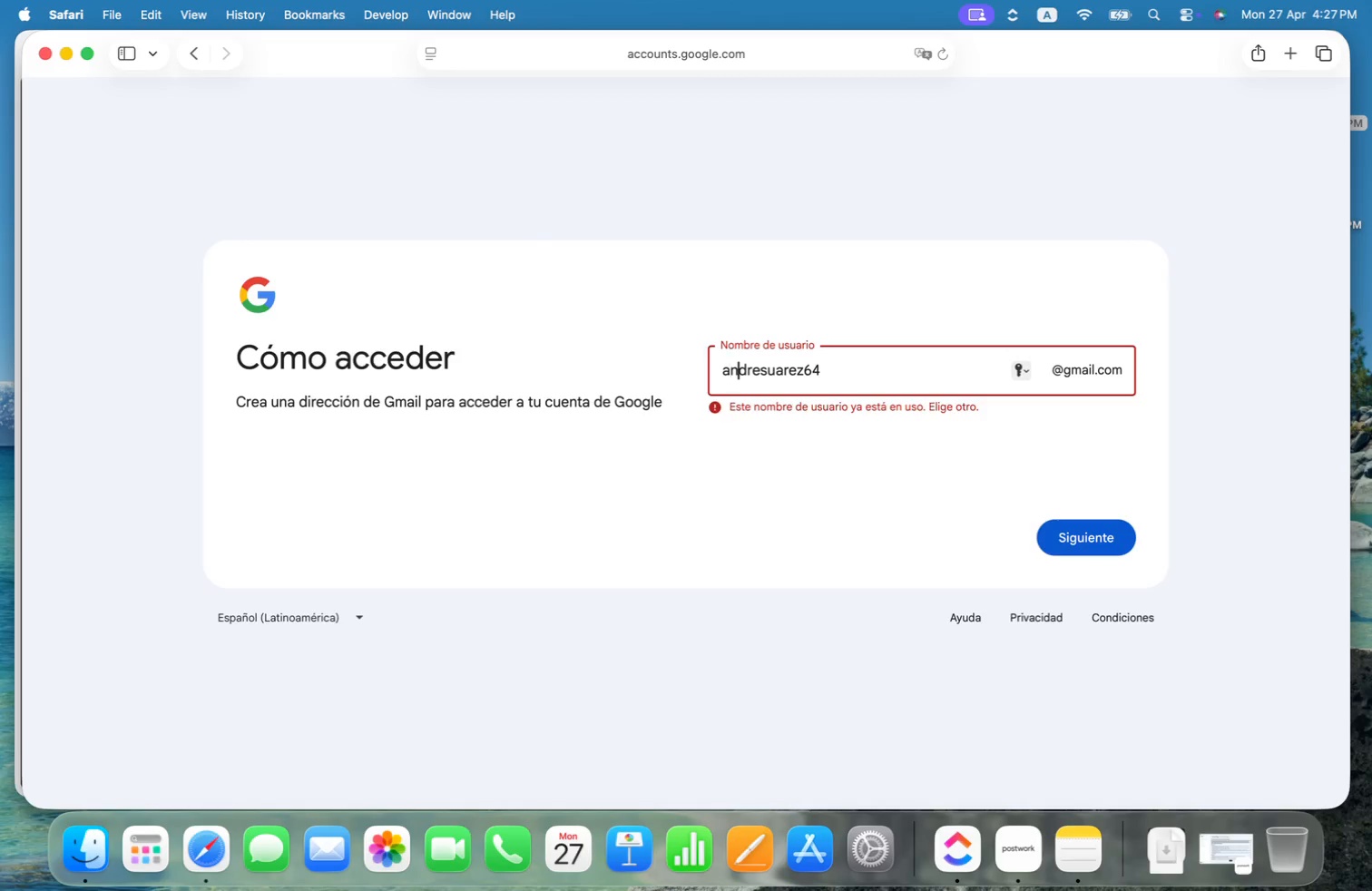 
key(ArrowRight)
 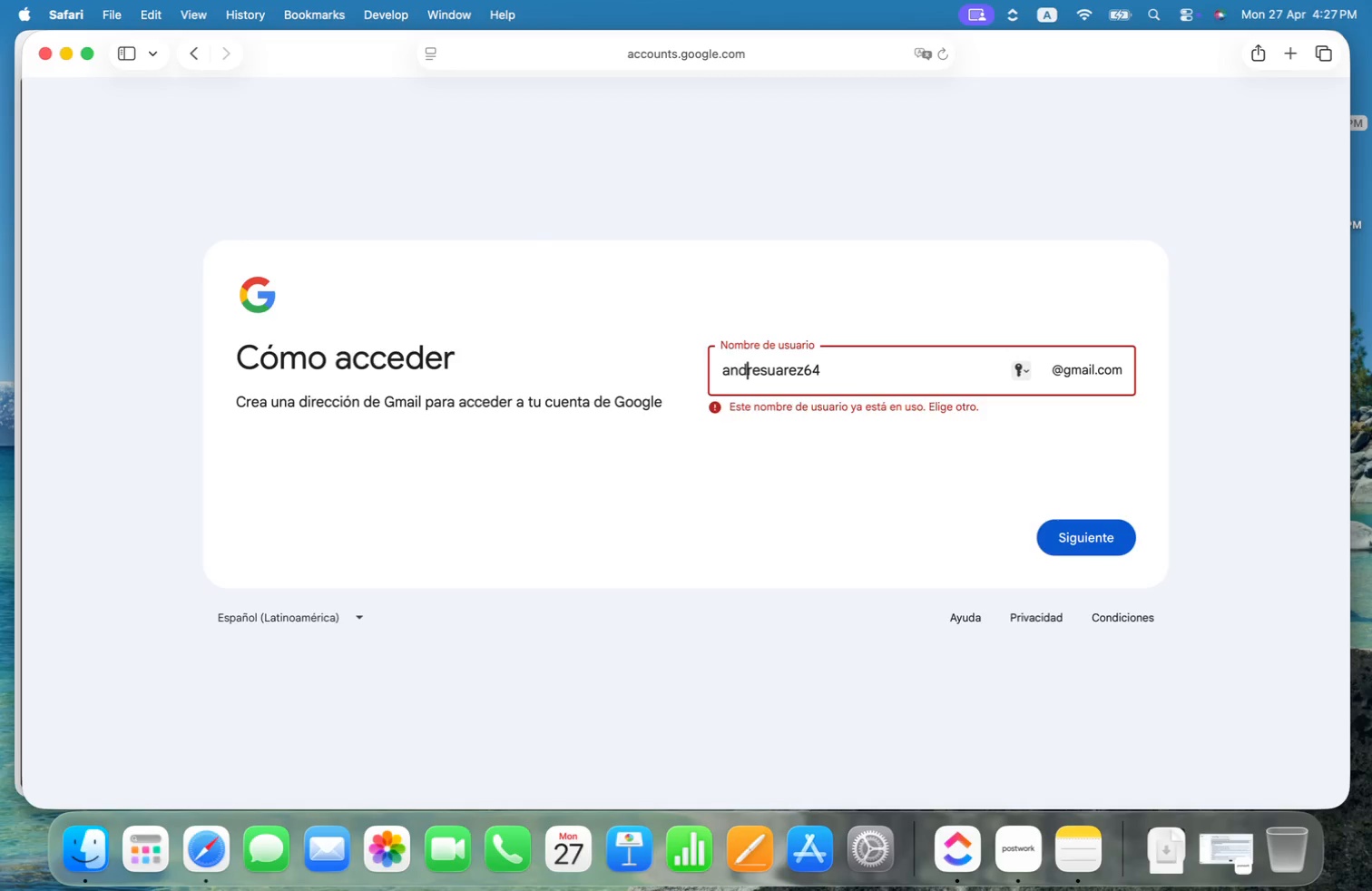 
key(ArrowRight)
 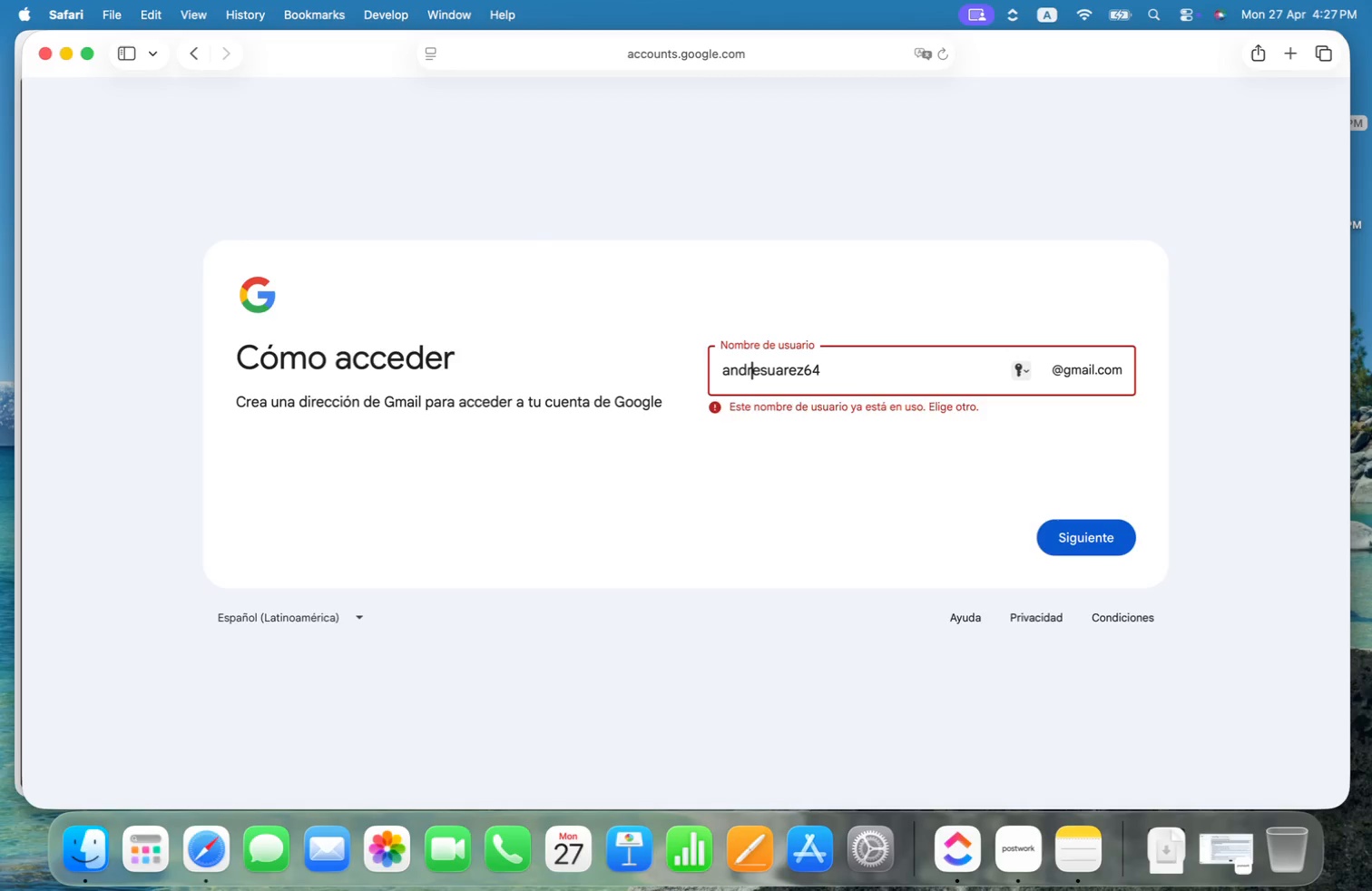 
key(ArrowRight)
 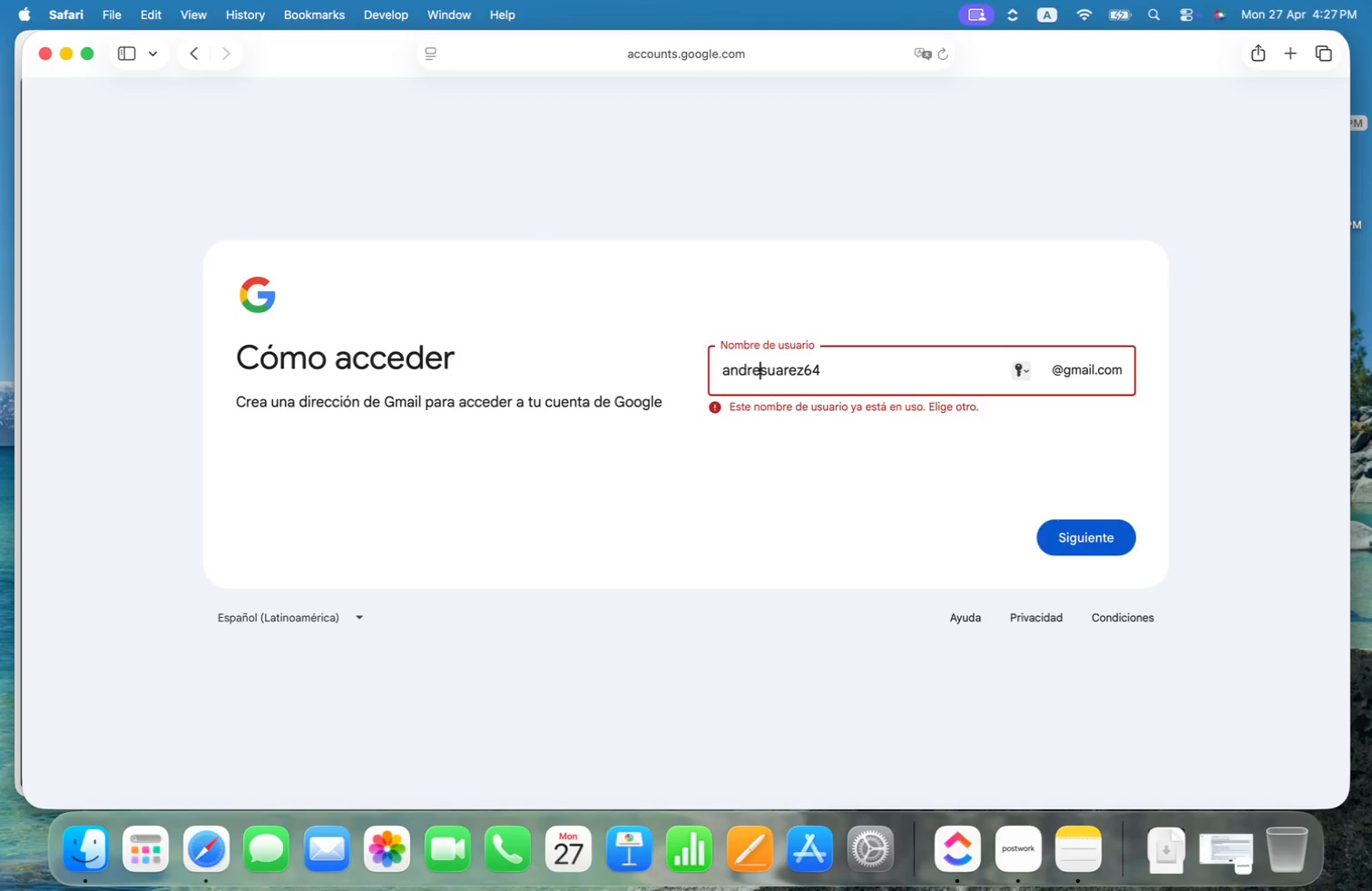 
key([redacted])
 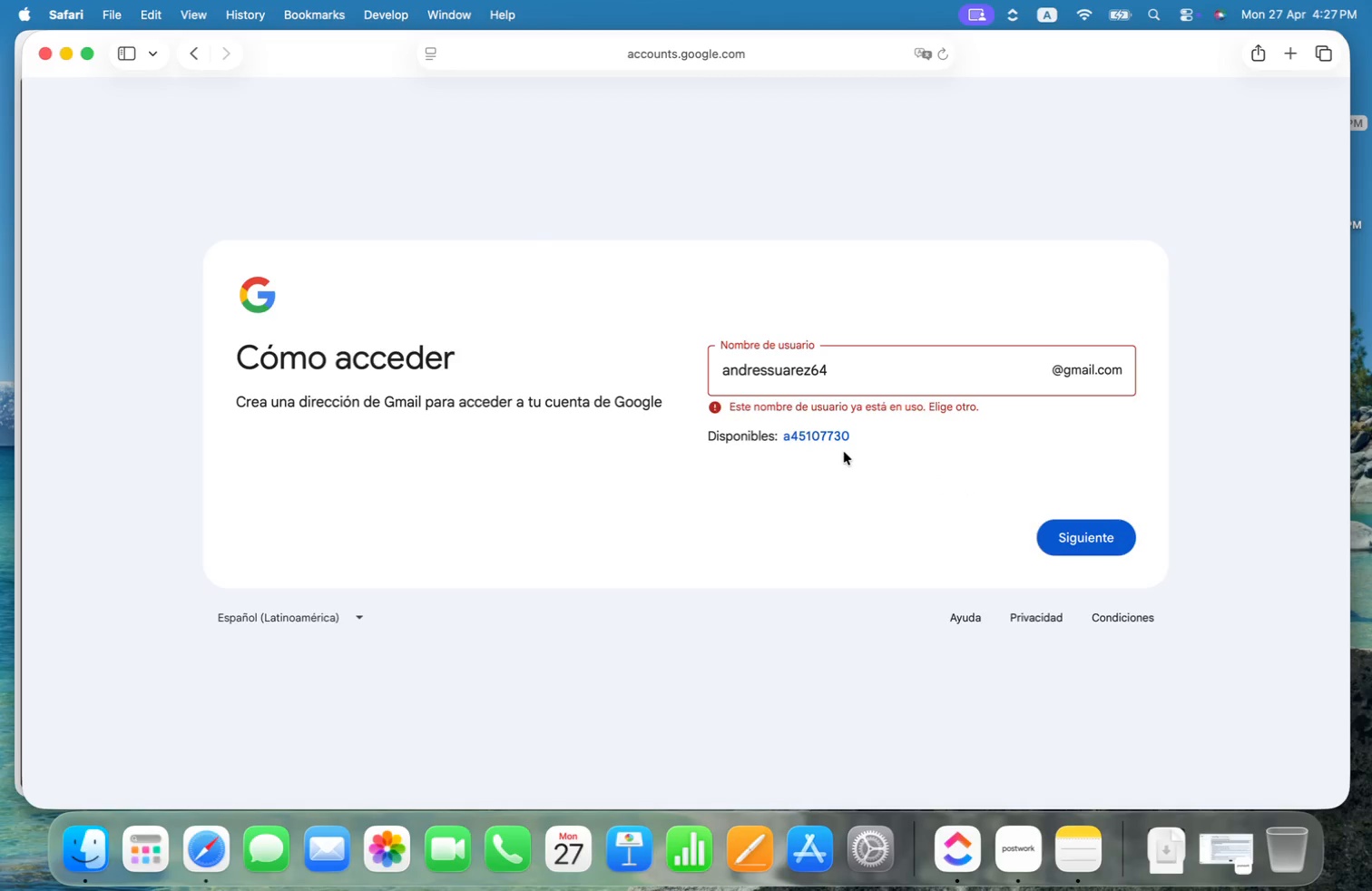 
left_click([842, 370])
 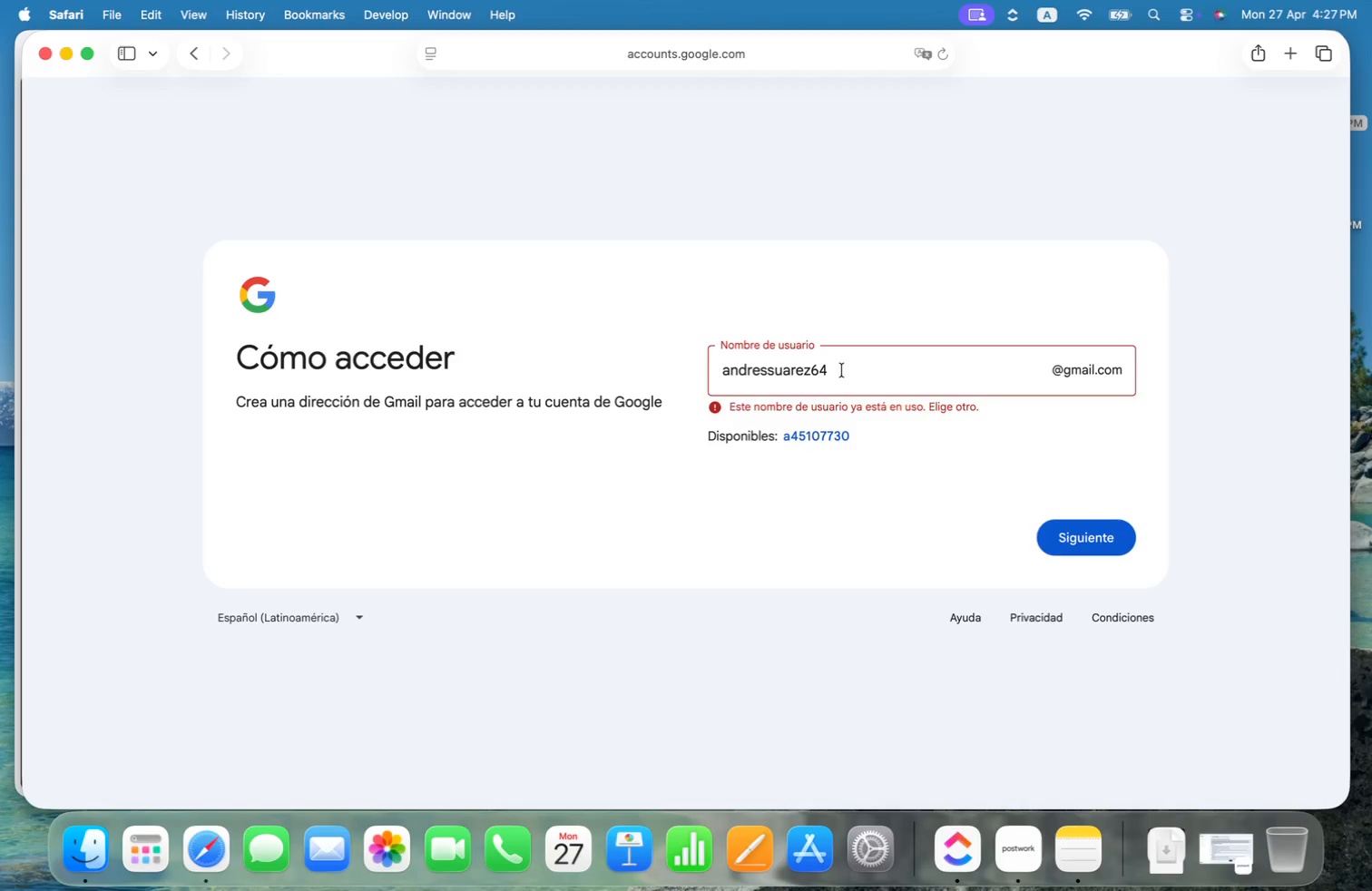 
key(Alt+ArrowLeft)
 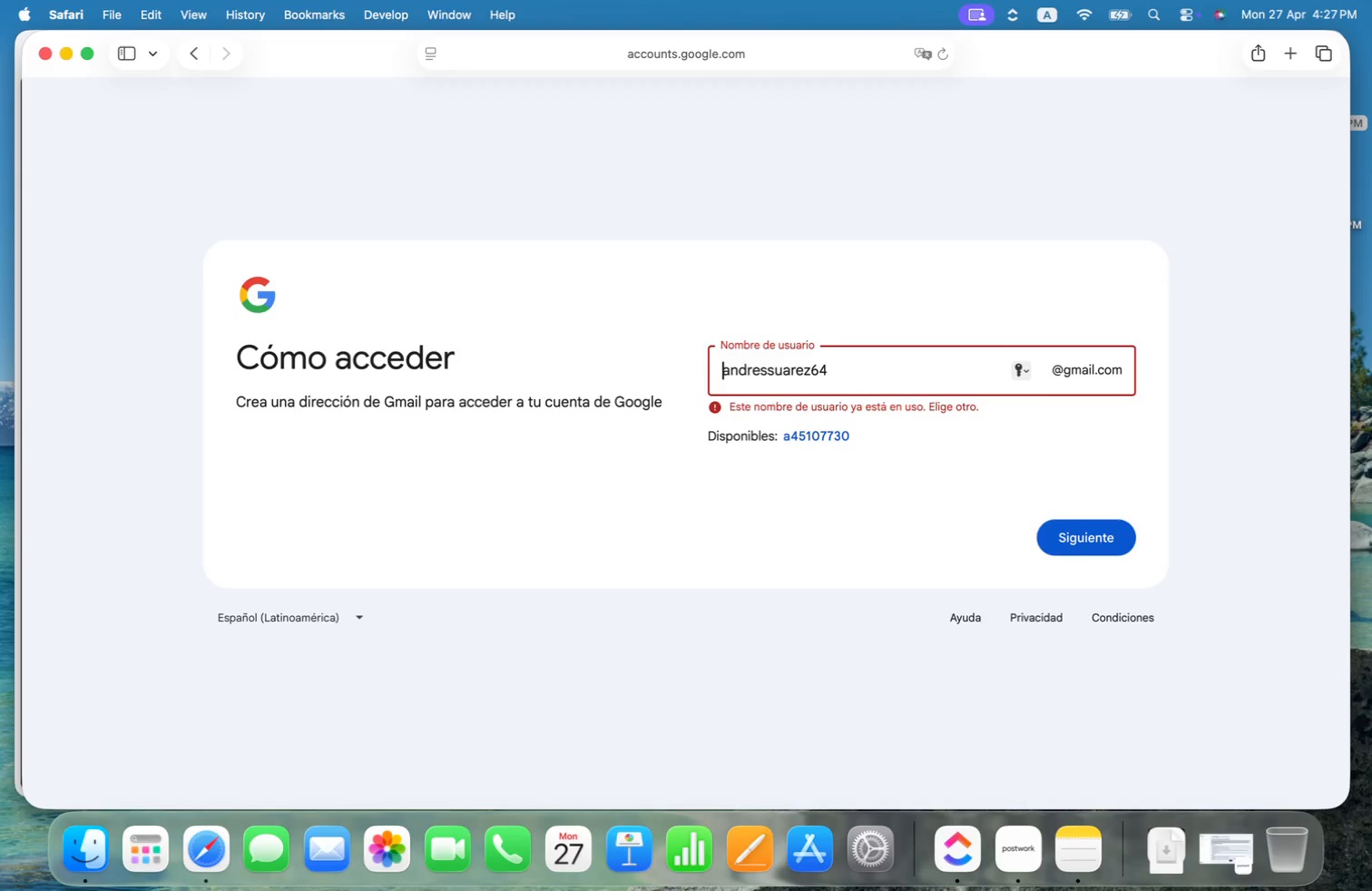 
key(Shift+ShiftLeft)
 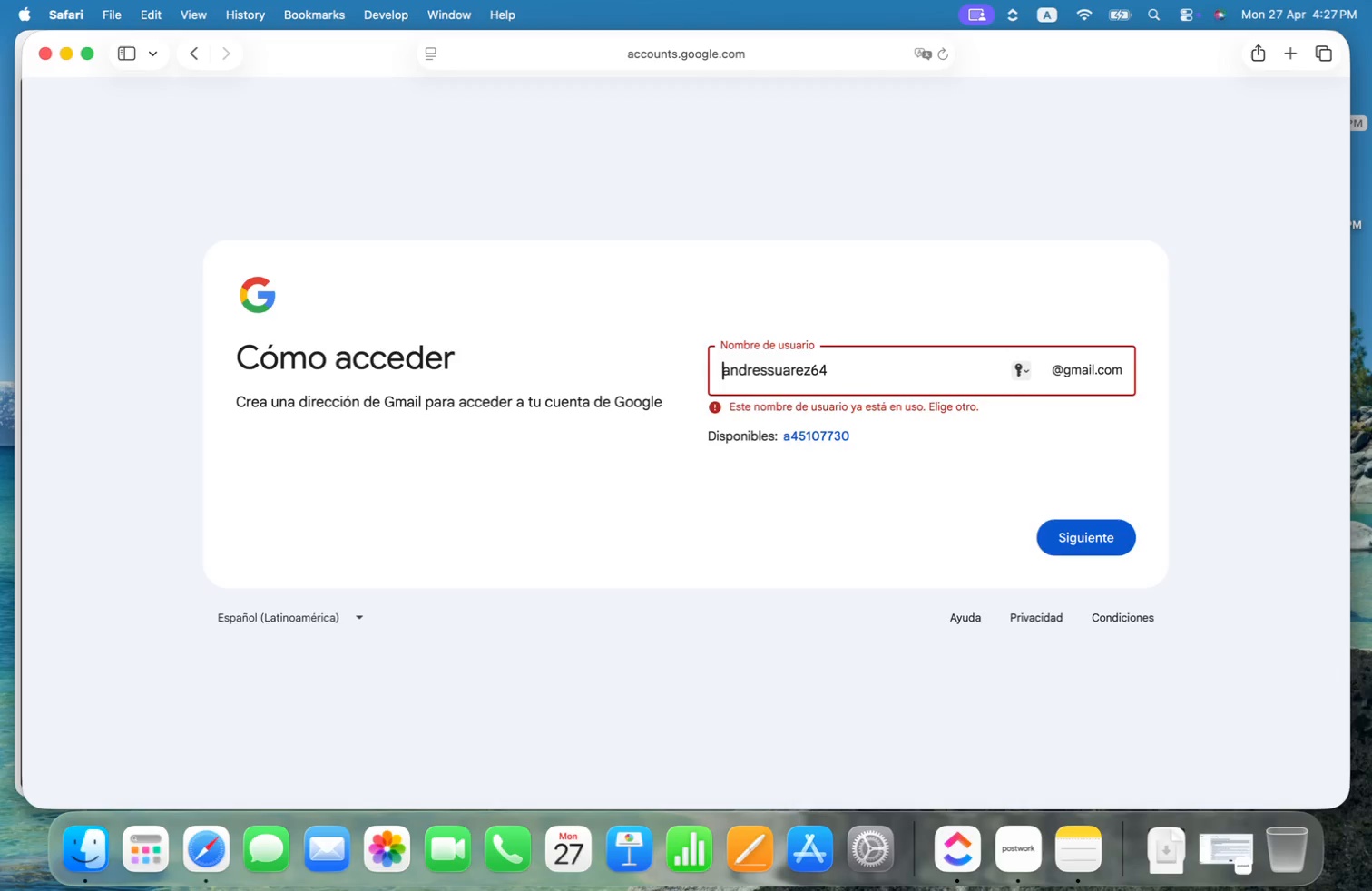 
key(ArrowRight)
 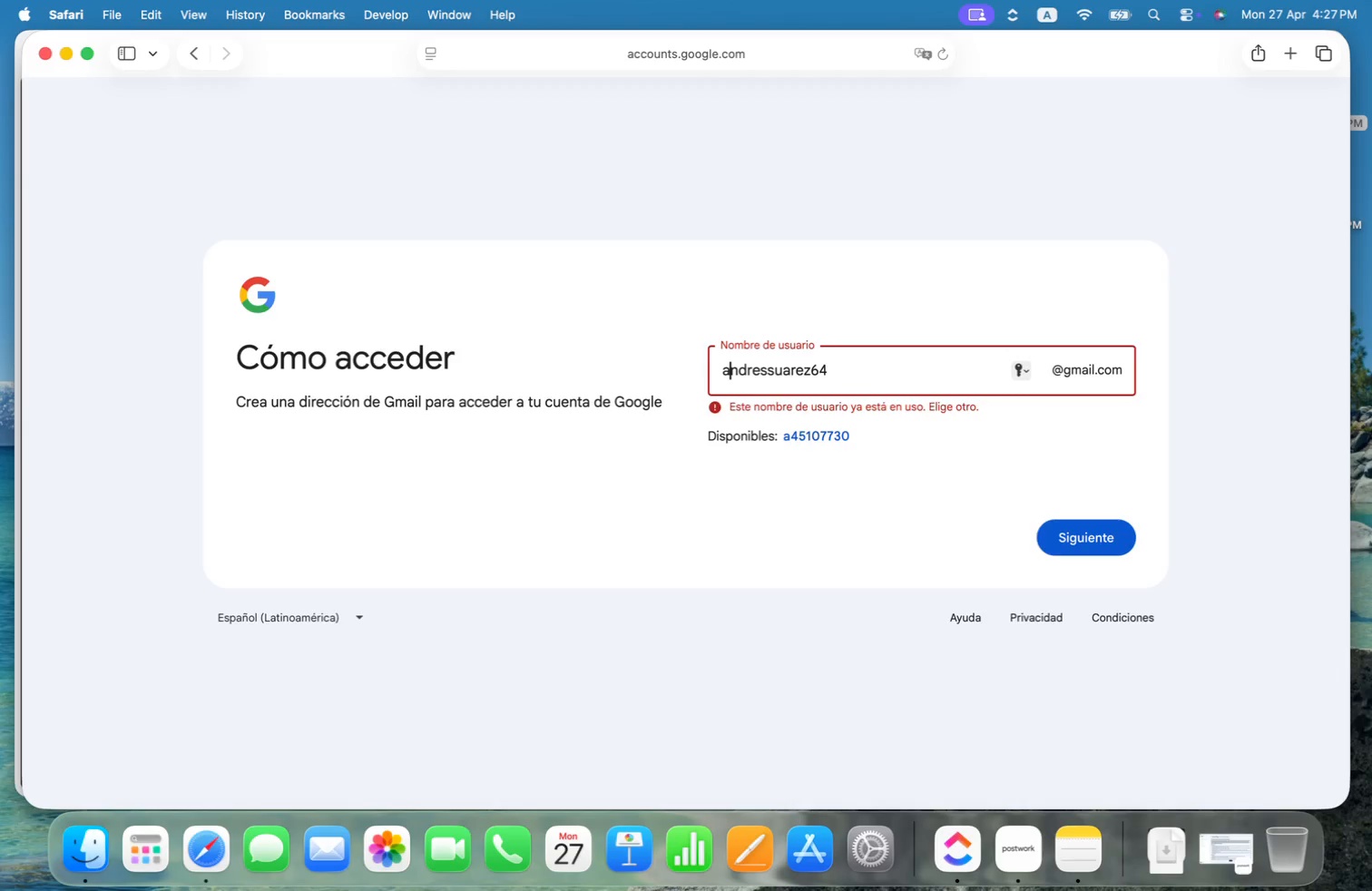 
key(Shift+ArrowRight)
 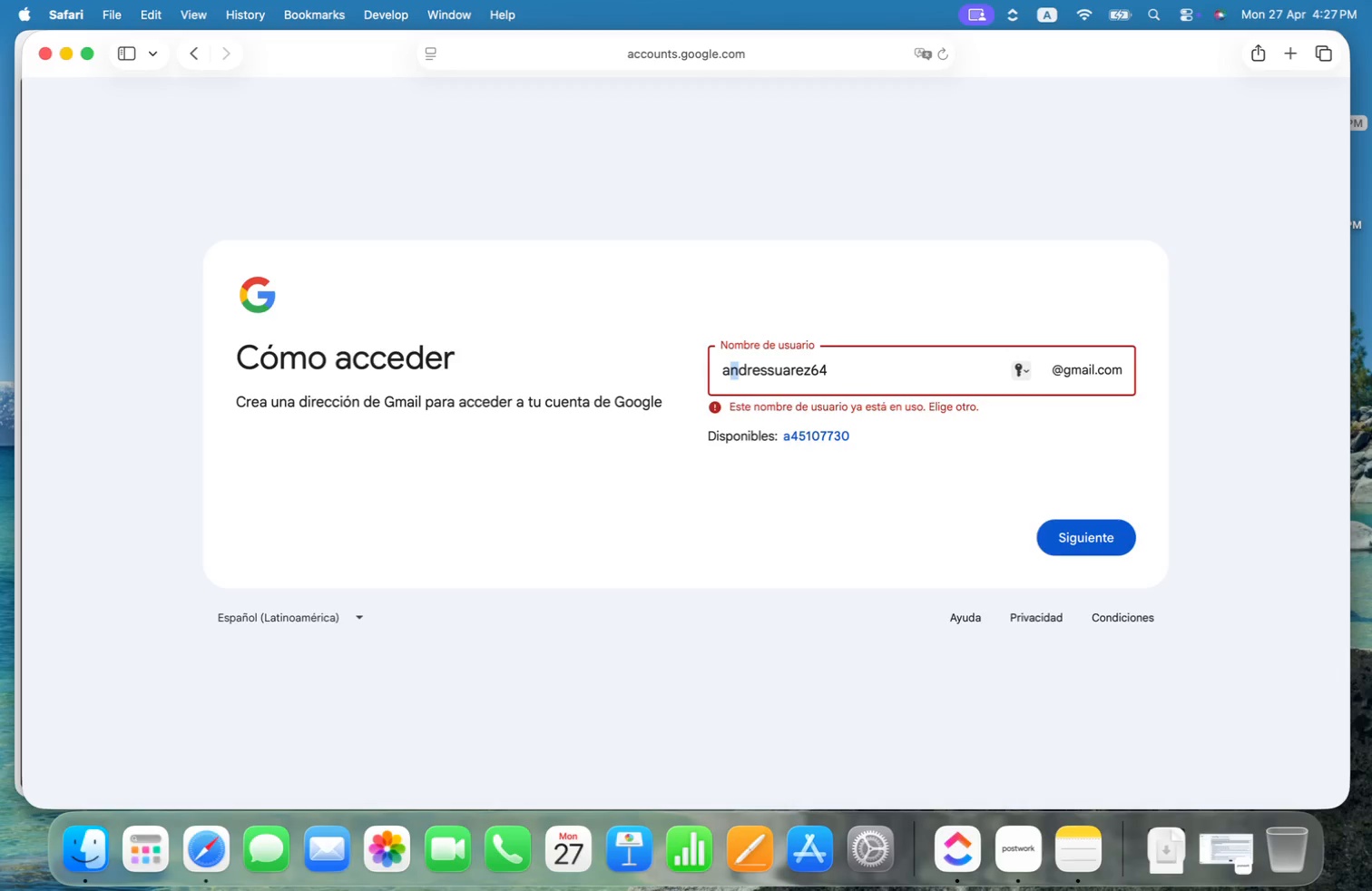 
key(Shift+ArrowRight)
 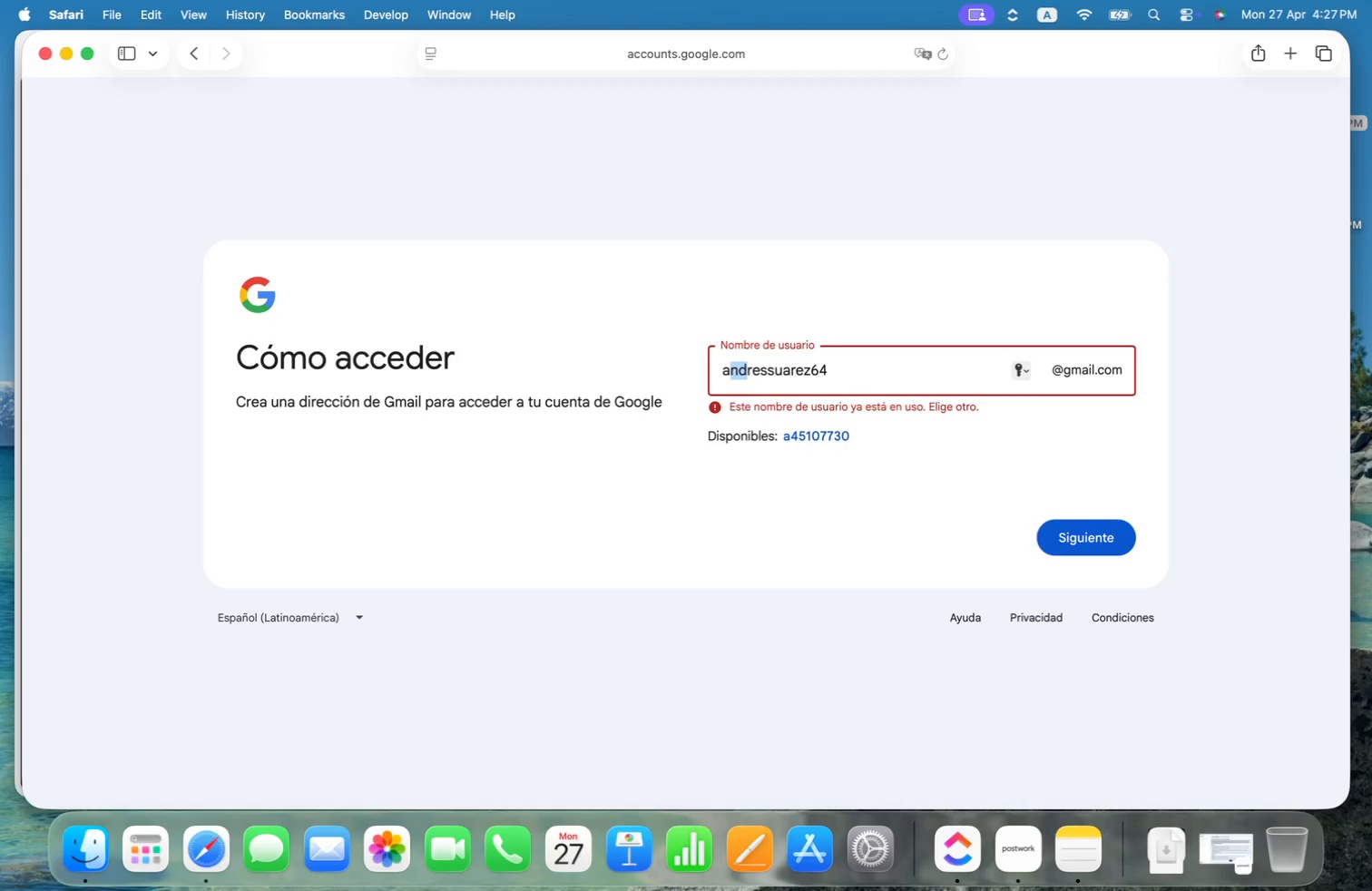 
key(Shift+ArrowRight)
 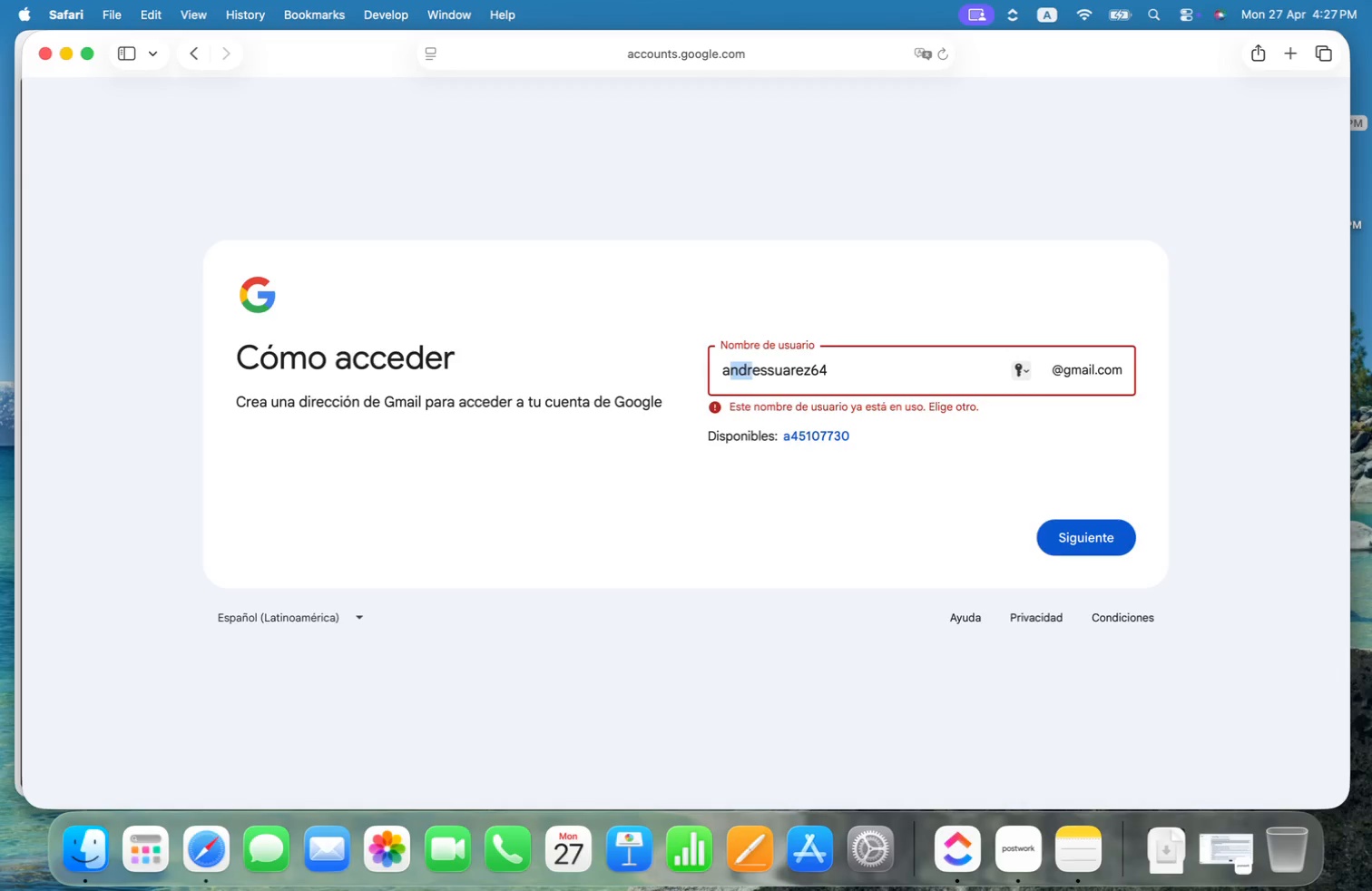 
key(Shift+ArrowRight)
 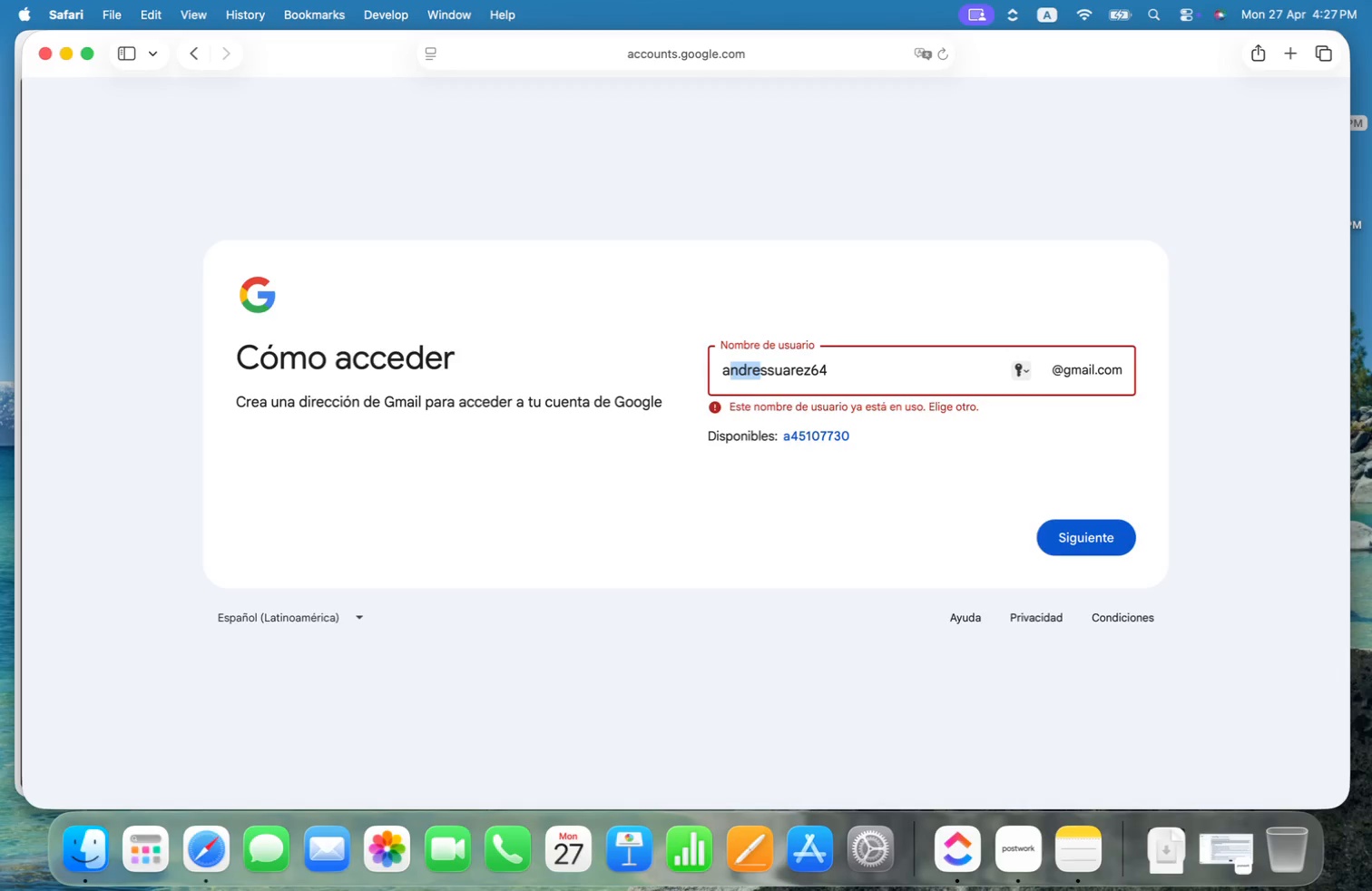 
key(Shift+ArrowRight)
 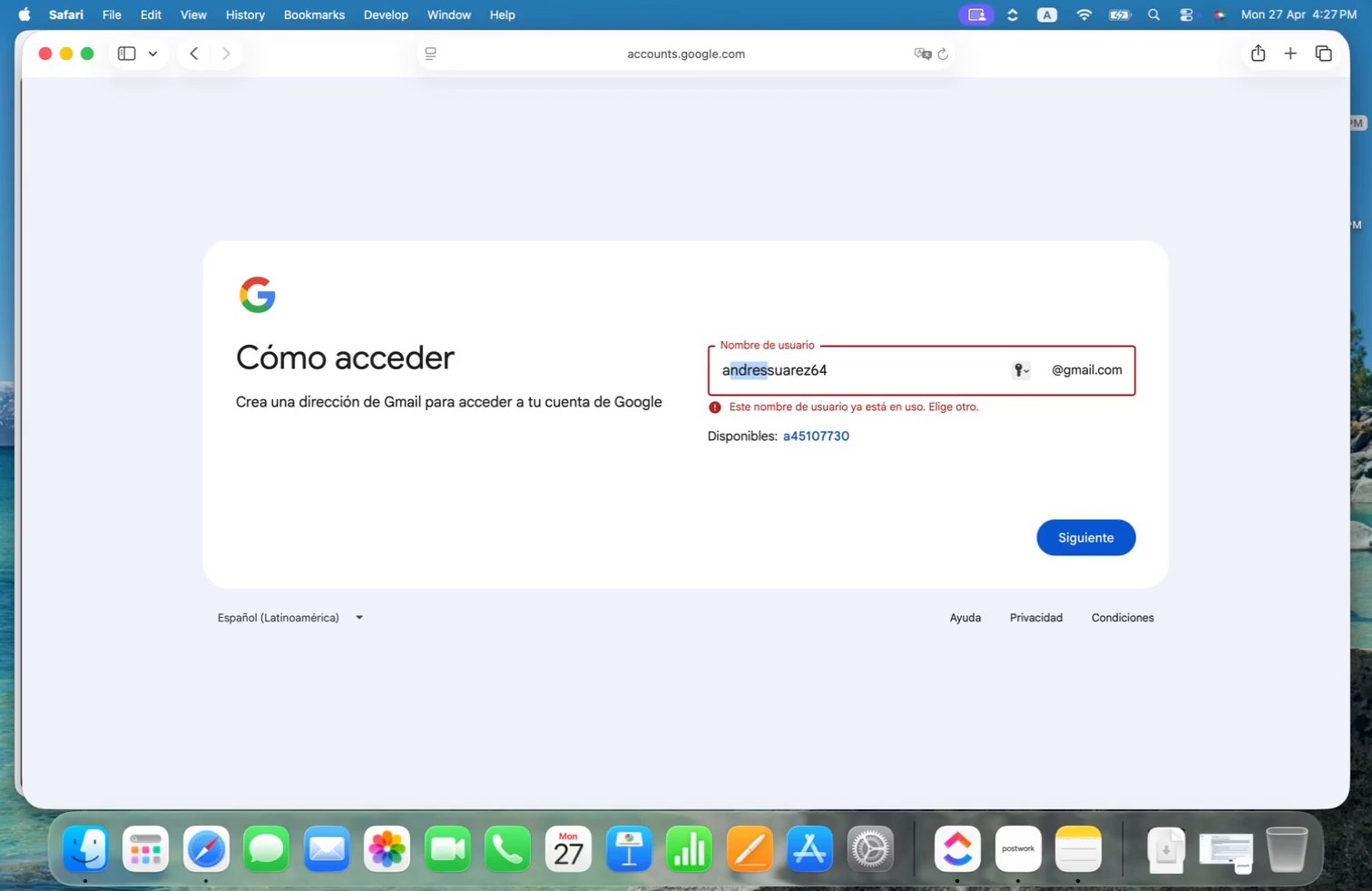 
key(Backspace)
 